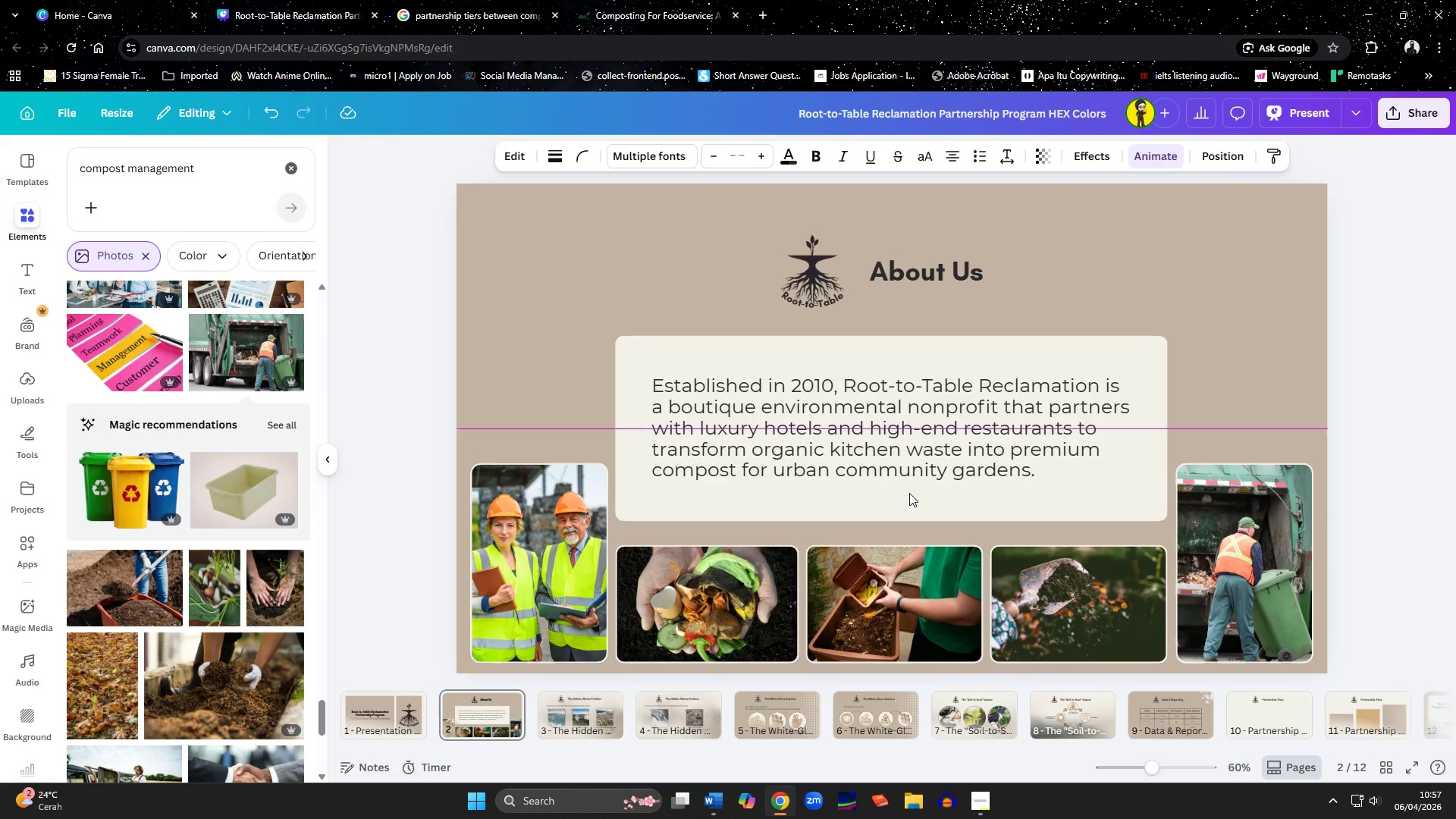 
key(ArrowDown)
 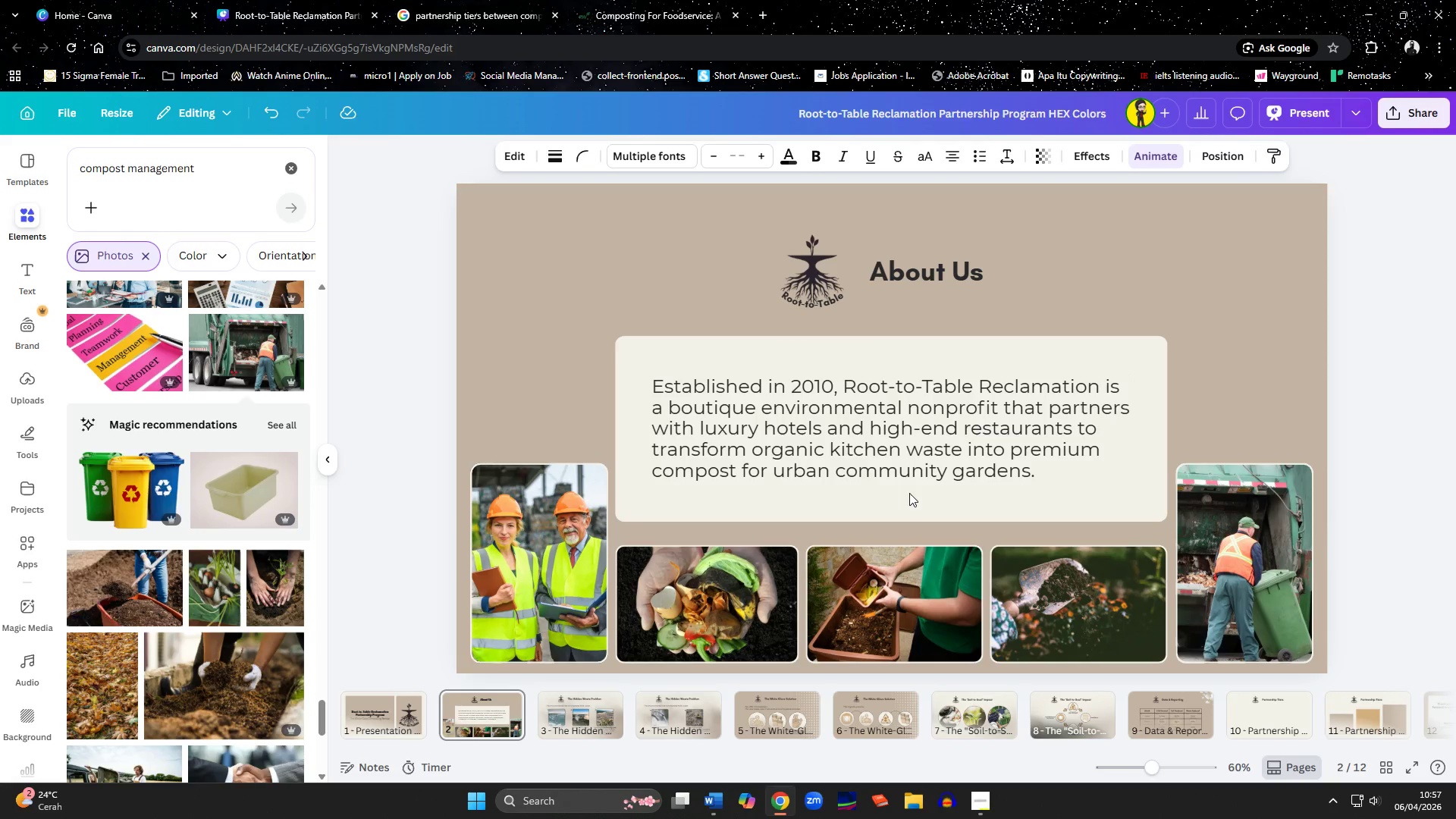 
key(ArrowDown)
 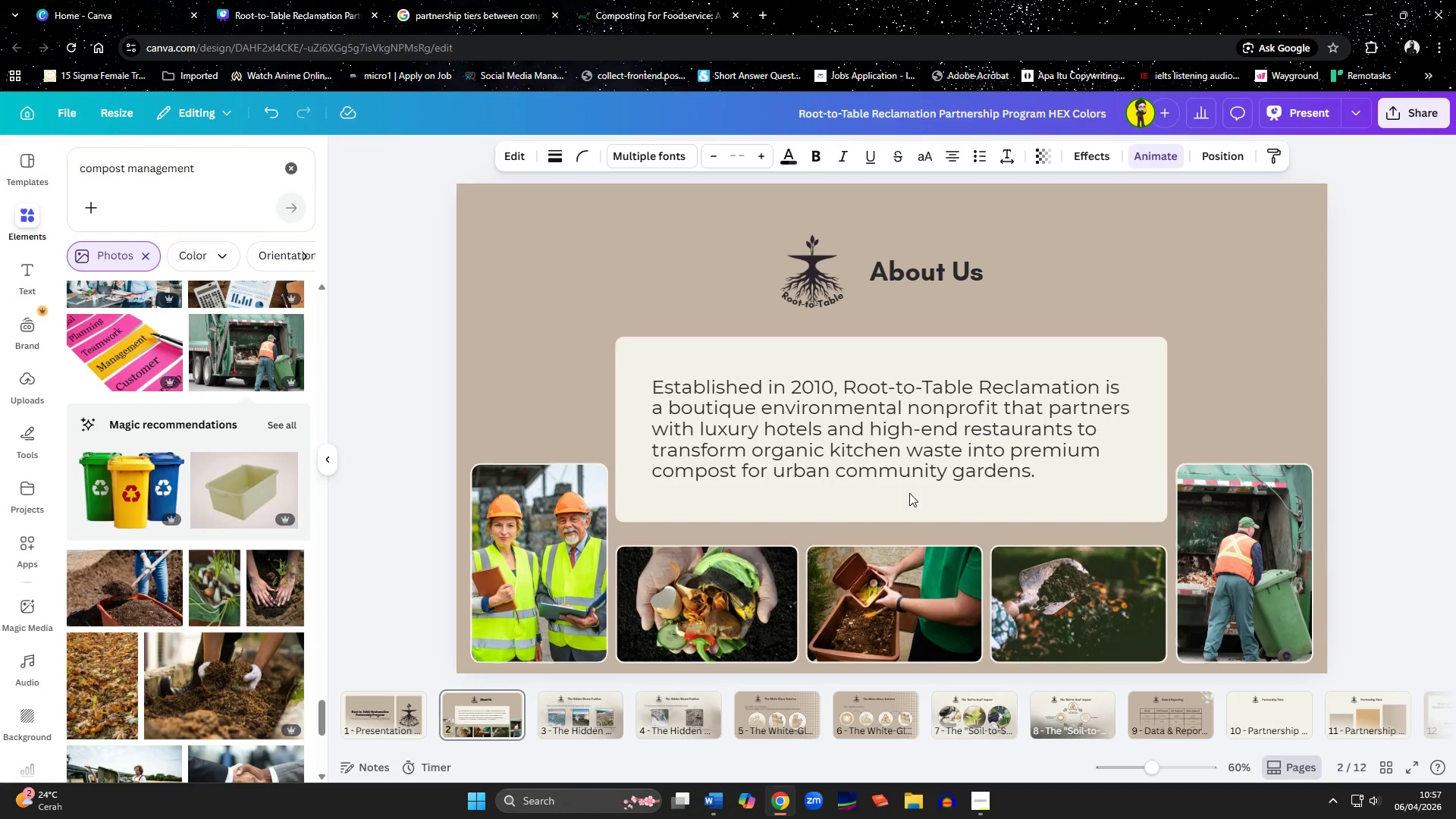 
key(ArrowDown)
 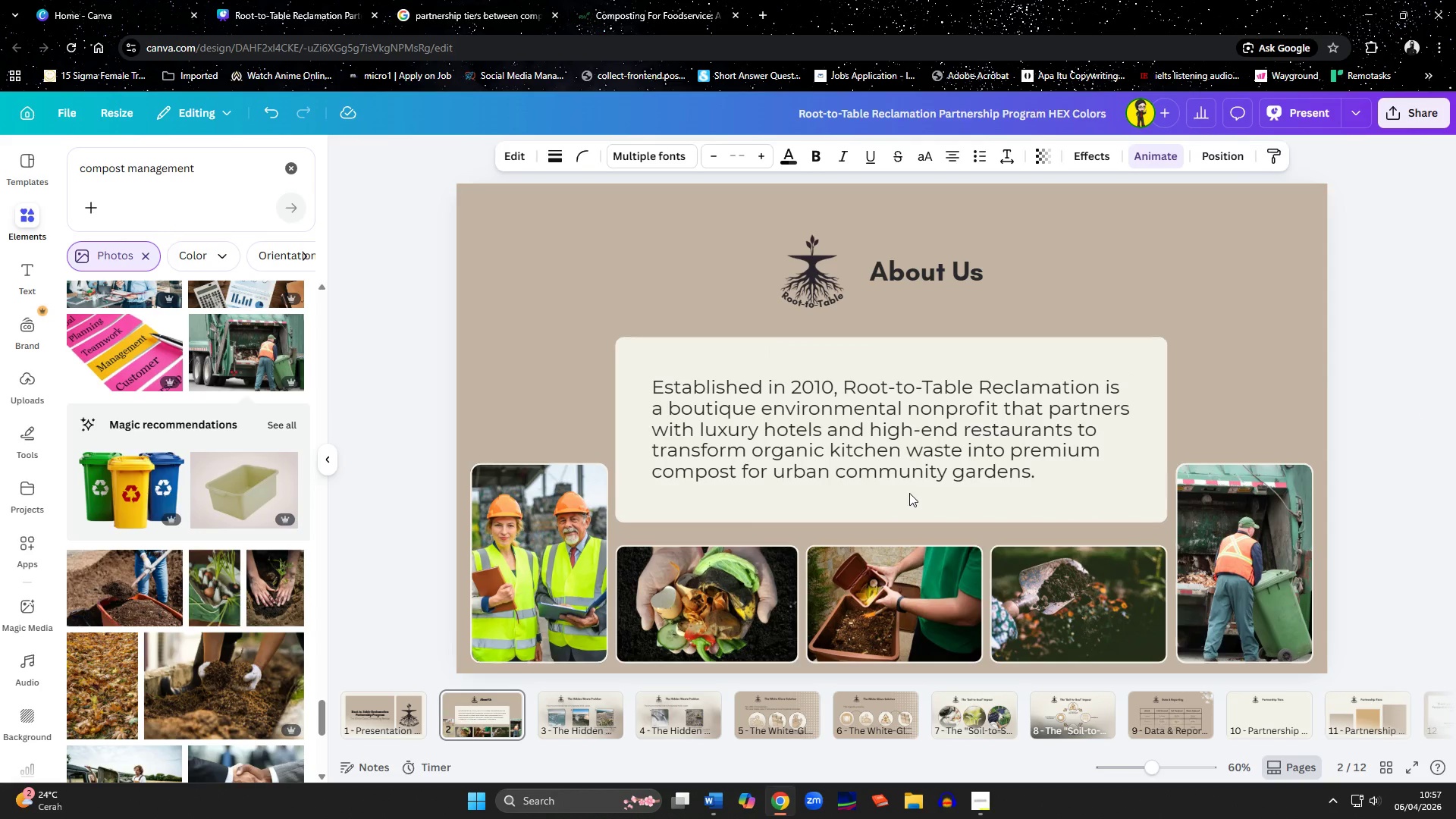 
key(ArrowDown)
 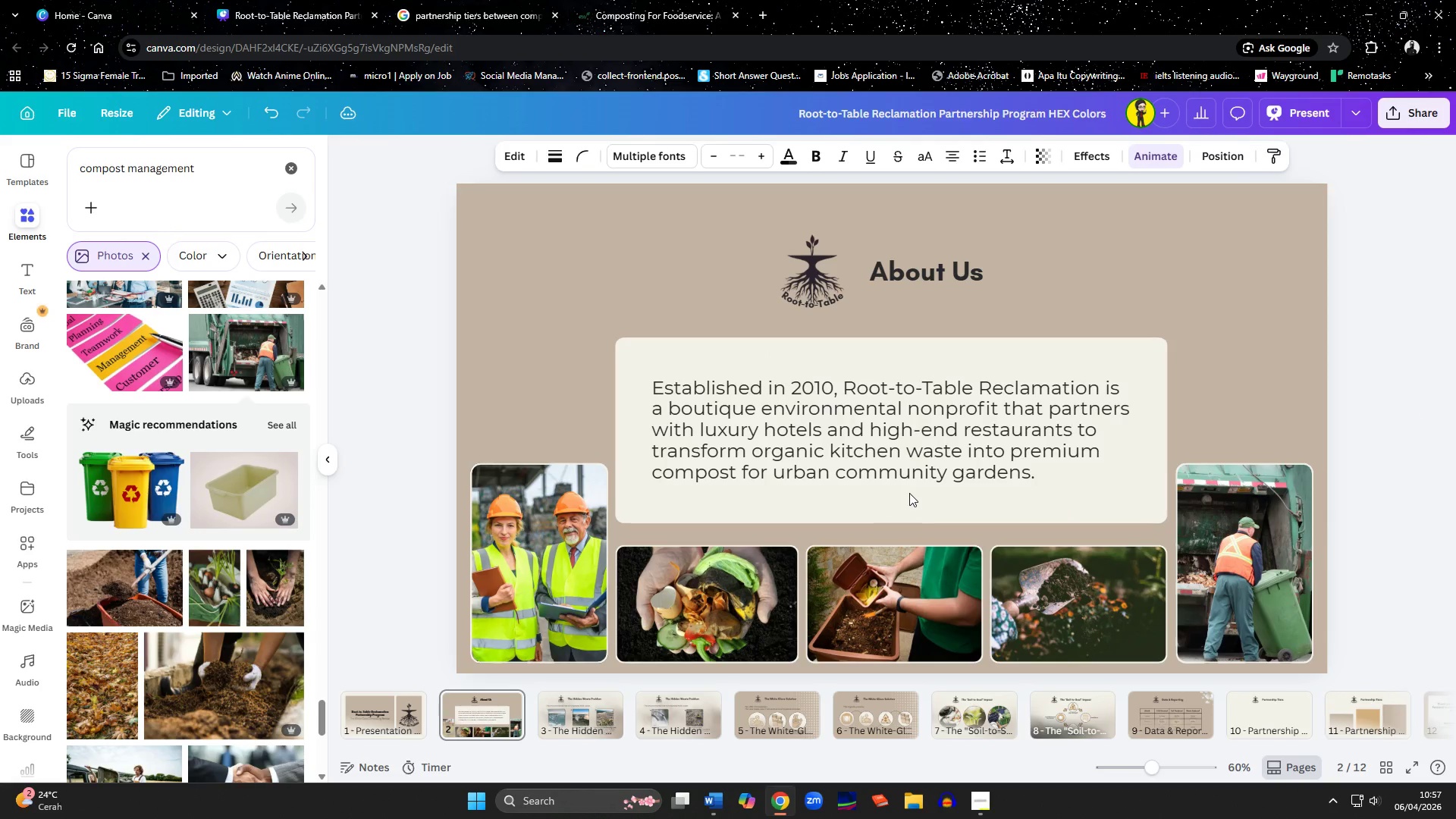 
key(ArrowDown)
 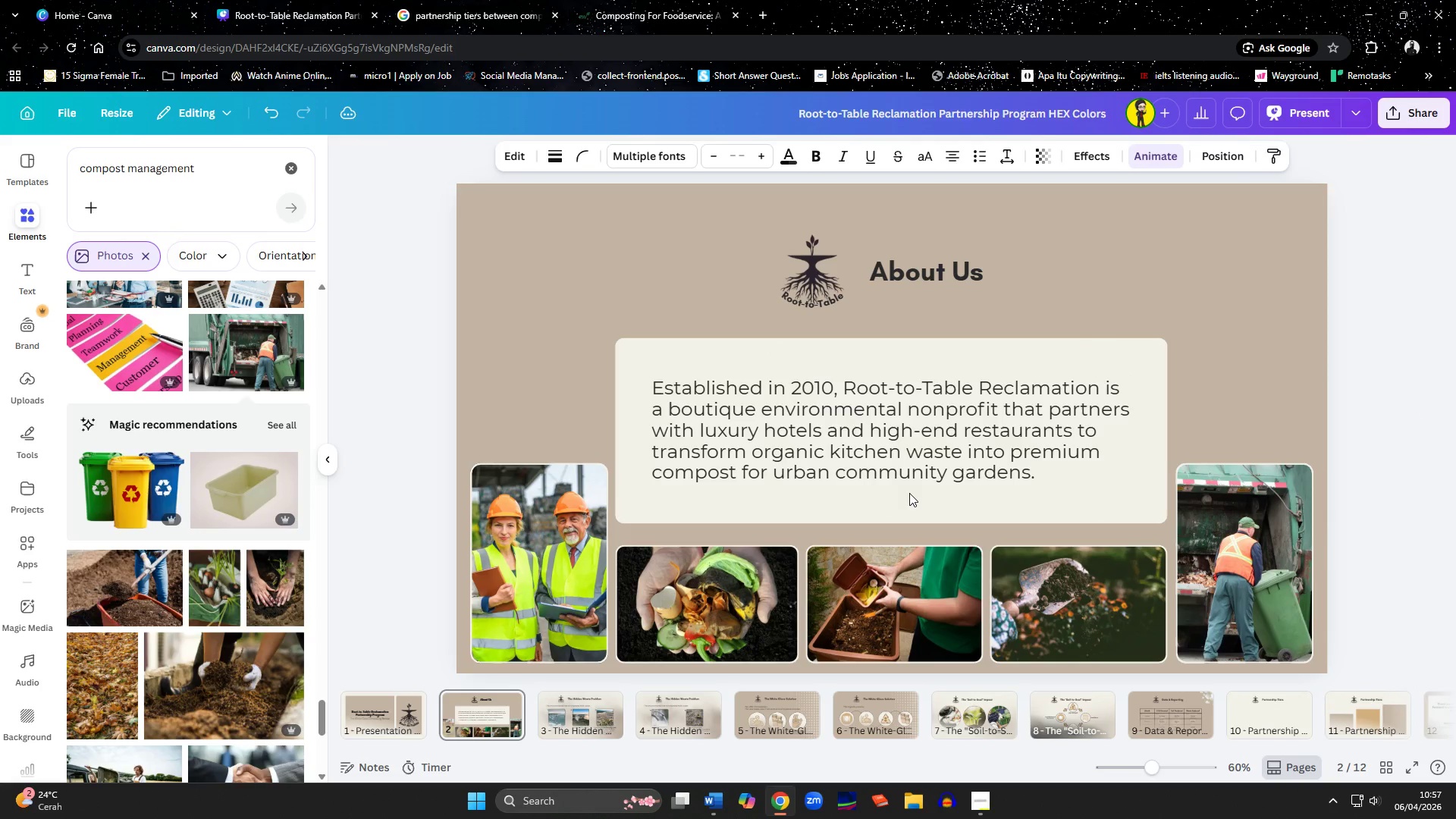 
key(ArrowDown)
 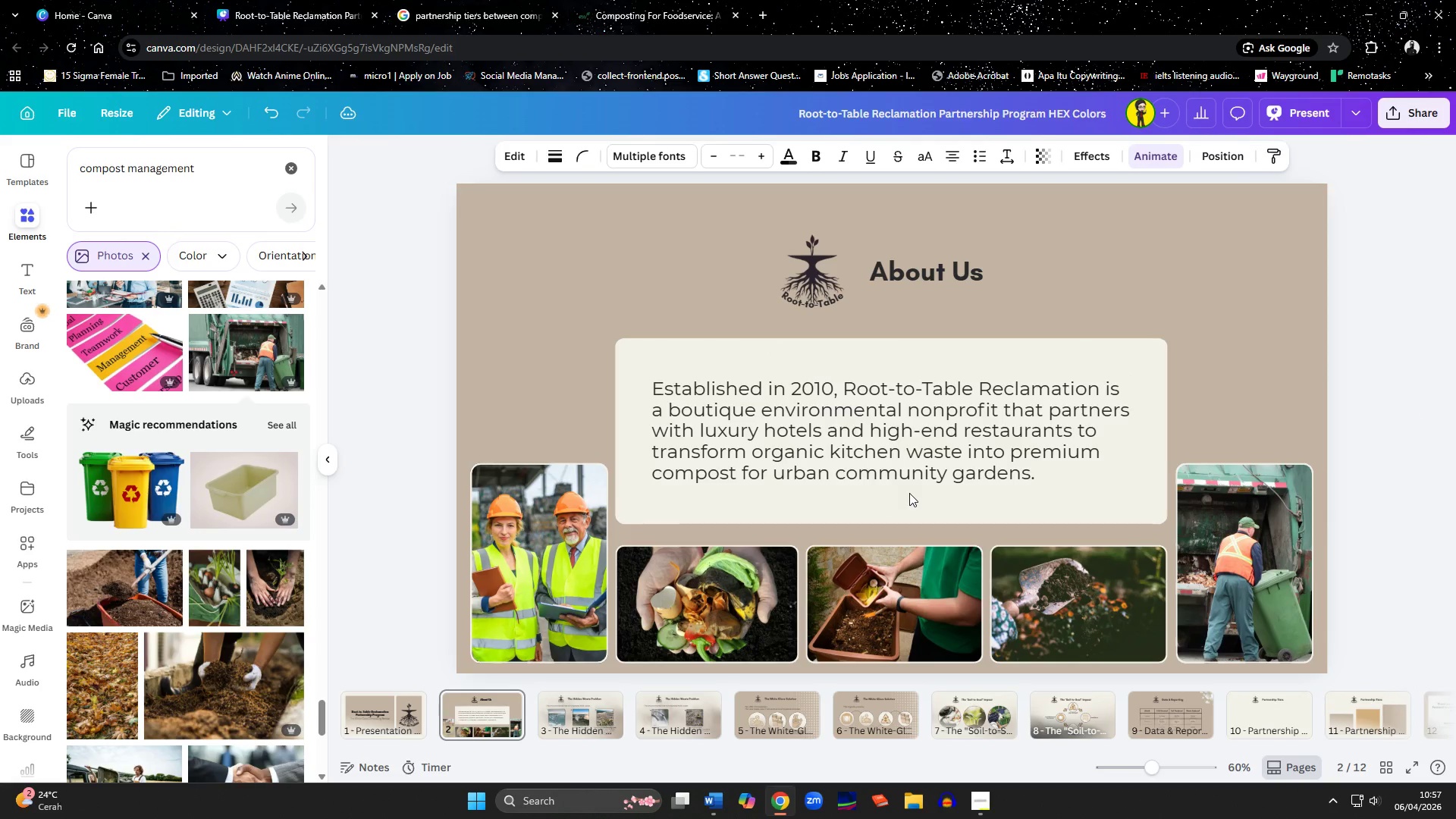 
hold_key(key=ArrowDown, duration=0.95)
 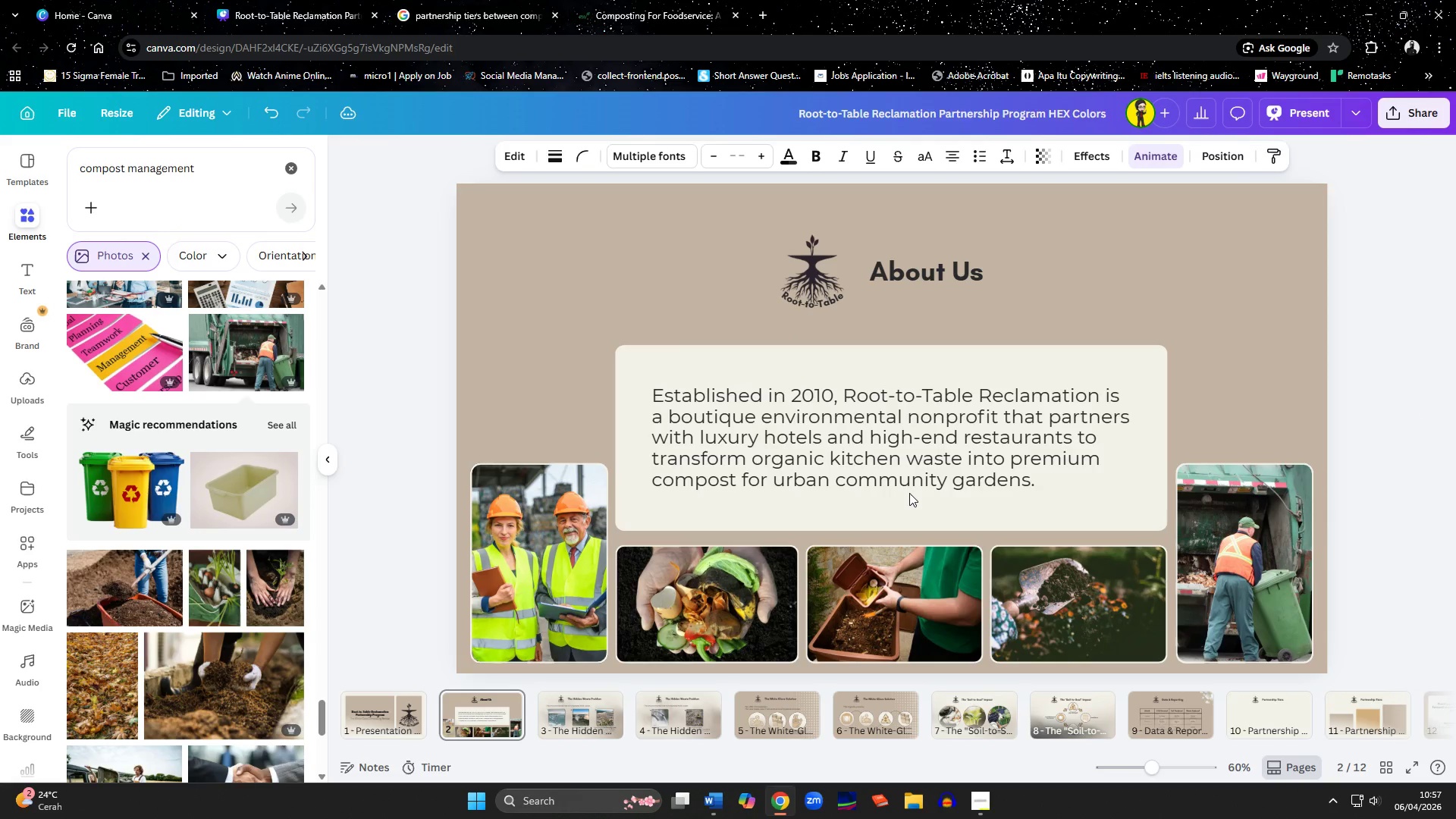 
key(ArrowDown)
 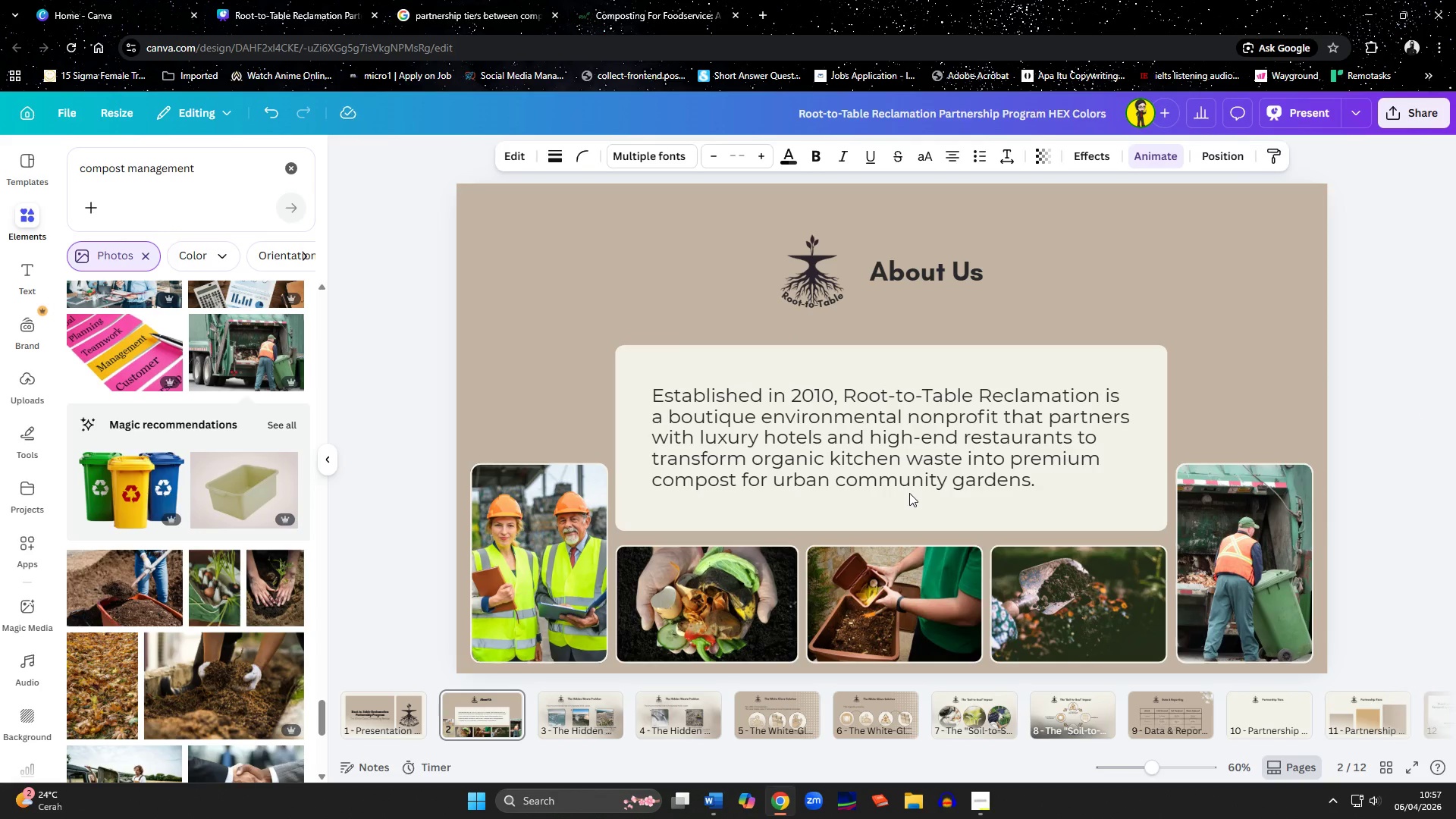 
key(ArrowDown)
 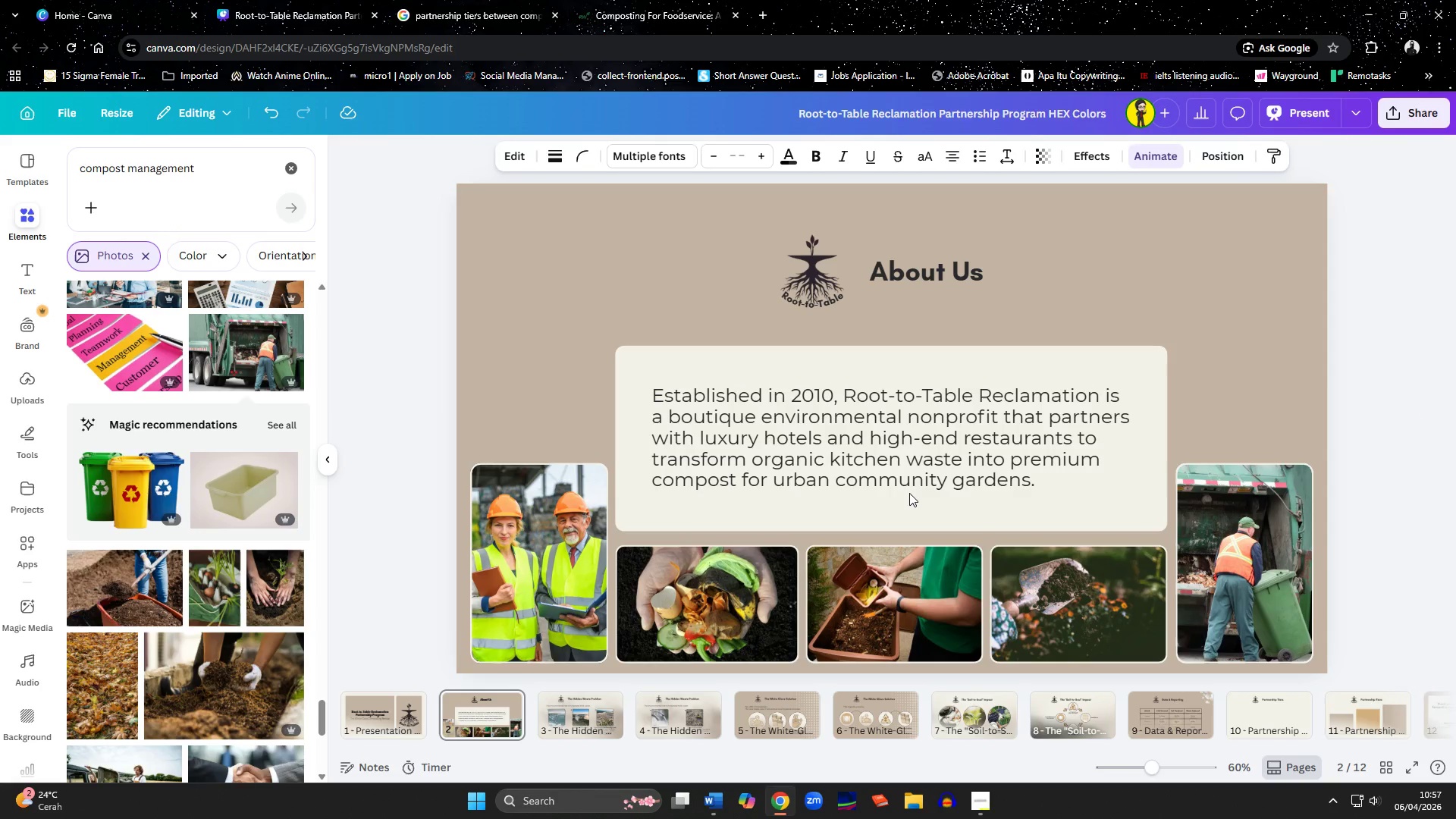 
key(ArrowDown)
 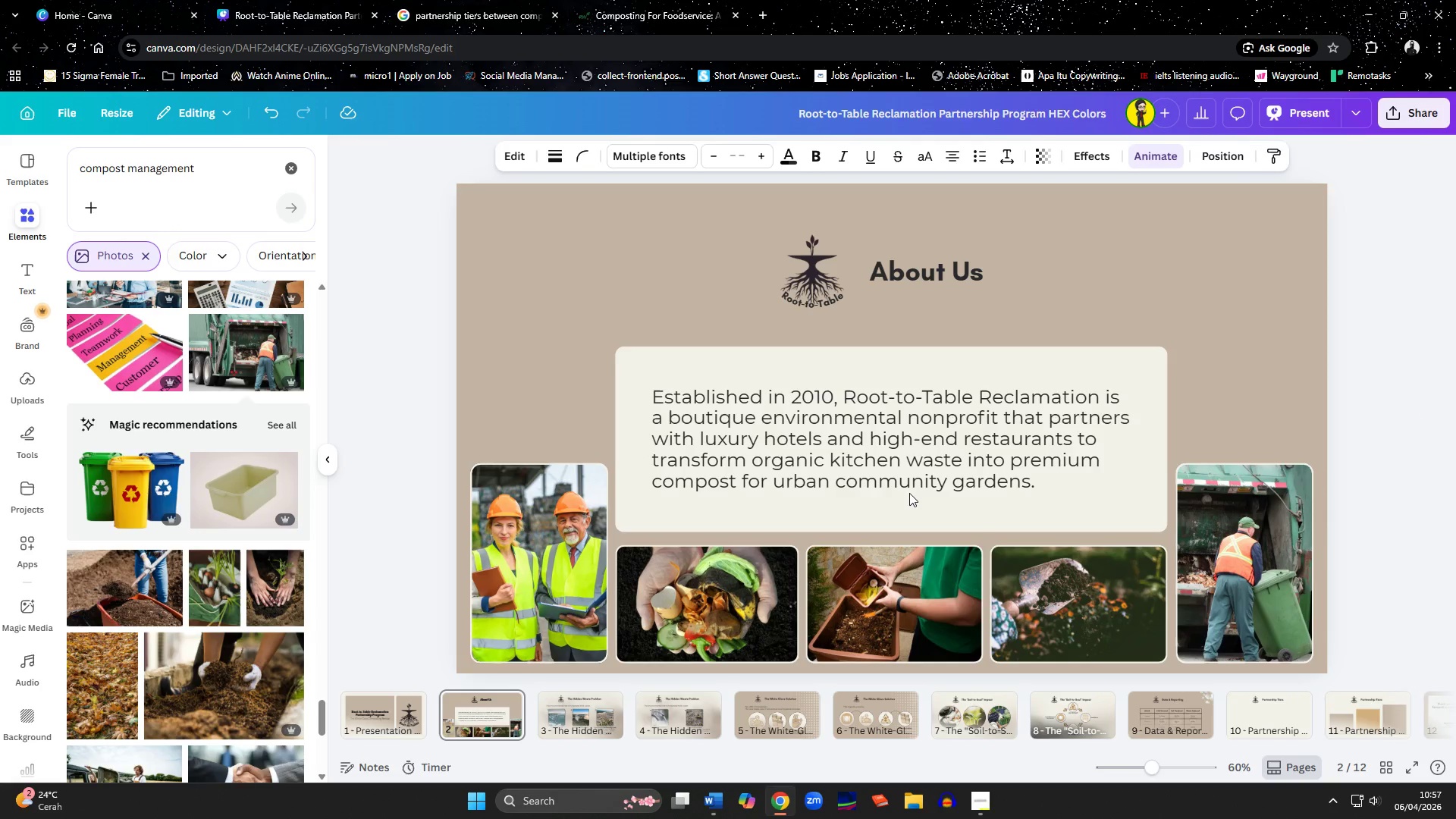 
key(ArrowDown)
 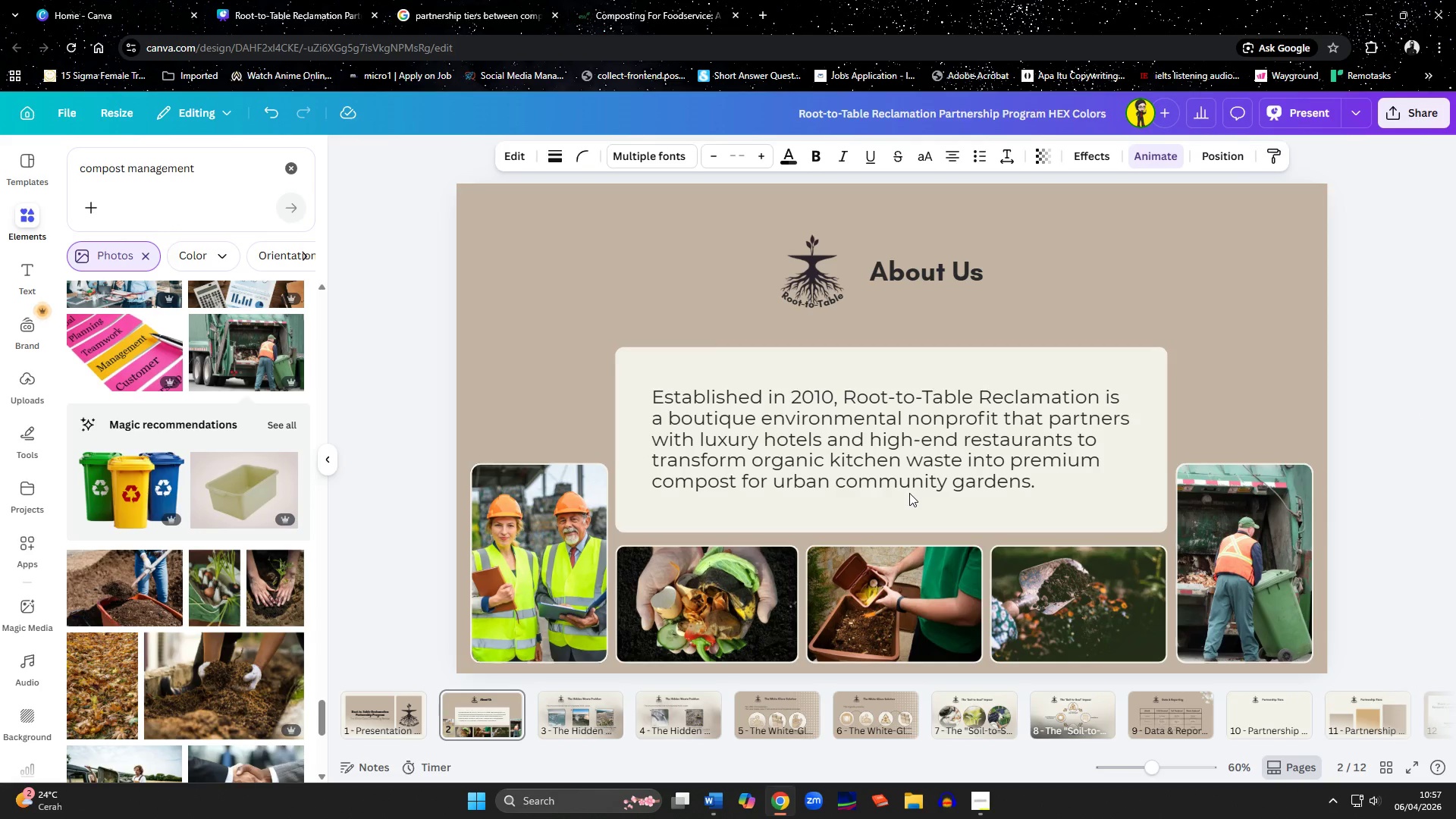 
key(ArrowDown)
 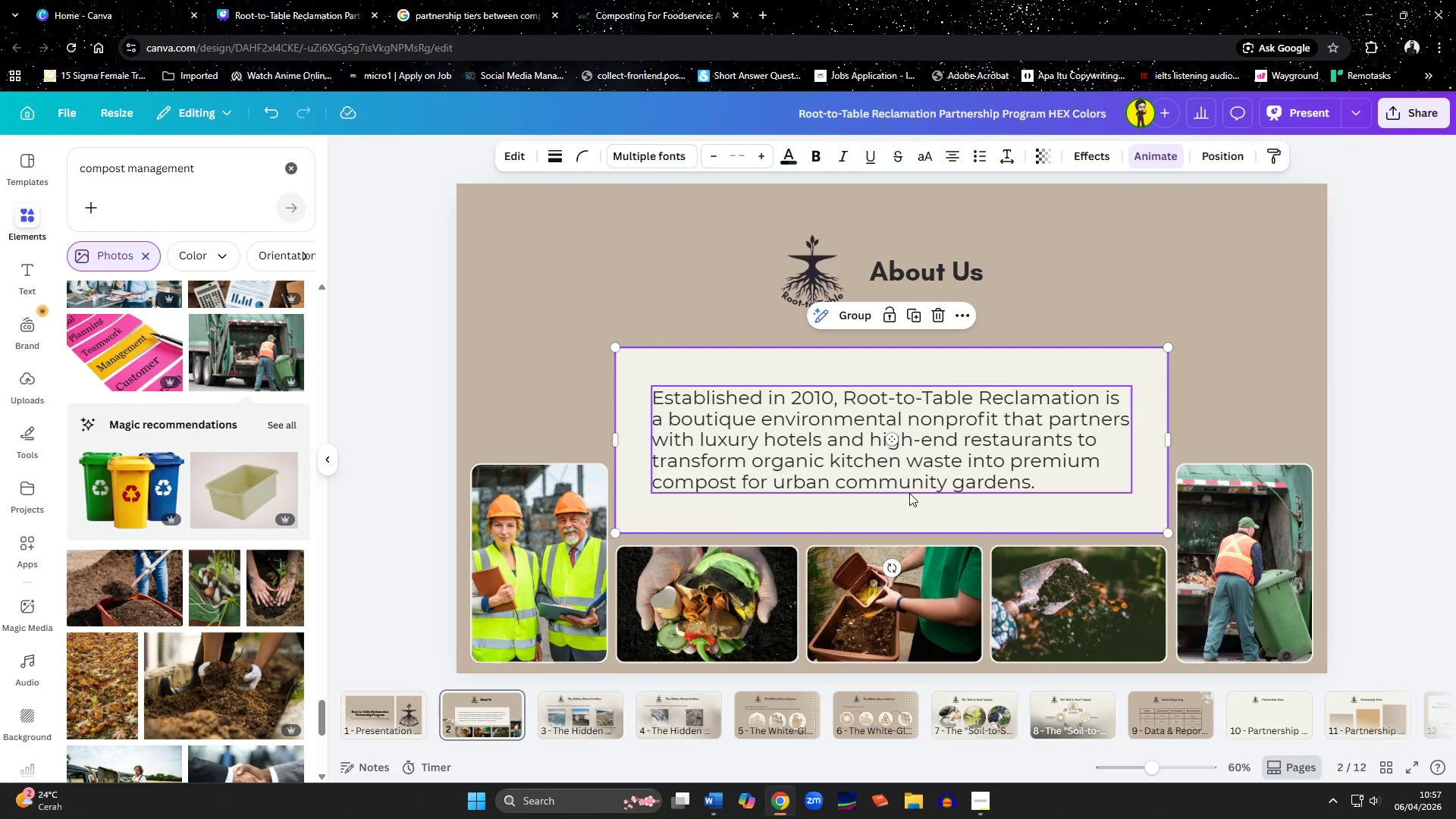 
left_click([1241, 385])
 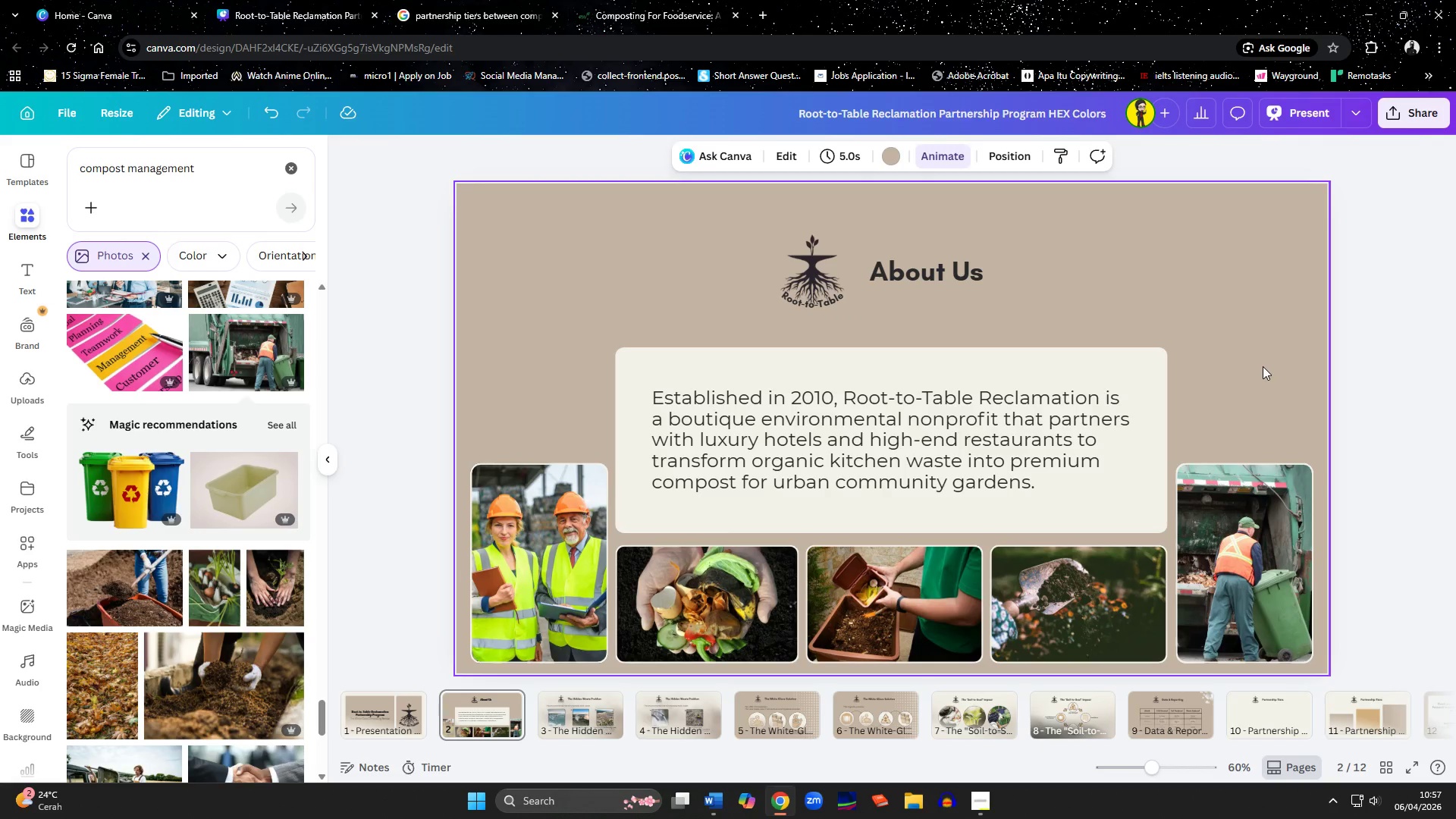 
left_click([1061, 414])
 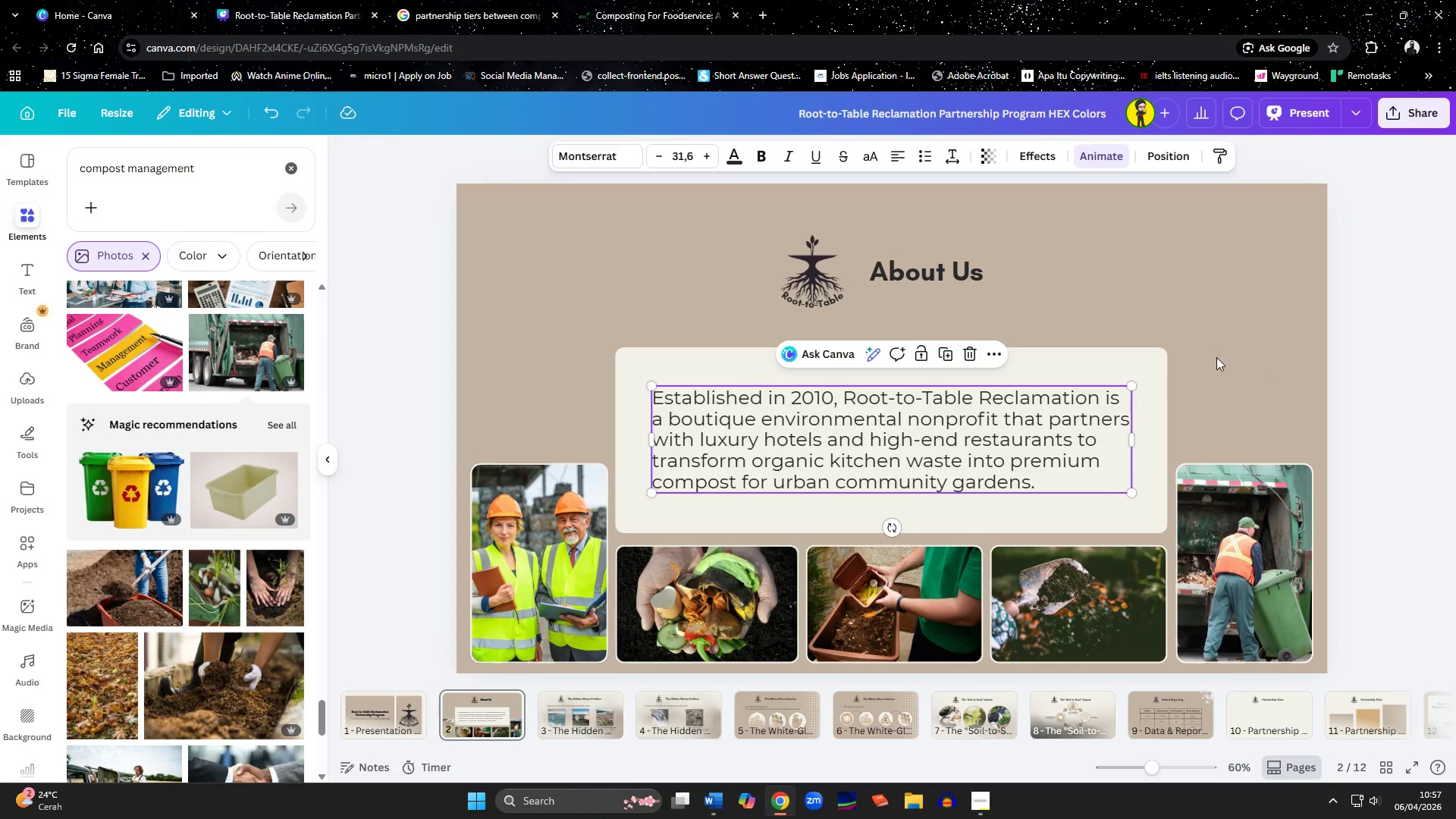 
left_click([1263, 369])
 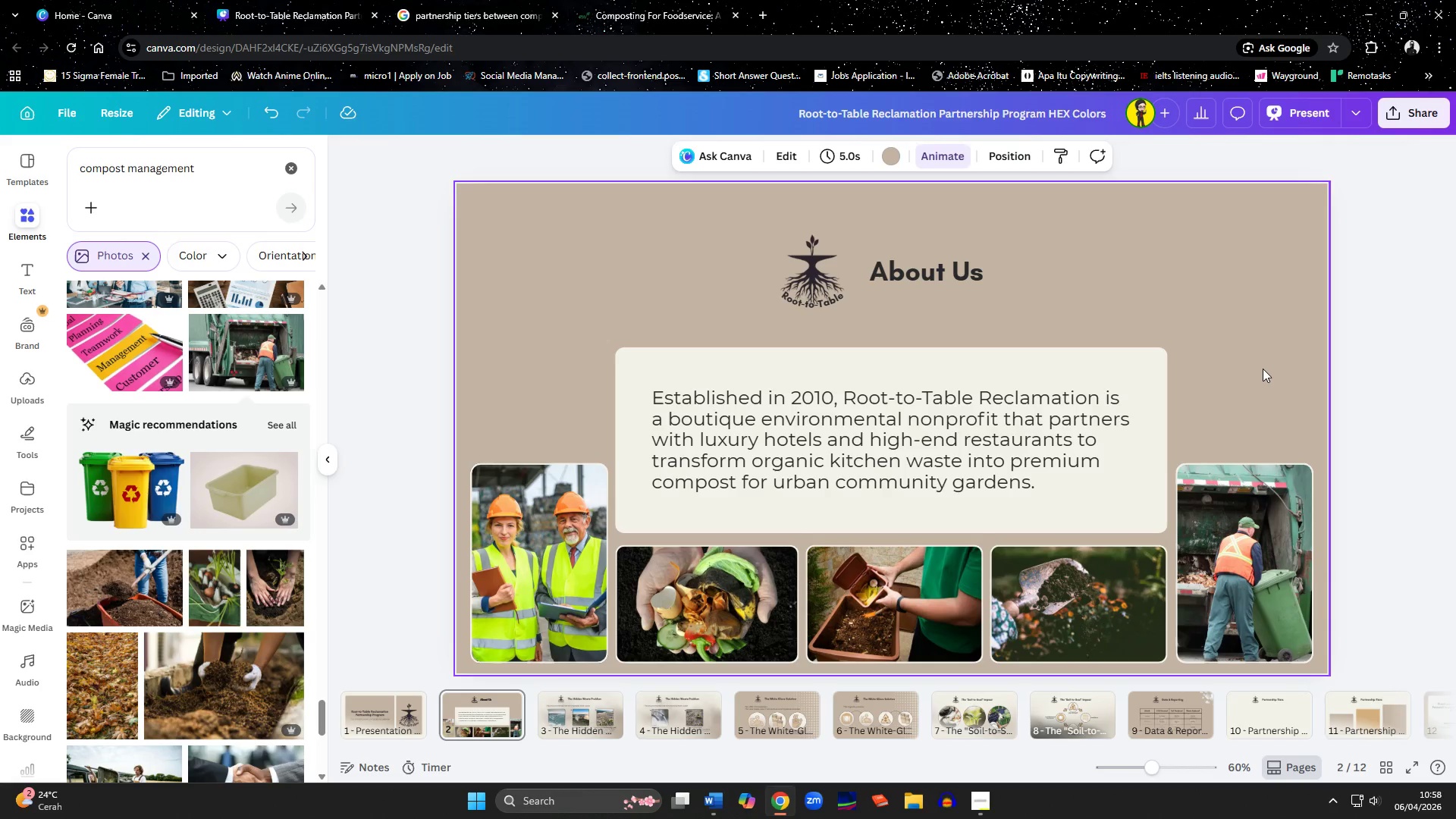 
wait(7.22)
 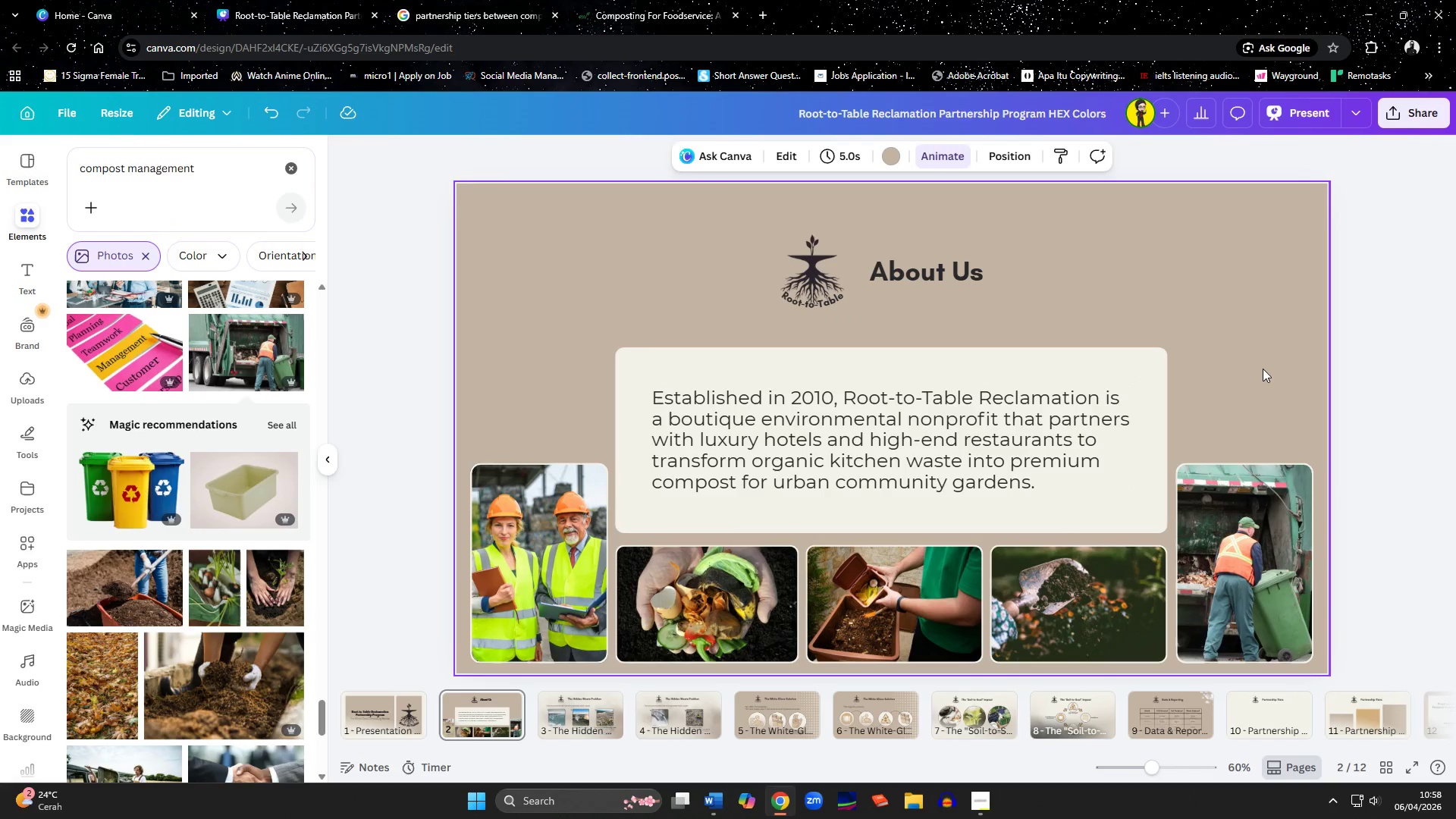 
left_click([1294, 113])
 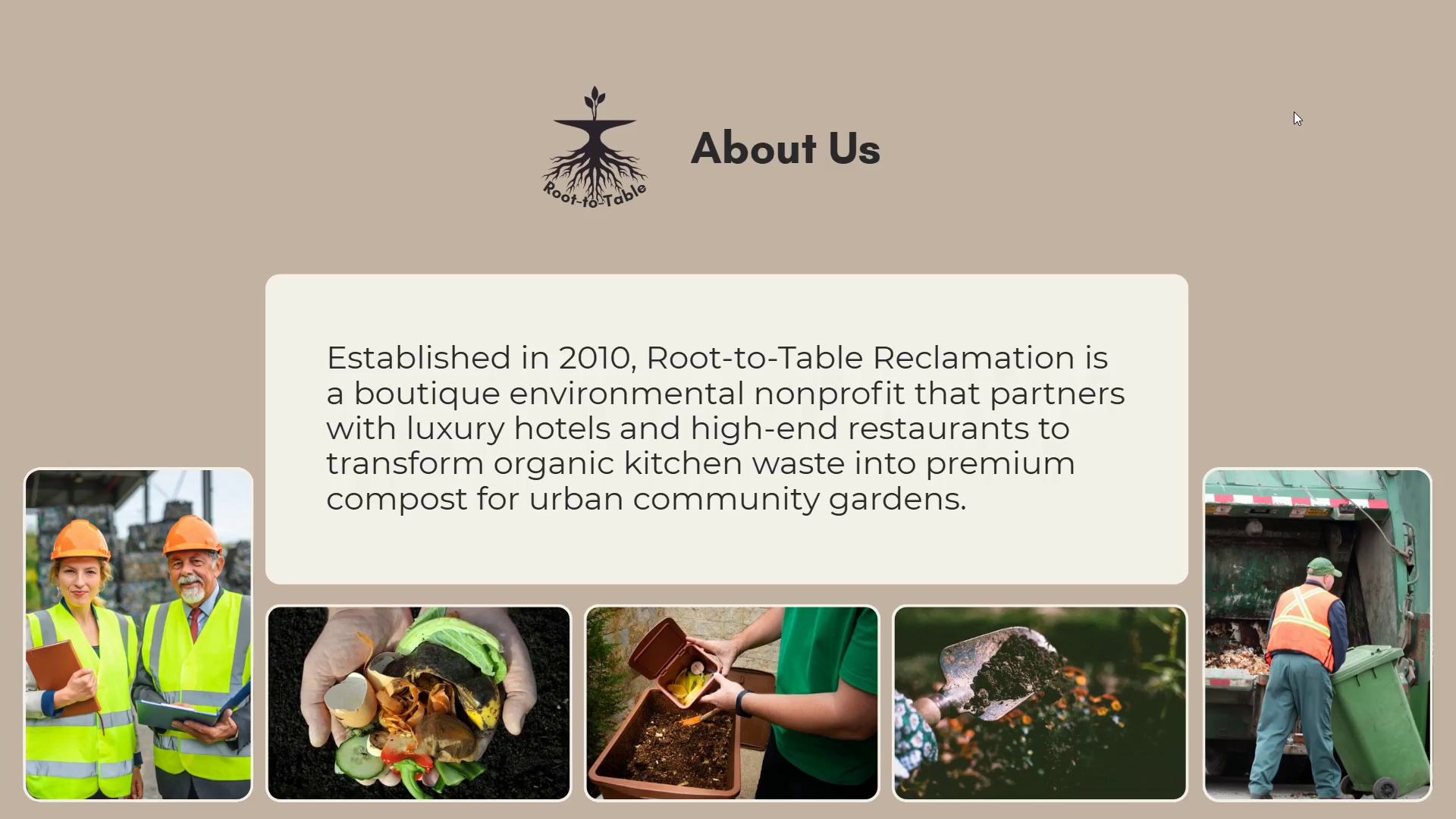 
wait(6.53)
 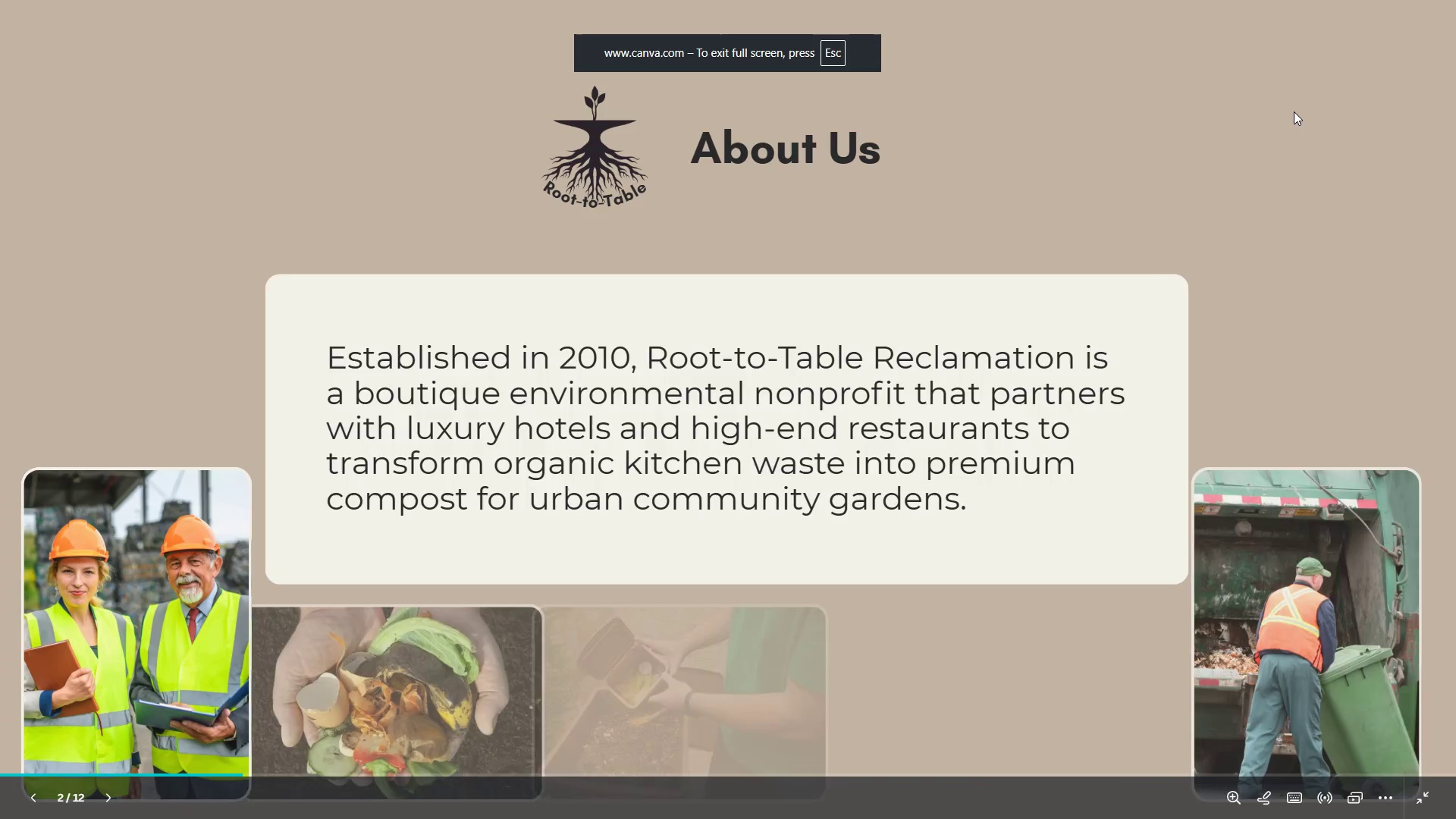 
key(ArrowRight)
 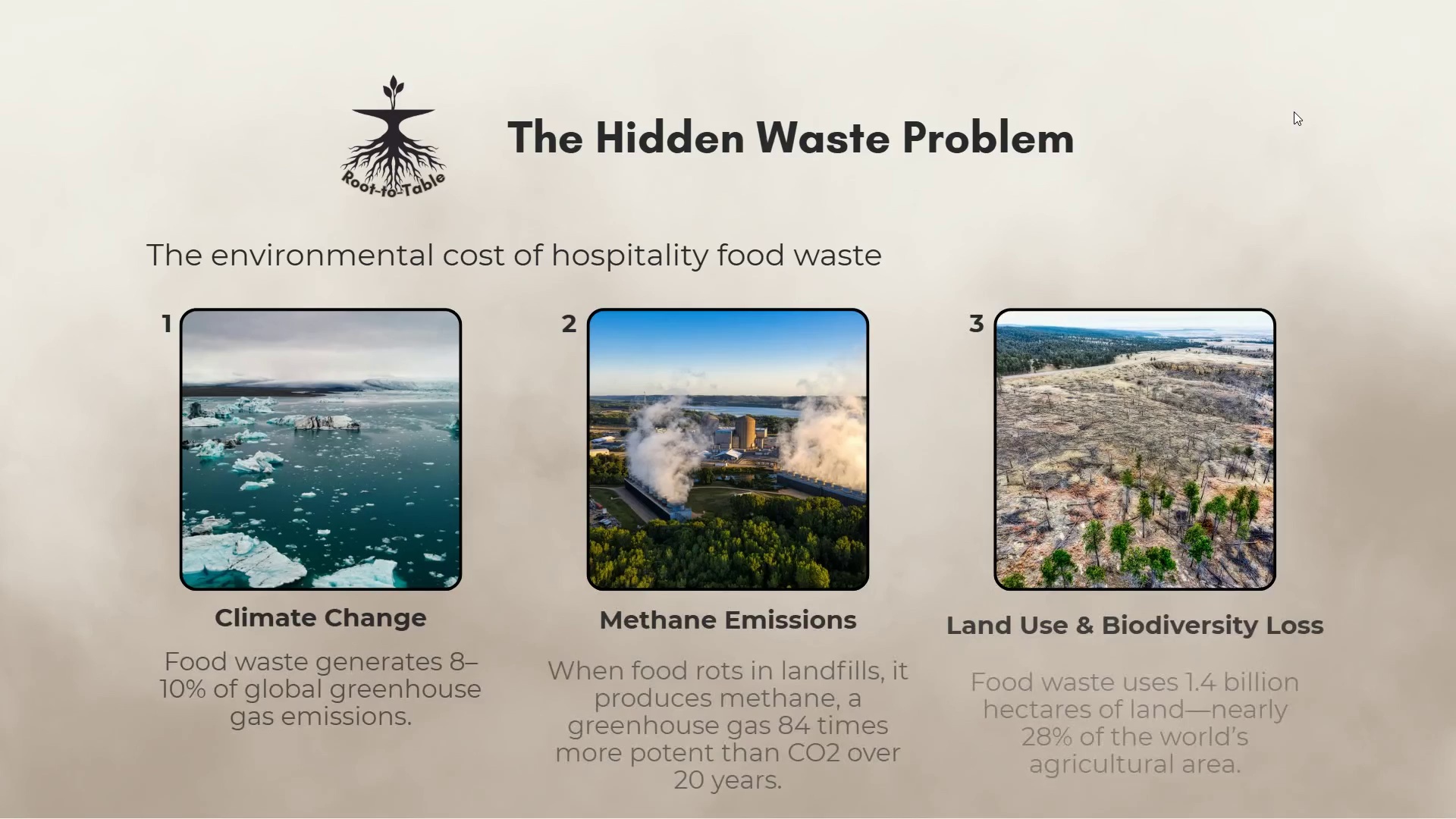 
key(ArrowRight)
 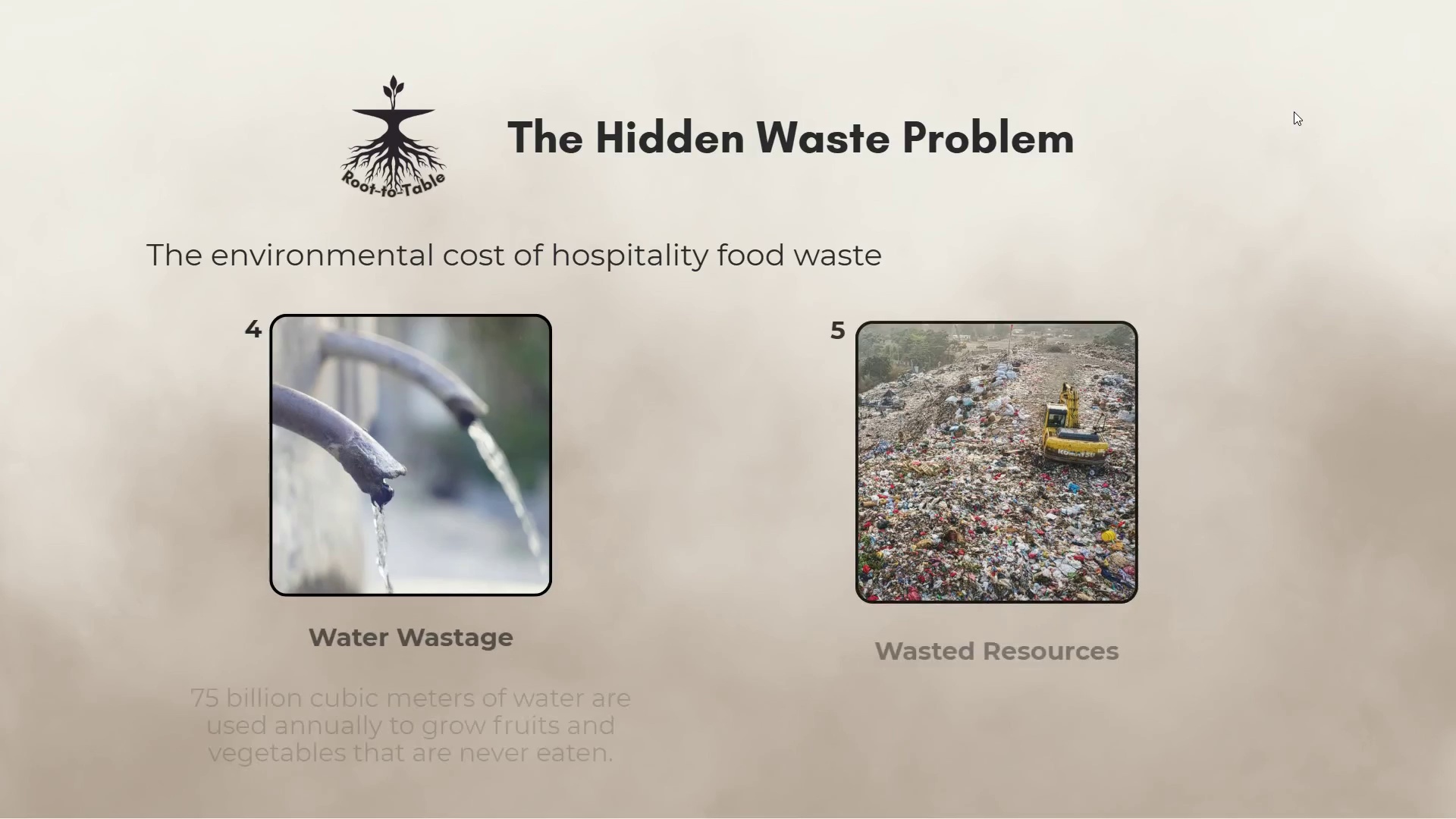 
key(ArrowLeft)
 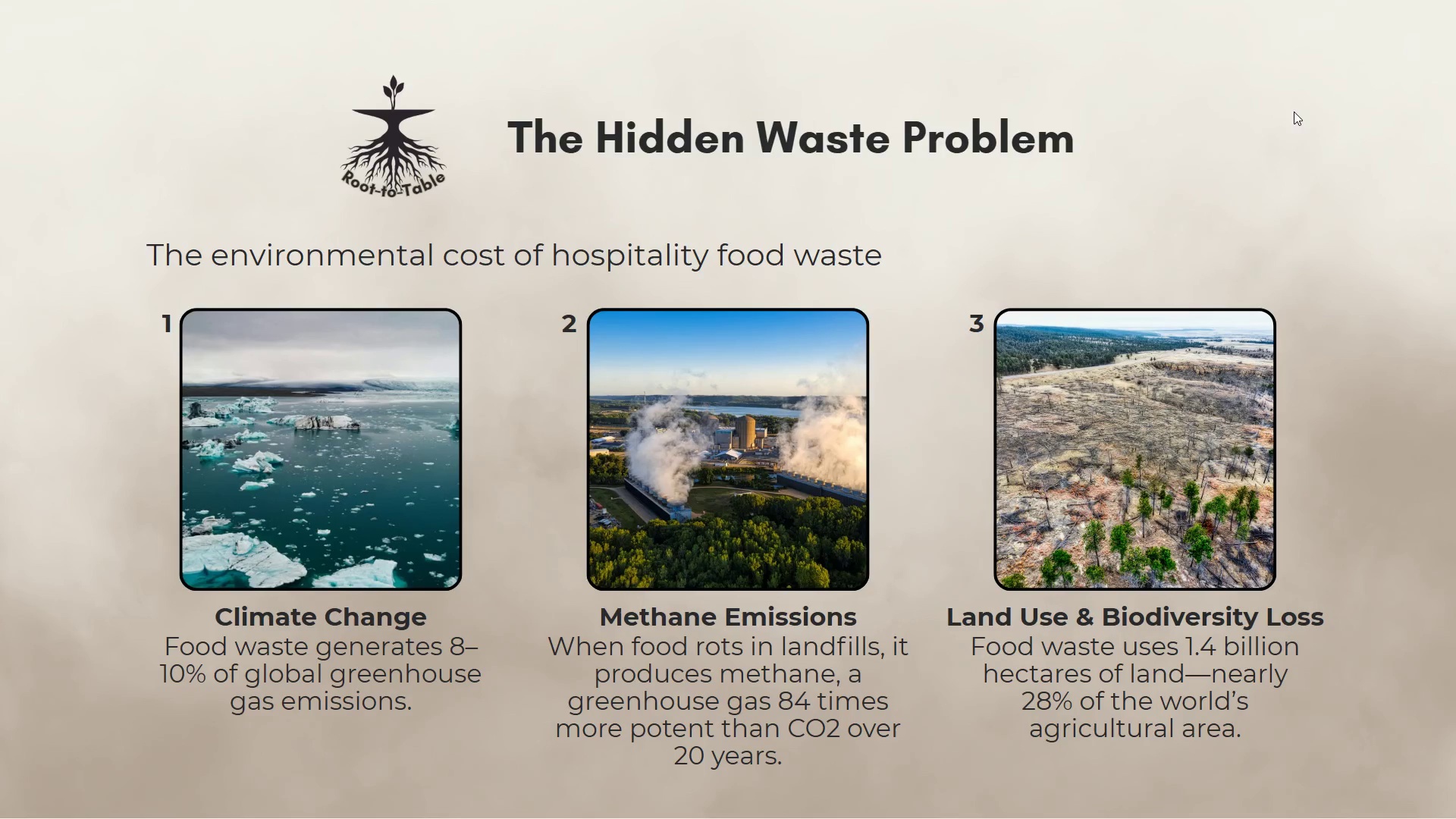 
key(ArrowLeft)
 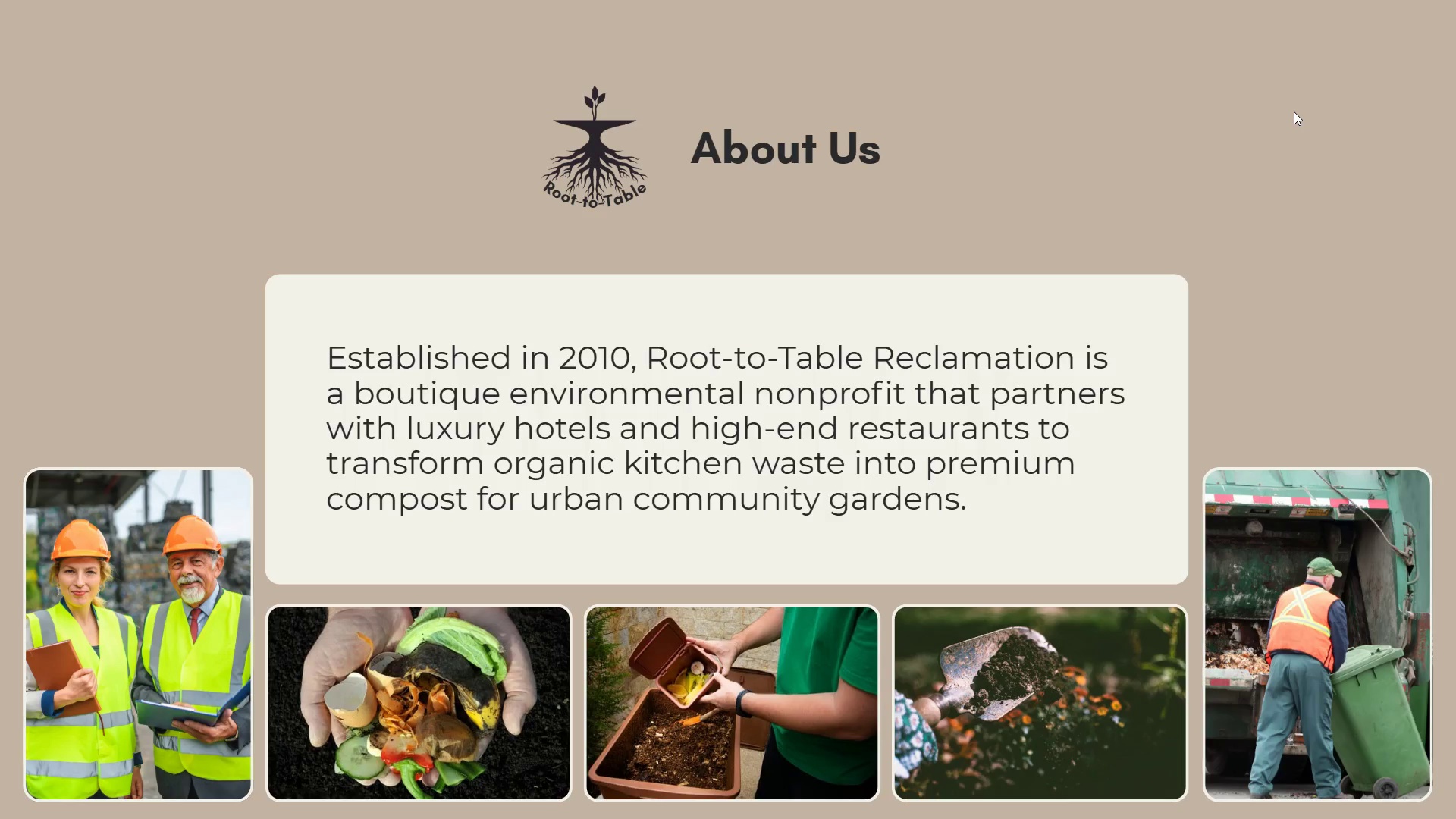 
key(ArrowLeft)
 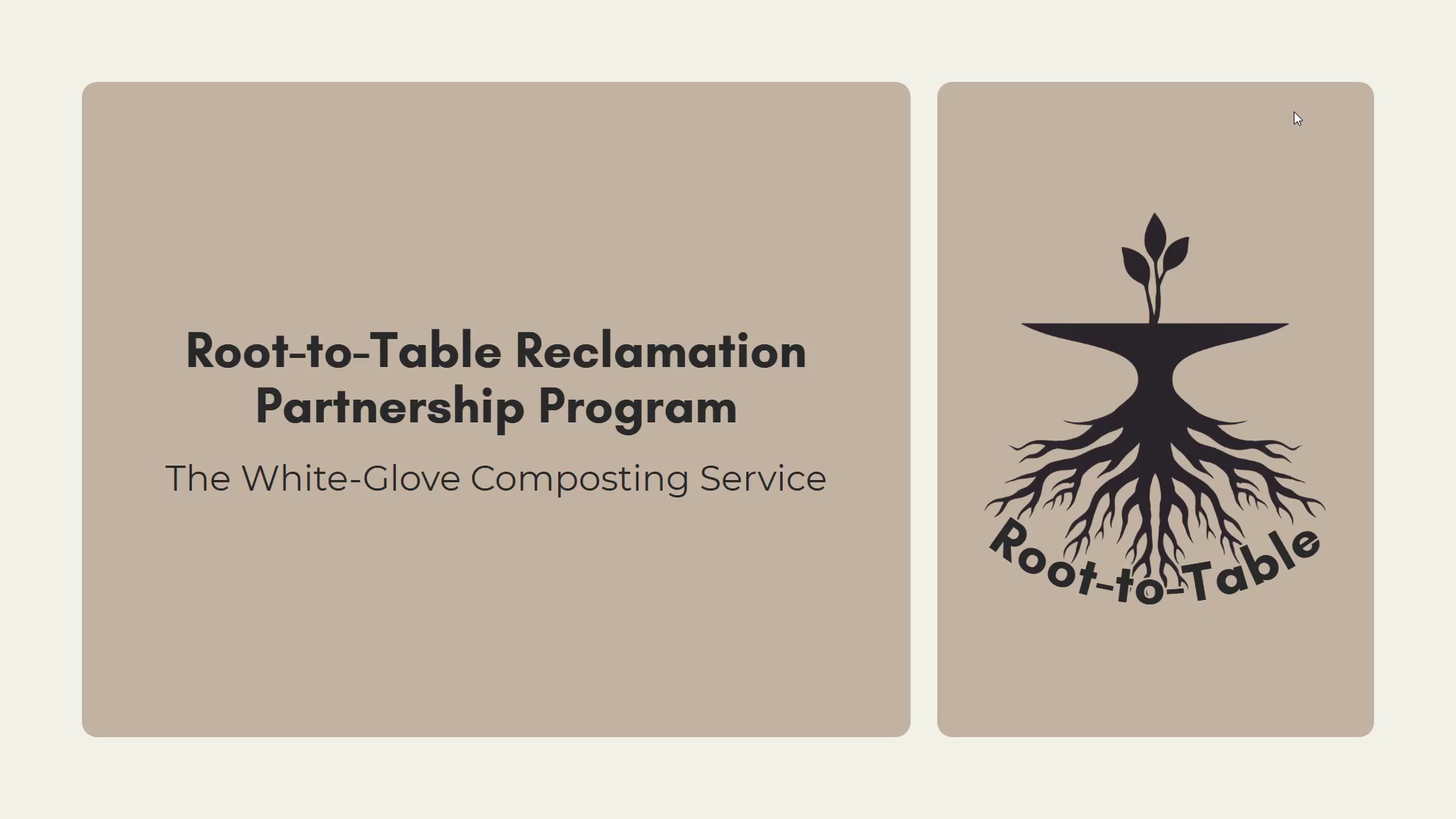 
key(ArrowRight)
 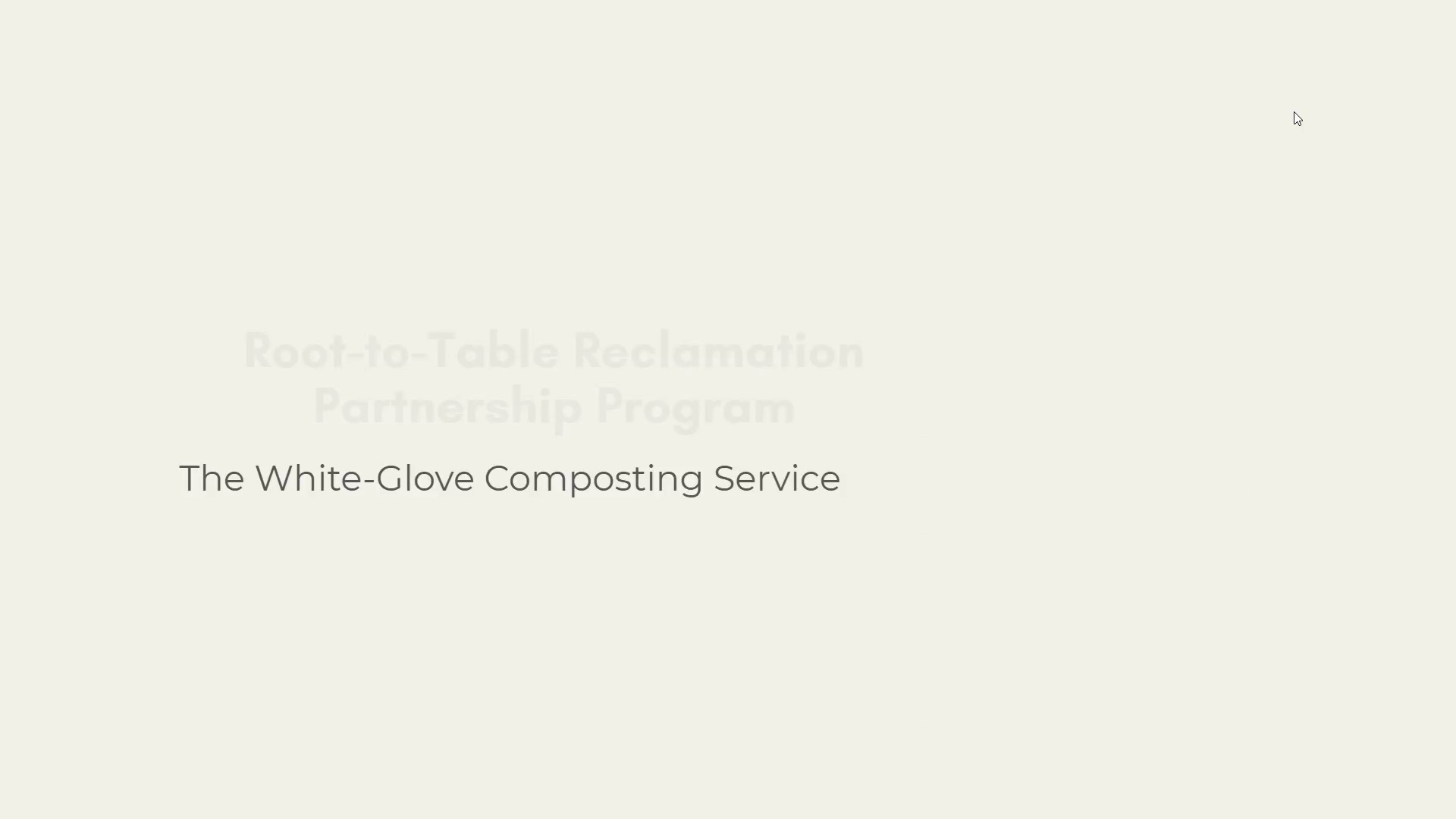 
key(ArrowLeft)
 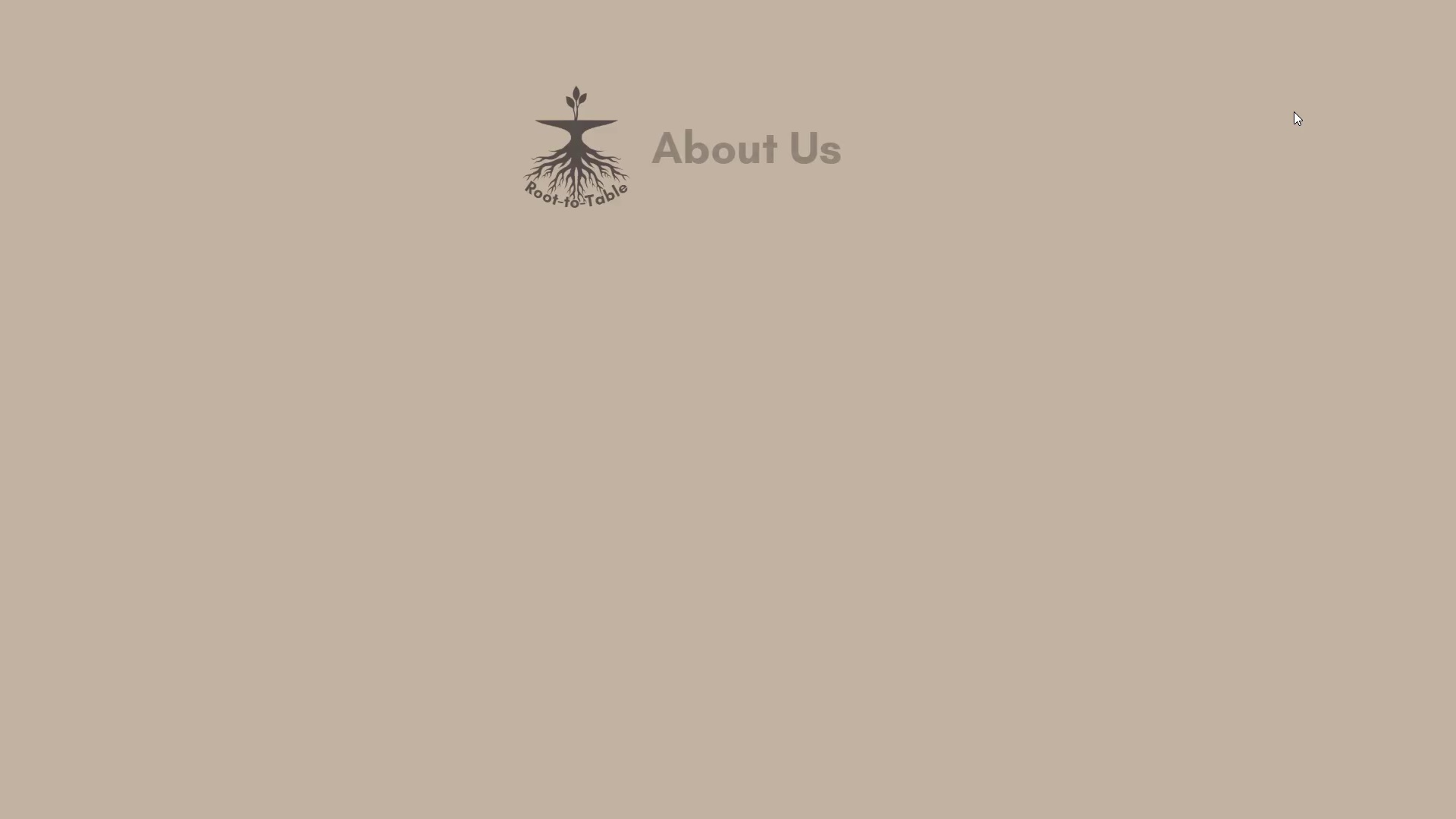 
key(ArrowLeft)
 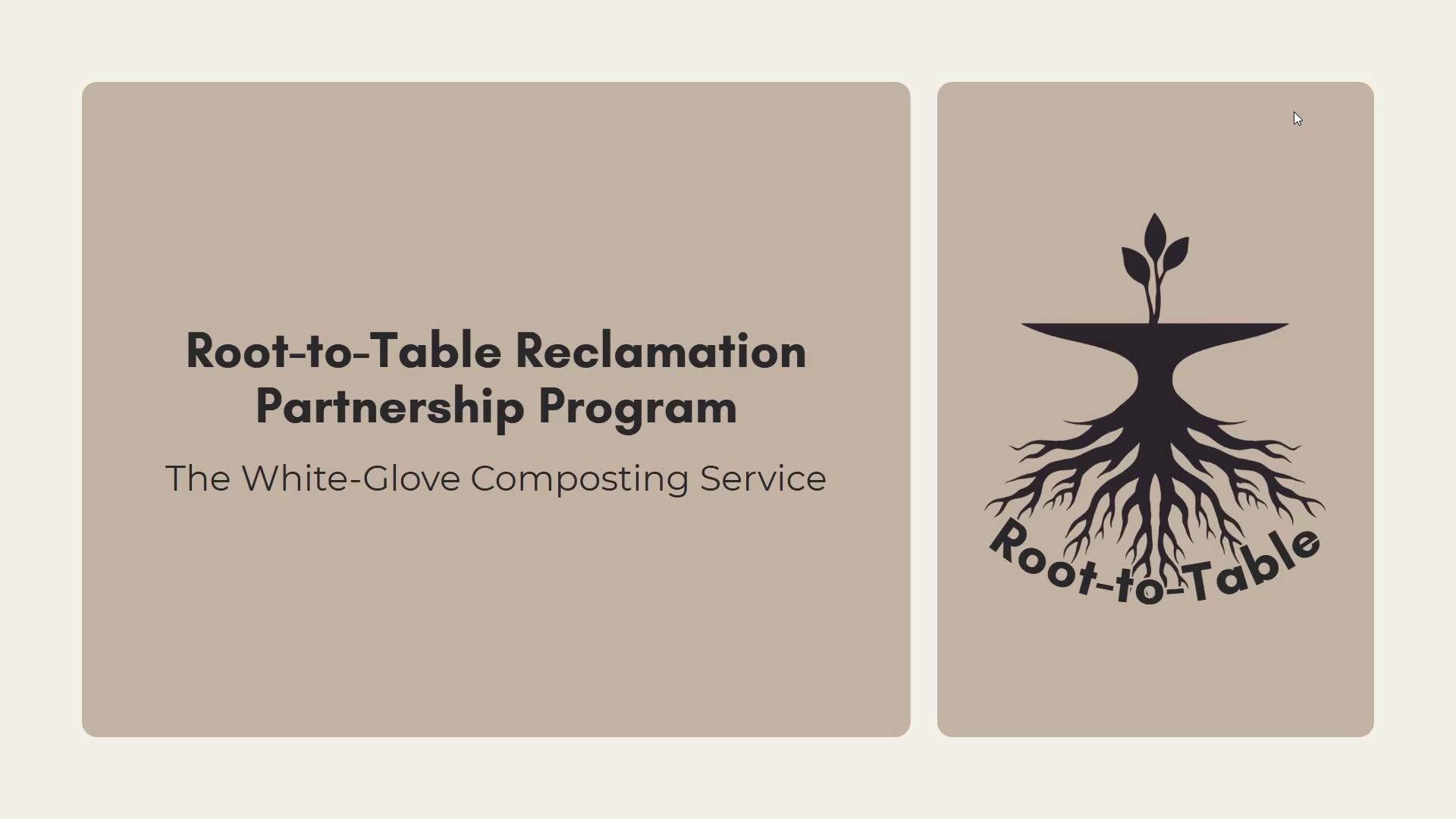 
key(ArrowLeft)
 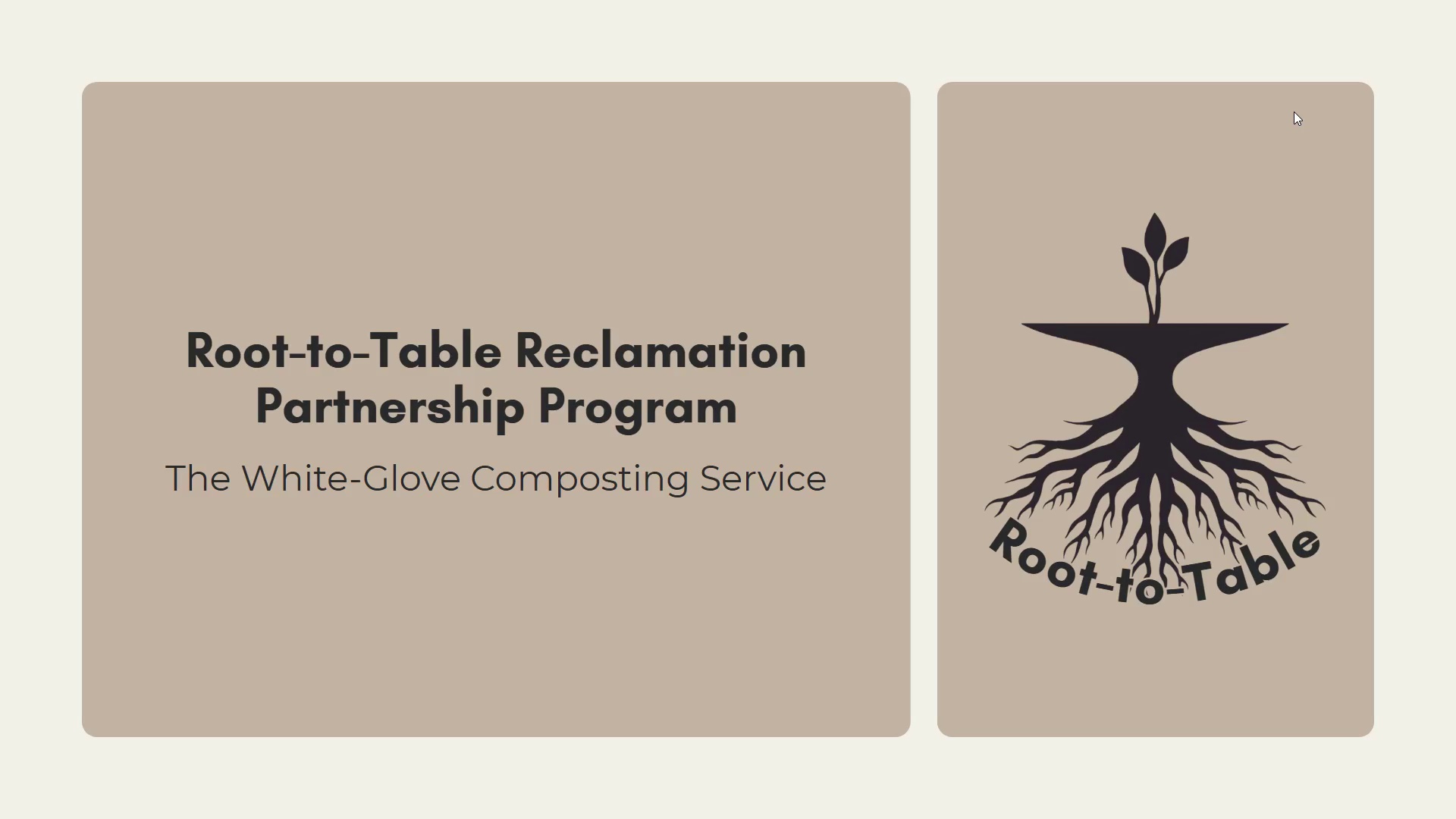 
key(ArrowRight)
 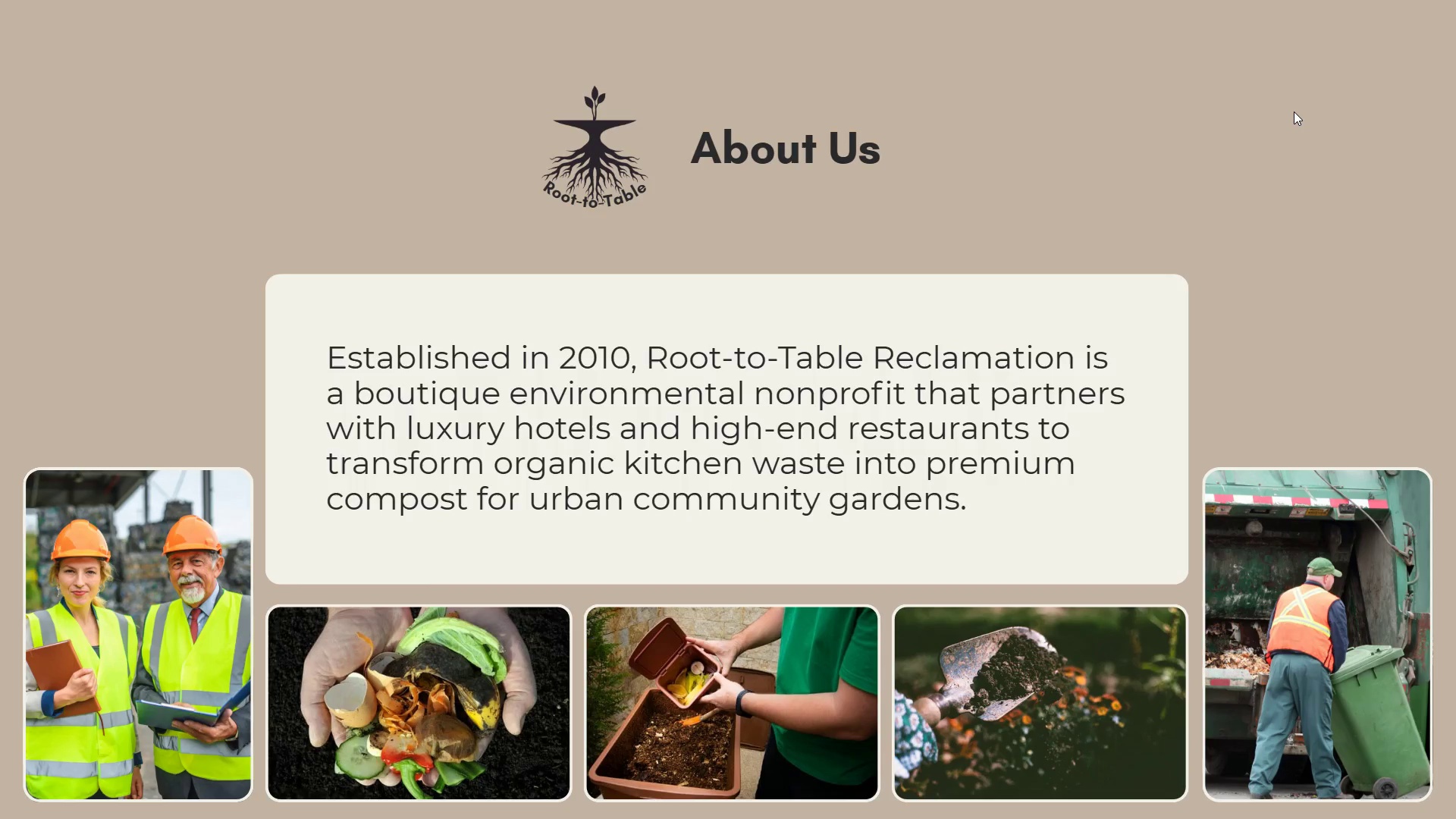 
wait(12.59)
 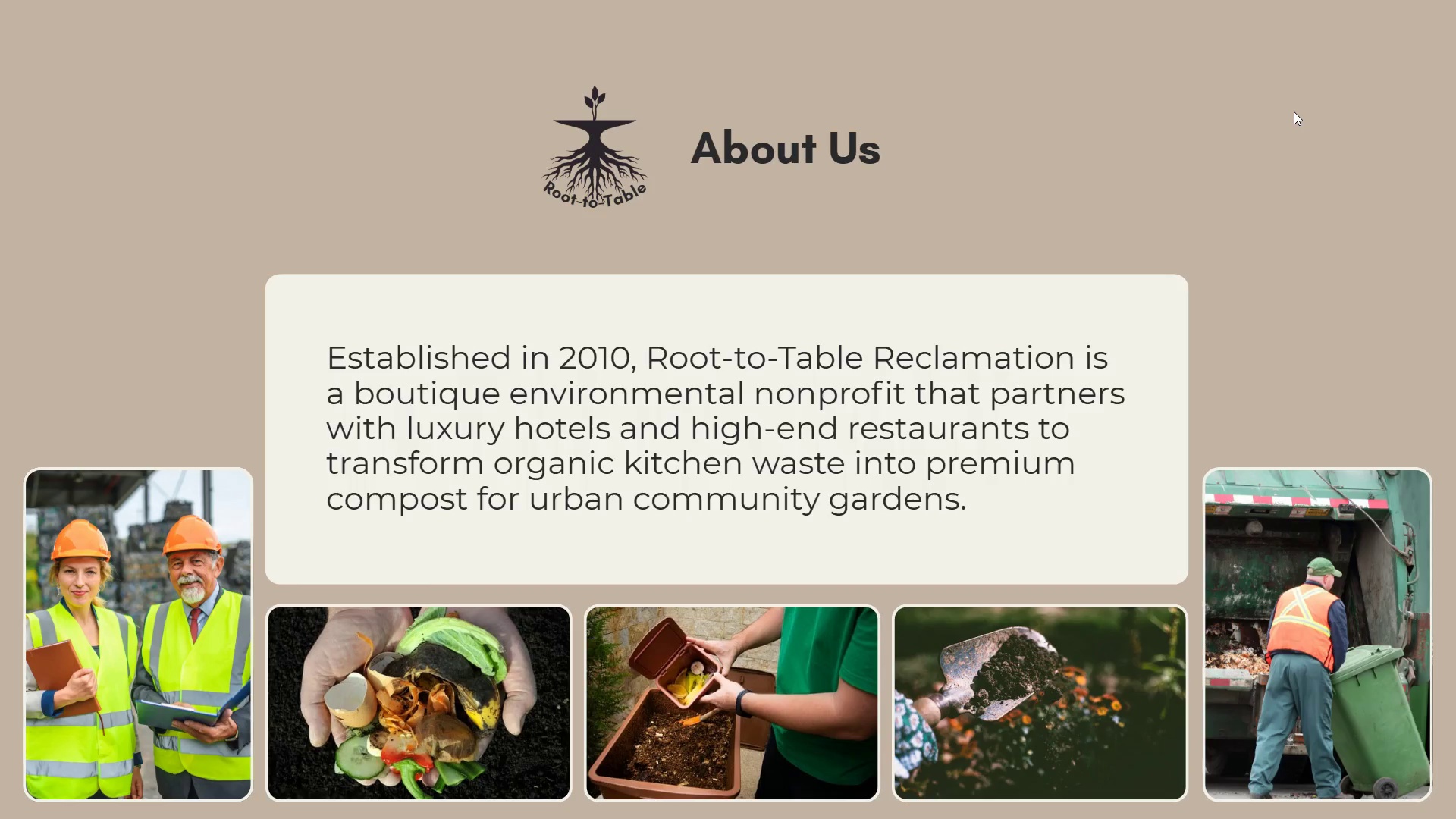 
key(ArrowRight)
 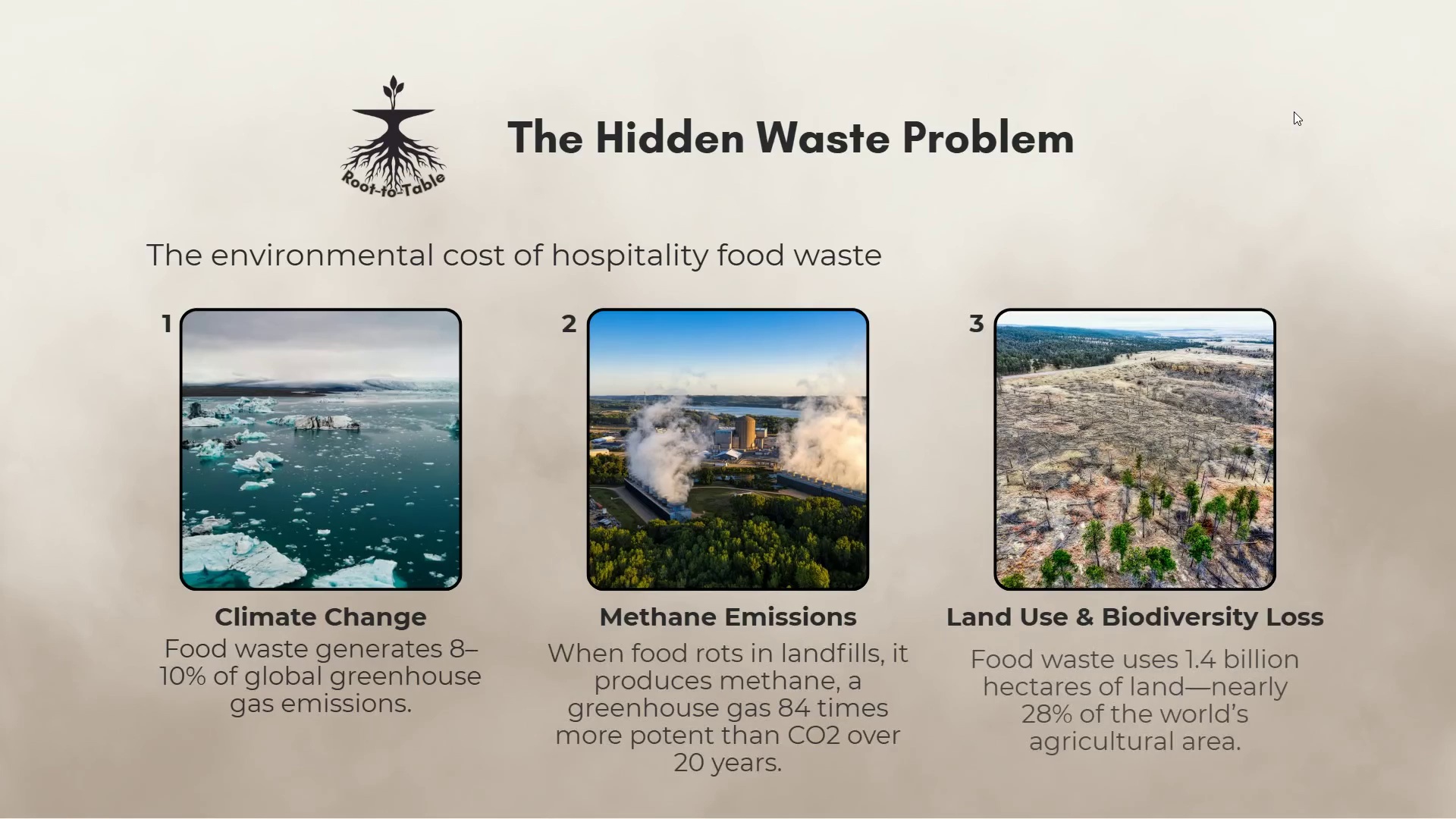 
key(ArrowRight)
 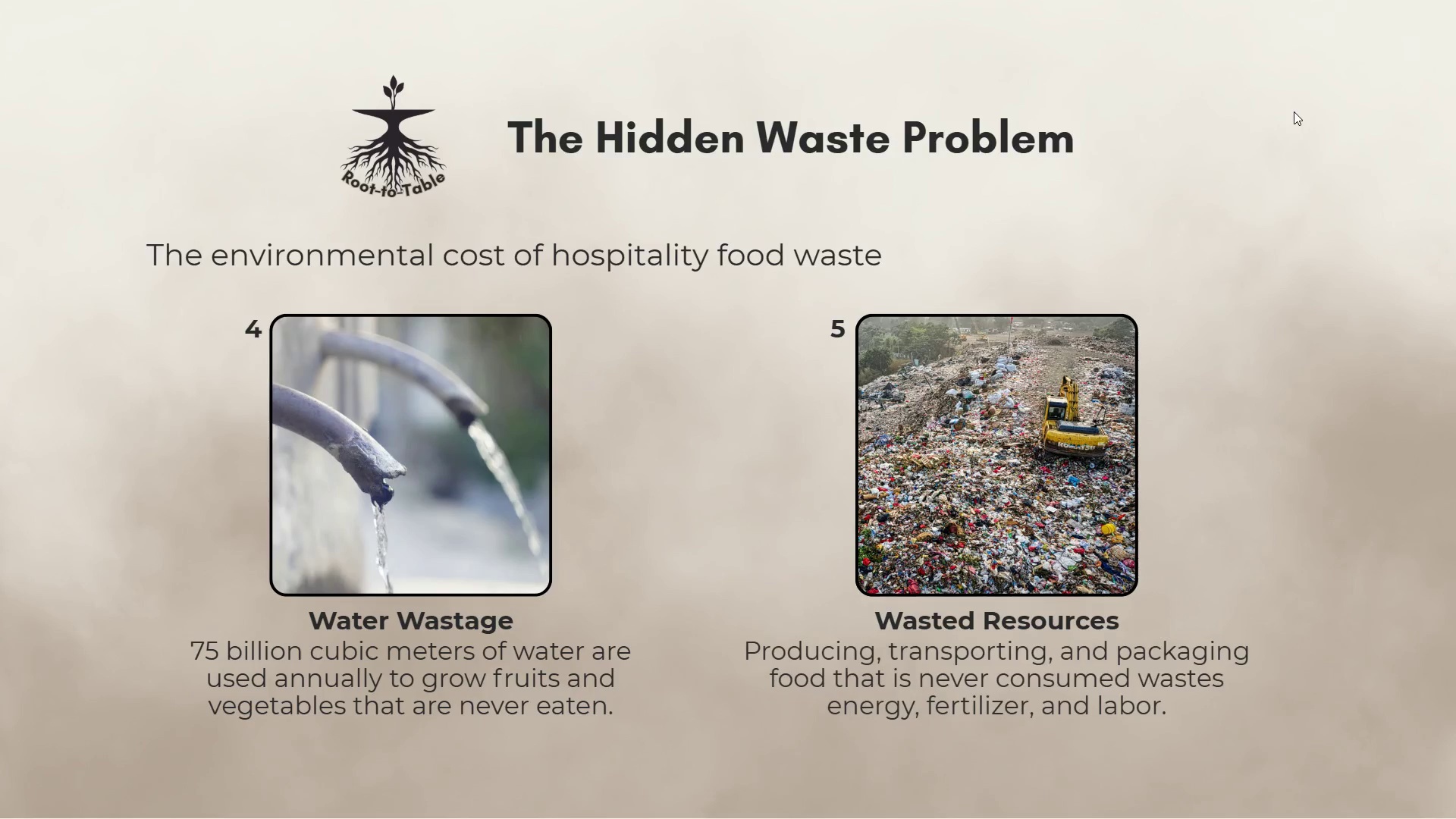 
key(ArrowRight)
 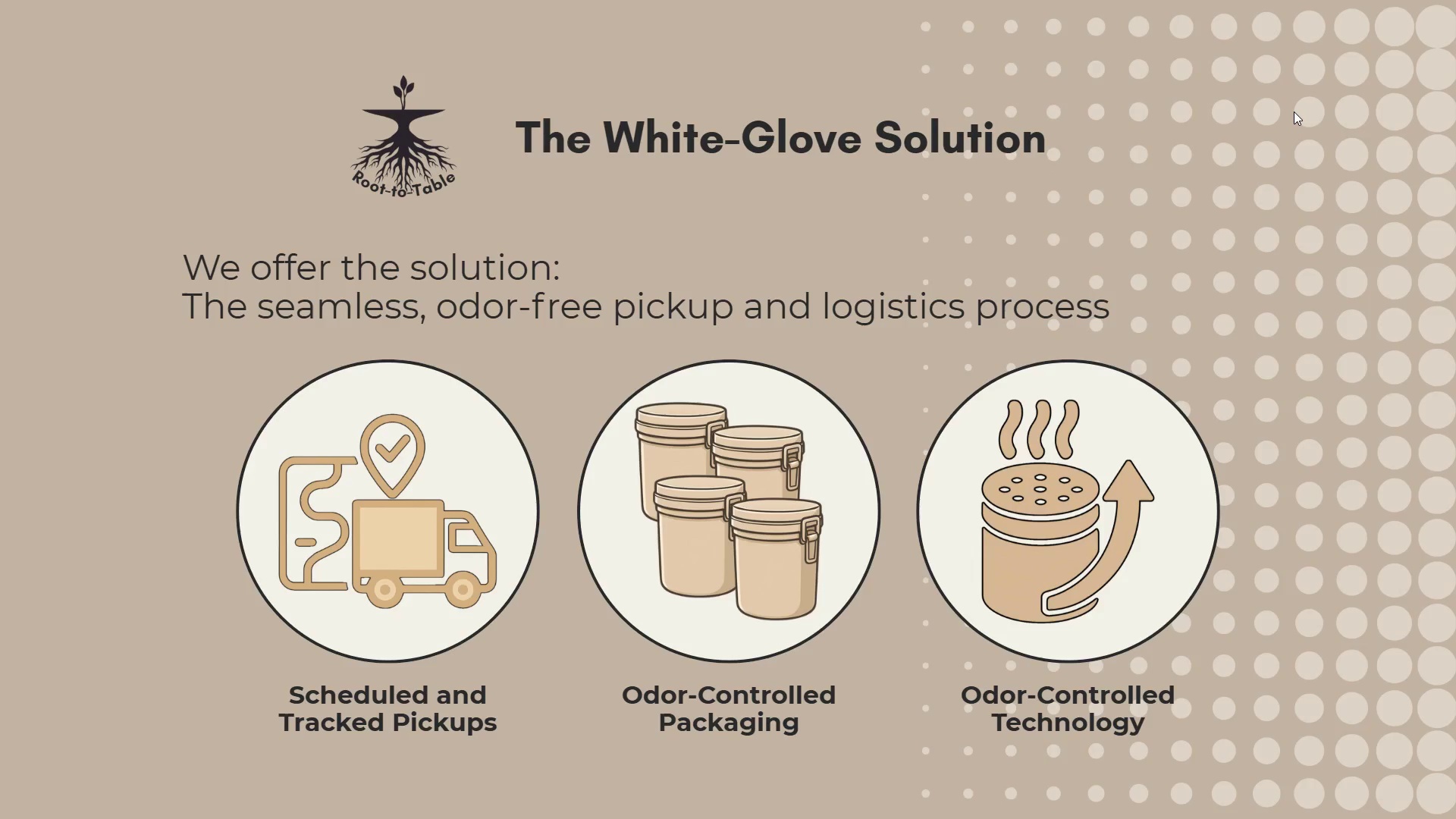 
key(ArrowRight)
 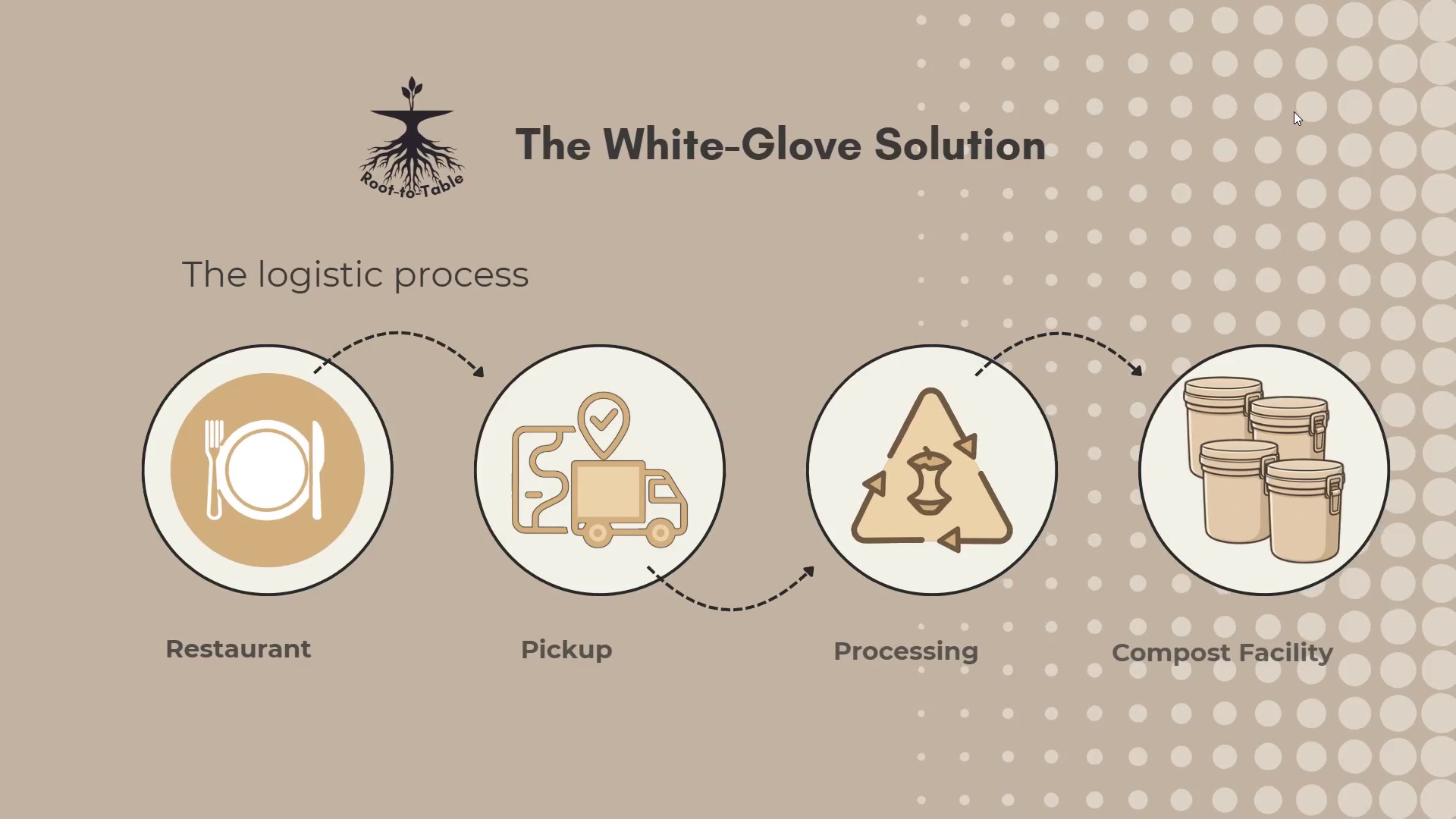 
key(ArrowRight)
 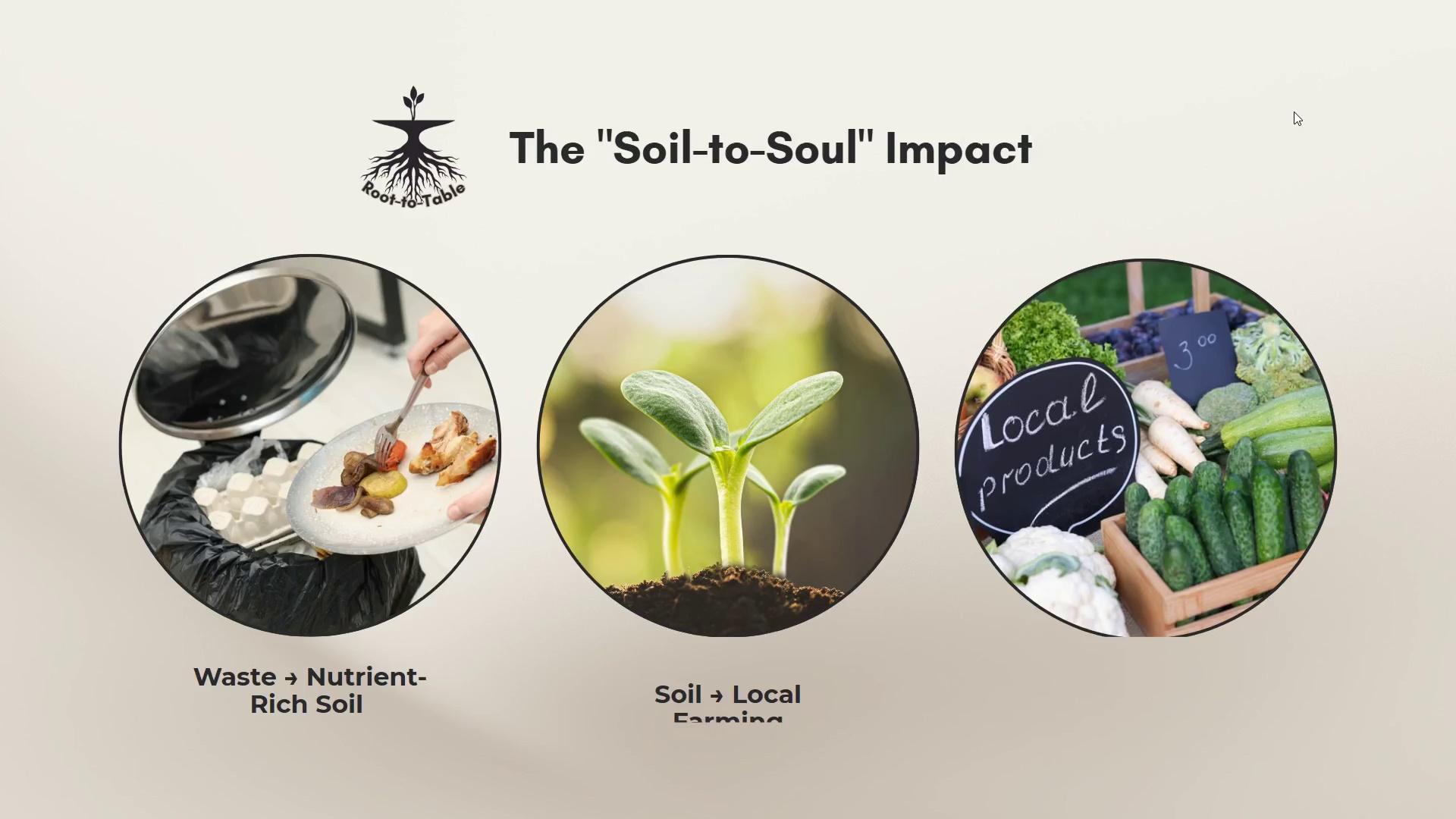 
key(ArrowRight)
 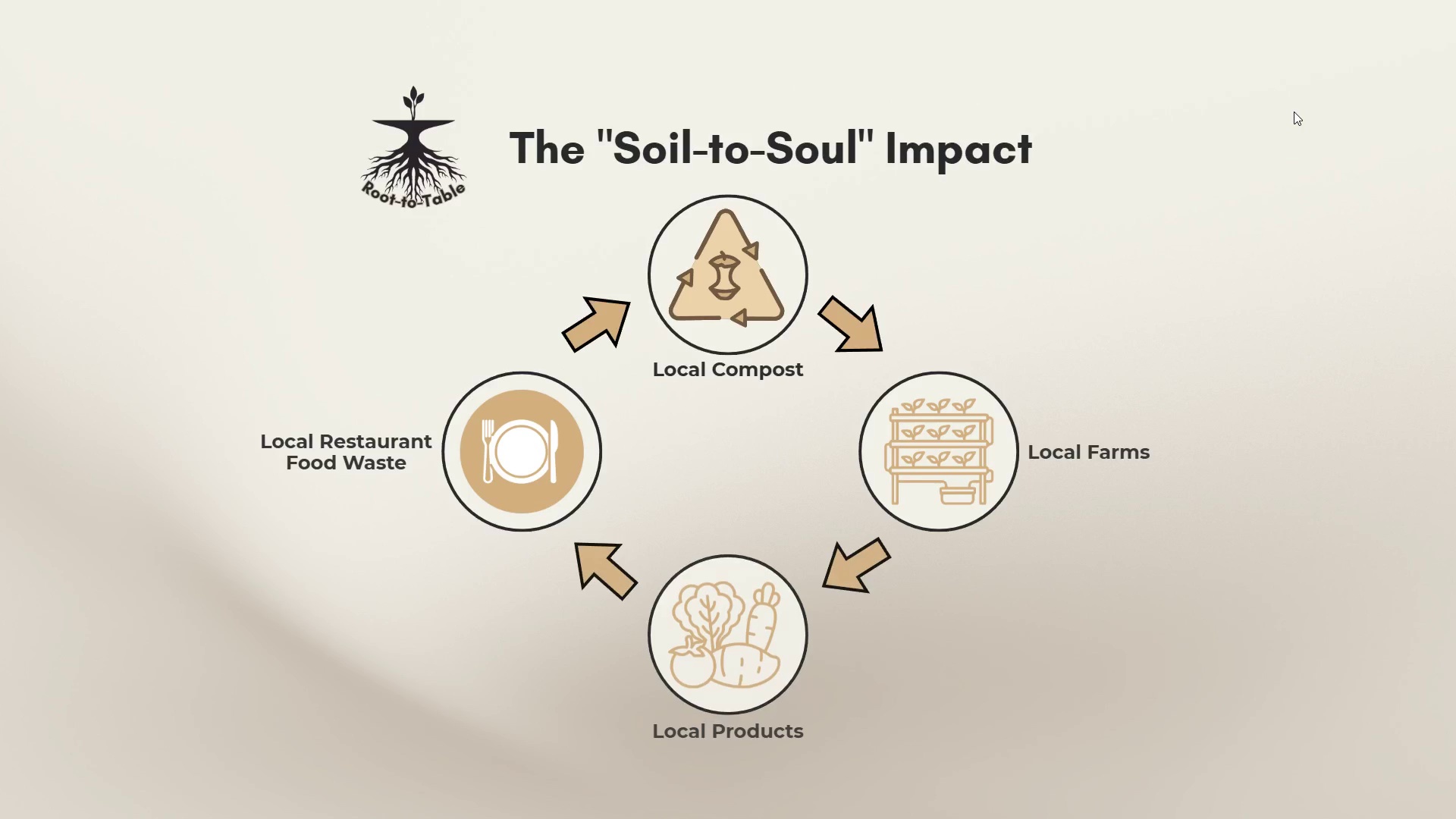 
key(ArrowRight)
 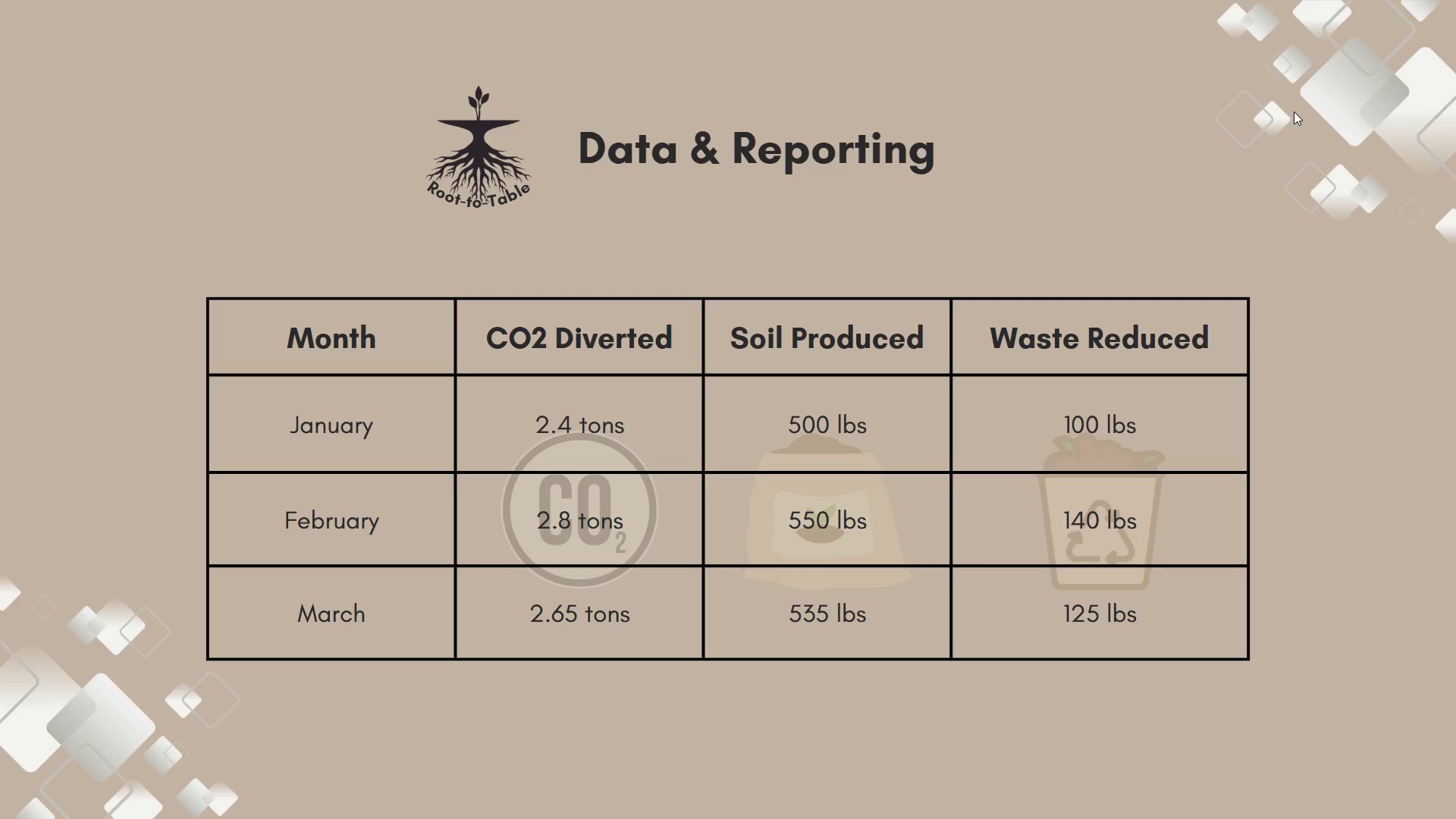 
key(ArrowRight)
 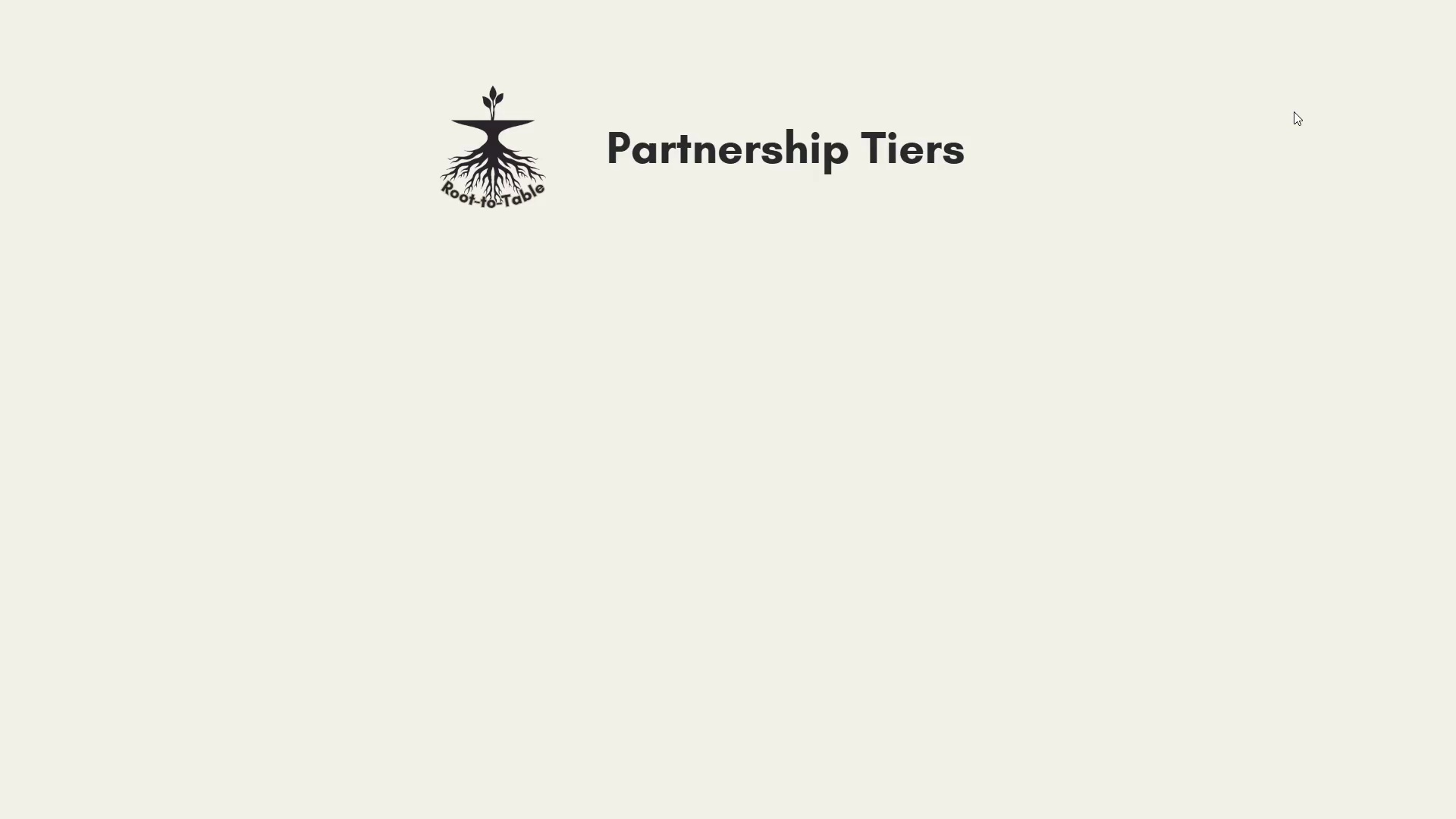 
key(ArrowRight)
 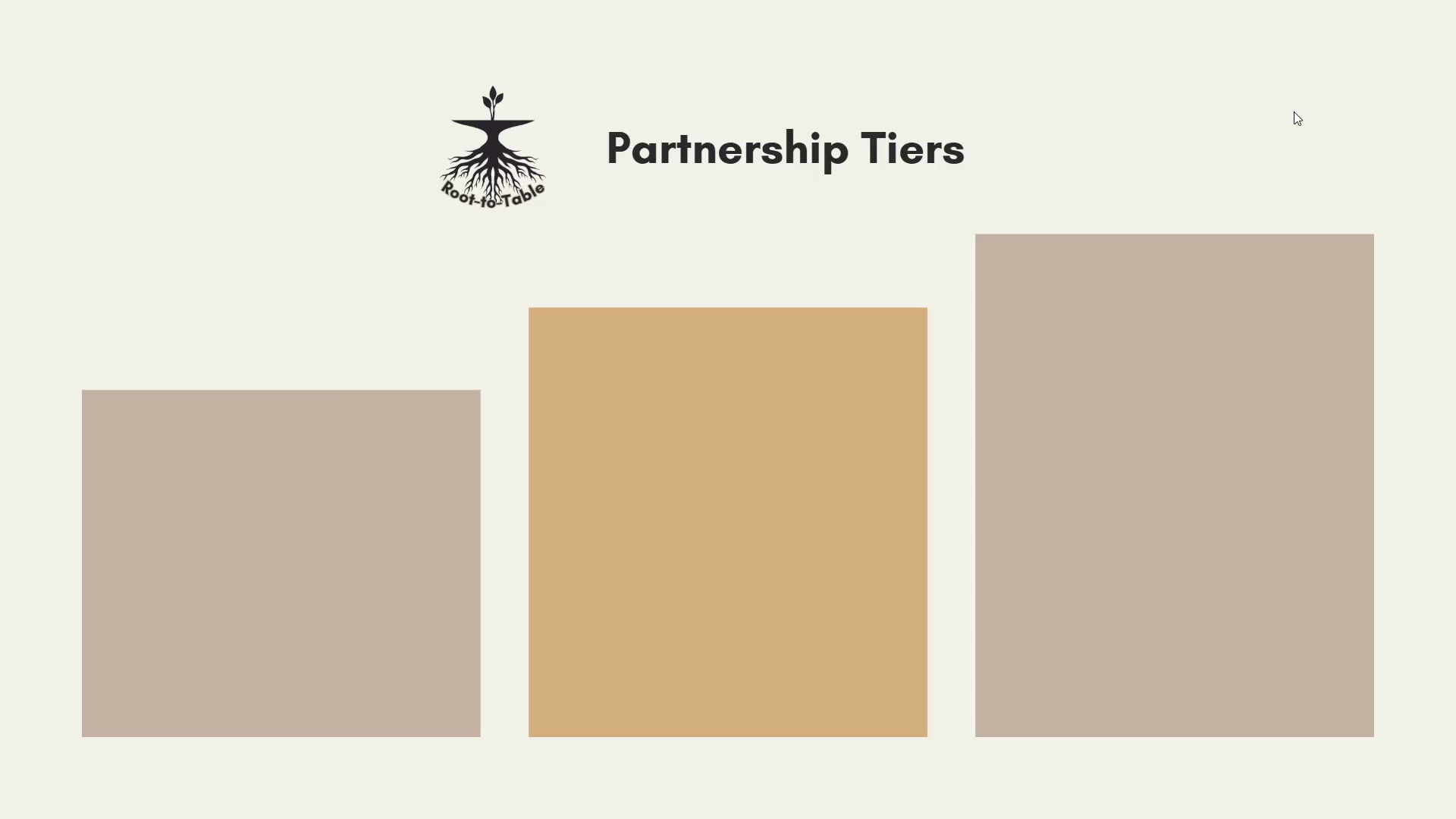 
key(ArrowRight)
 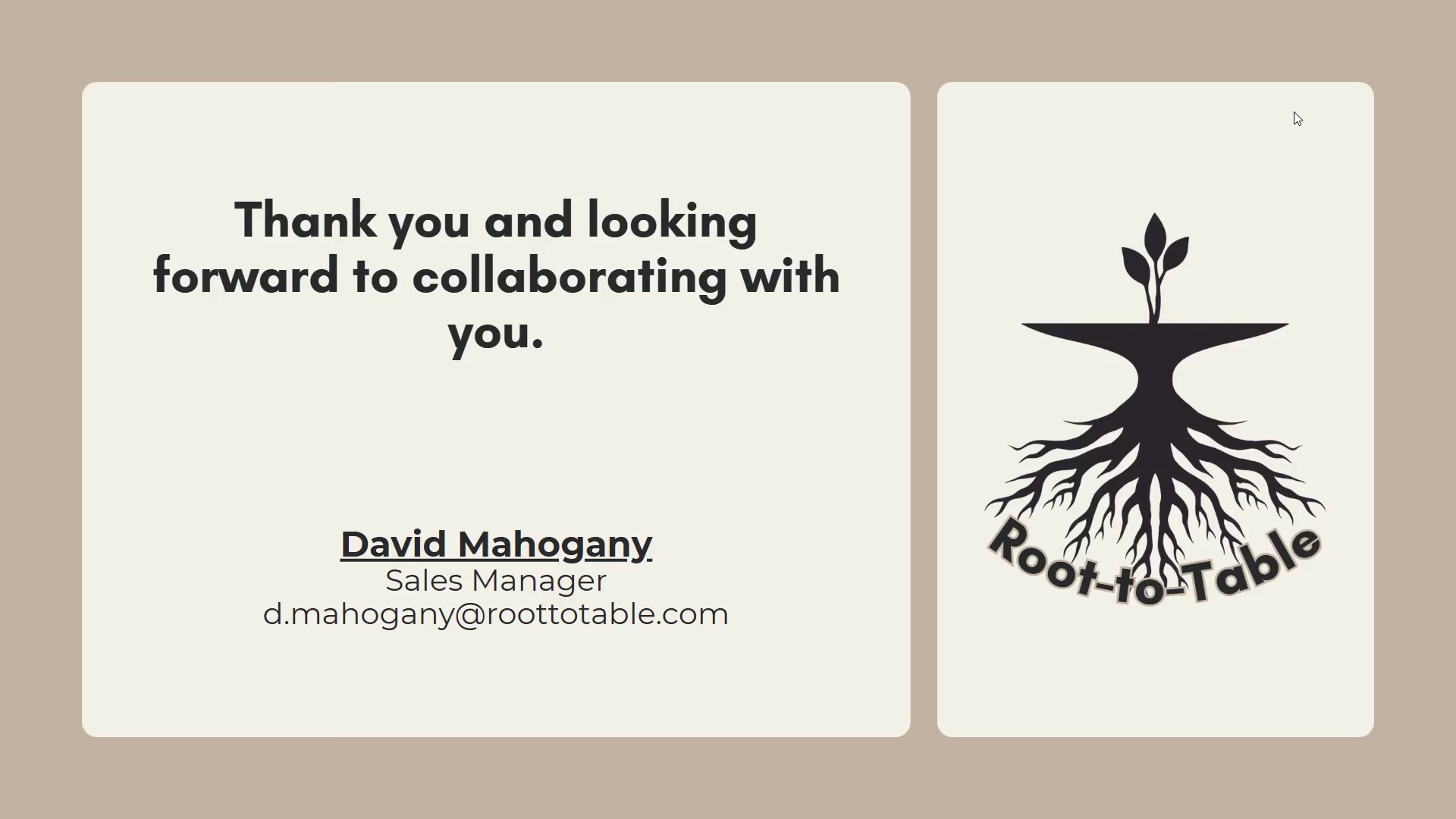 
key(ArrowLeft)
 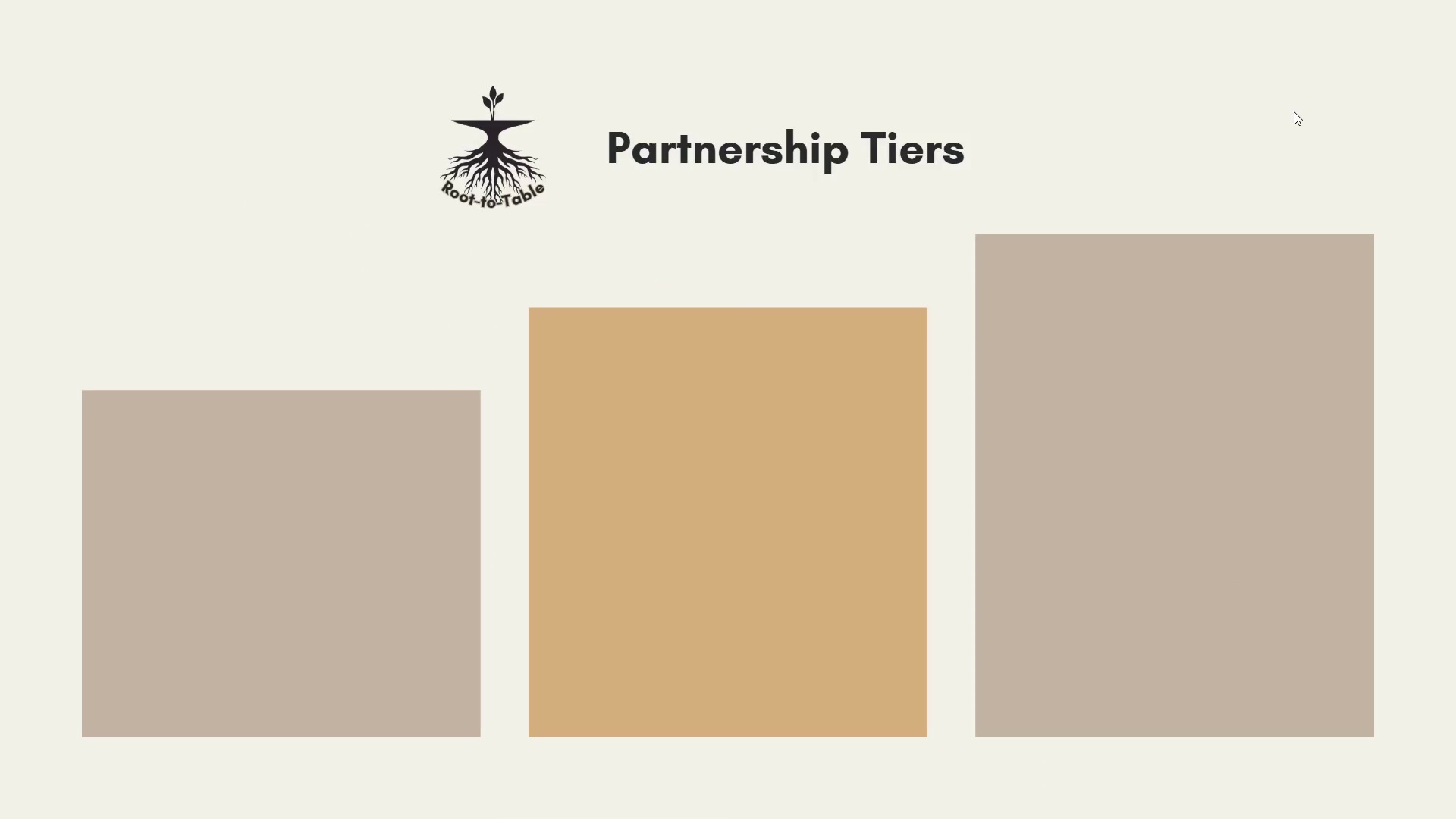 
key(ArrowLeft)
 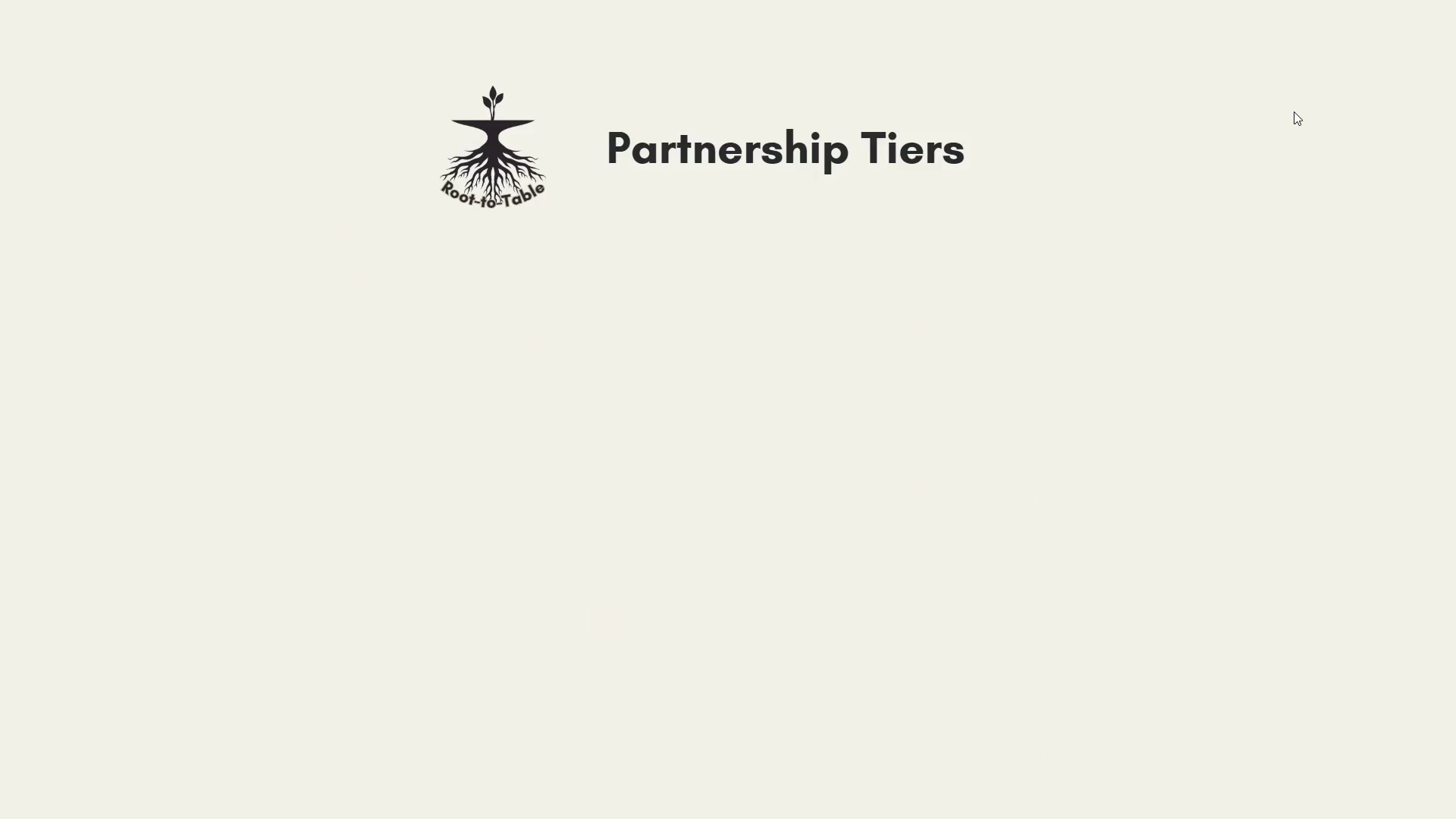 
key(ArrowRight)
 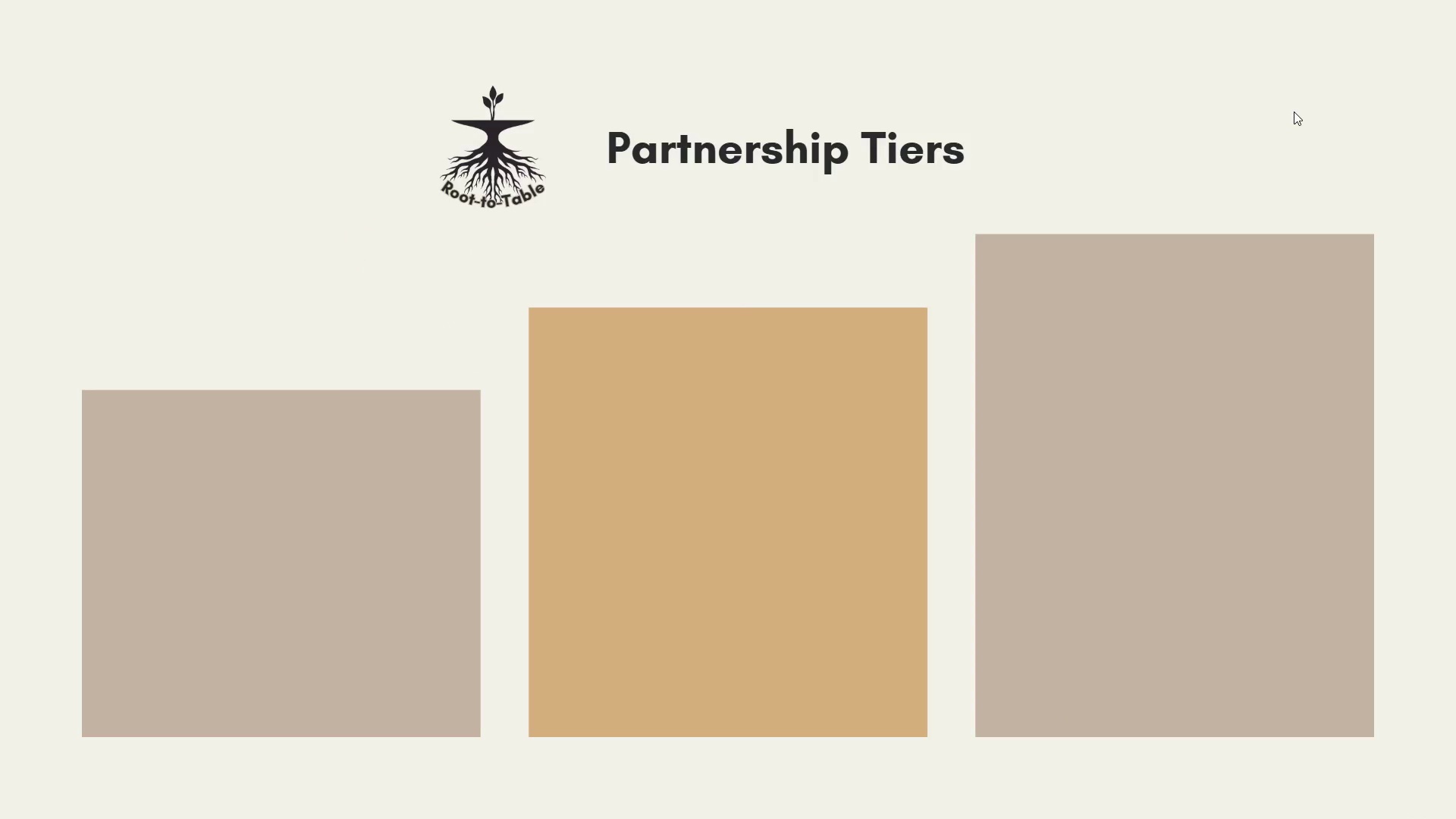 
key(ArrowLeft)
 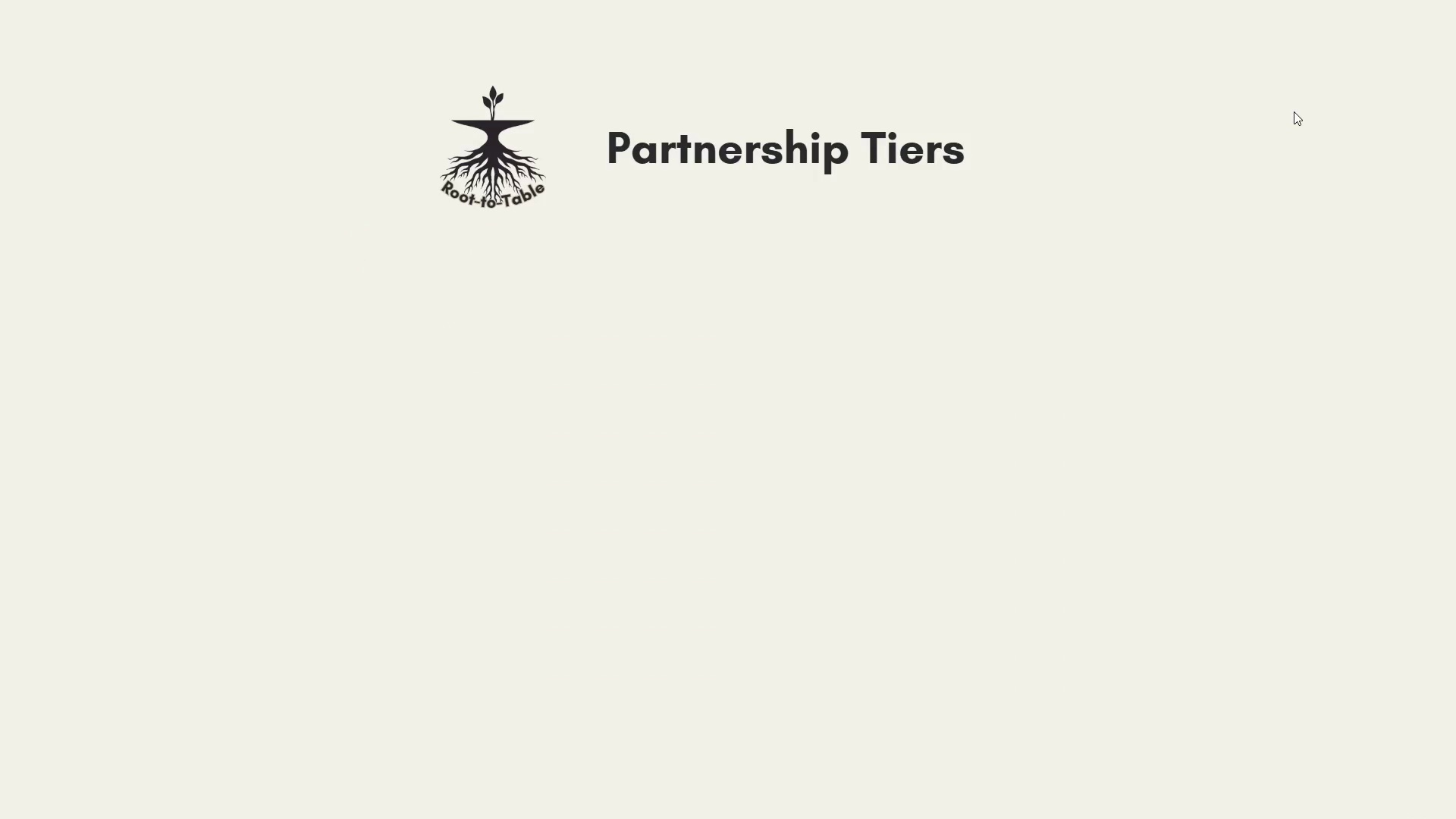 
key(ArrowLeft)
 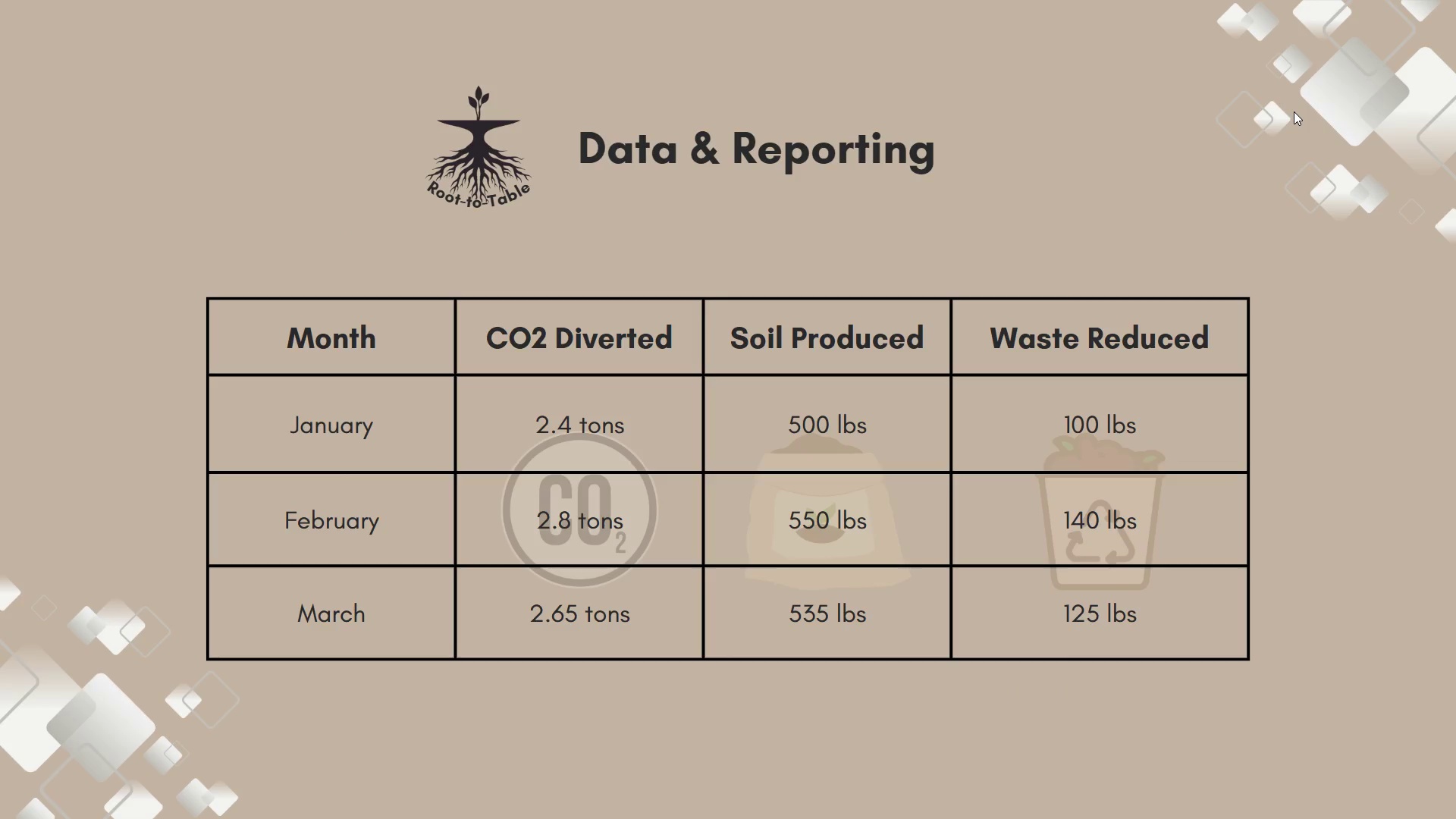 
key(Escape)
 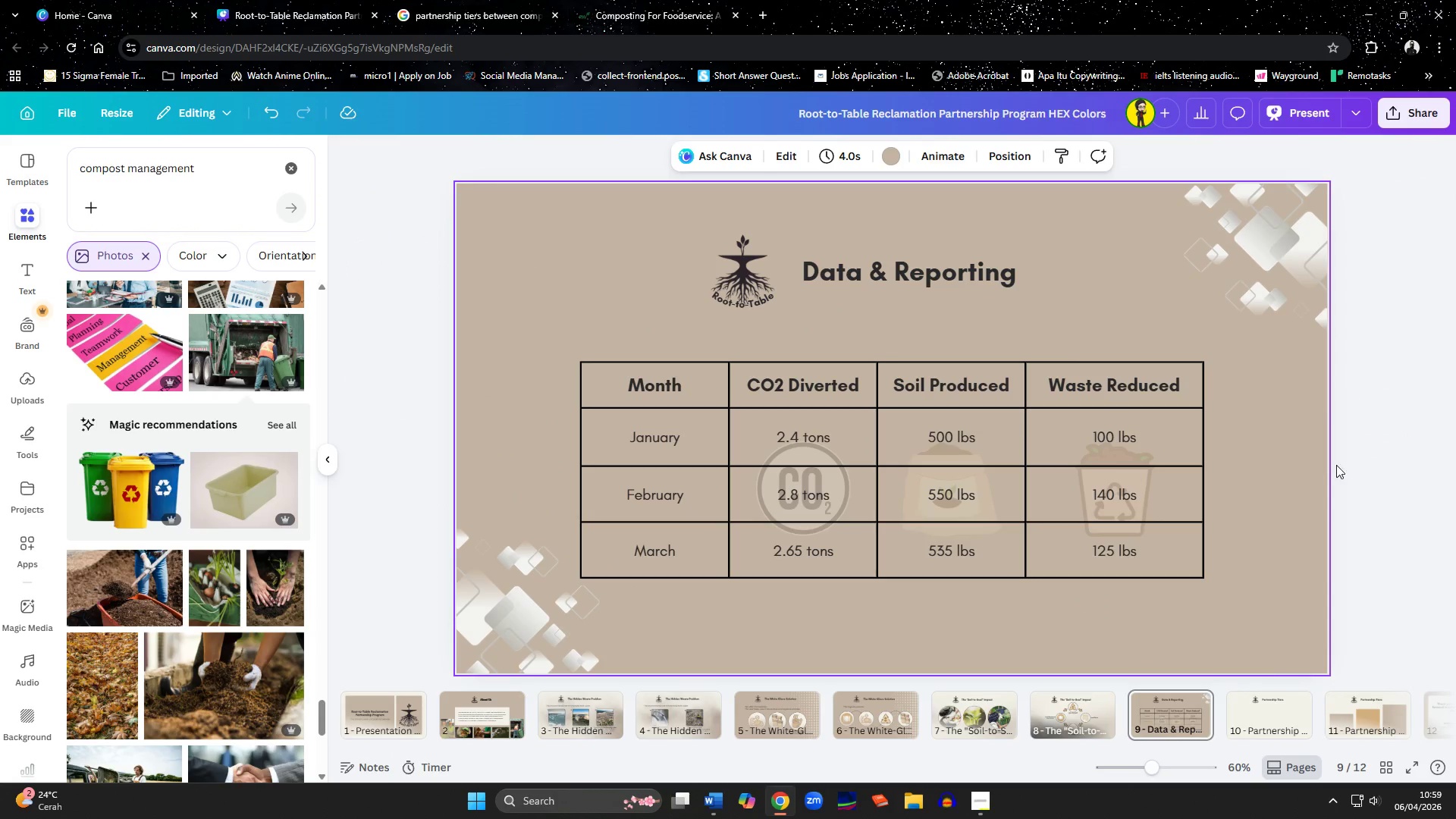 
left_click([1260, 701])
 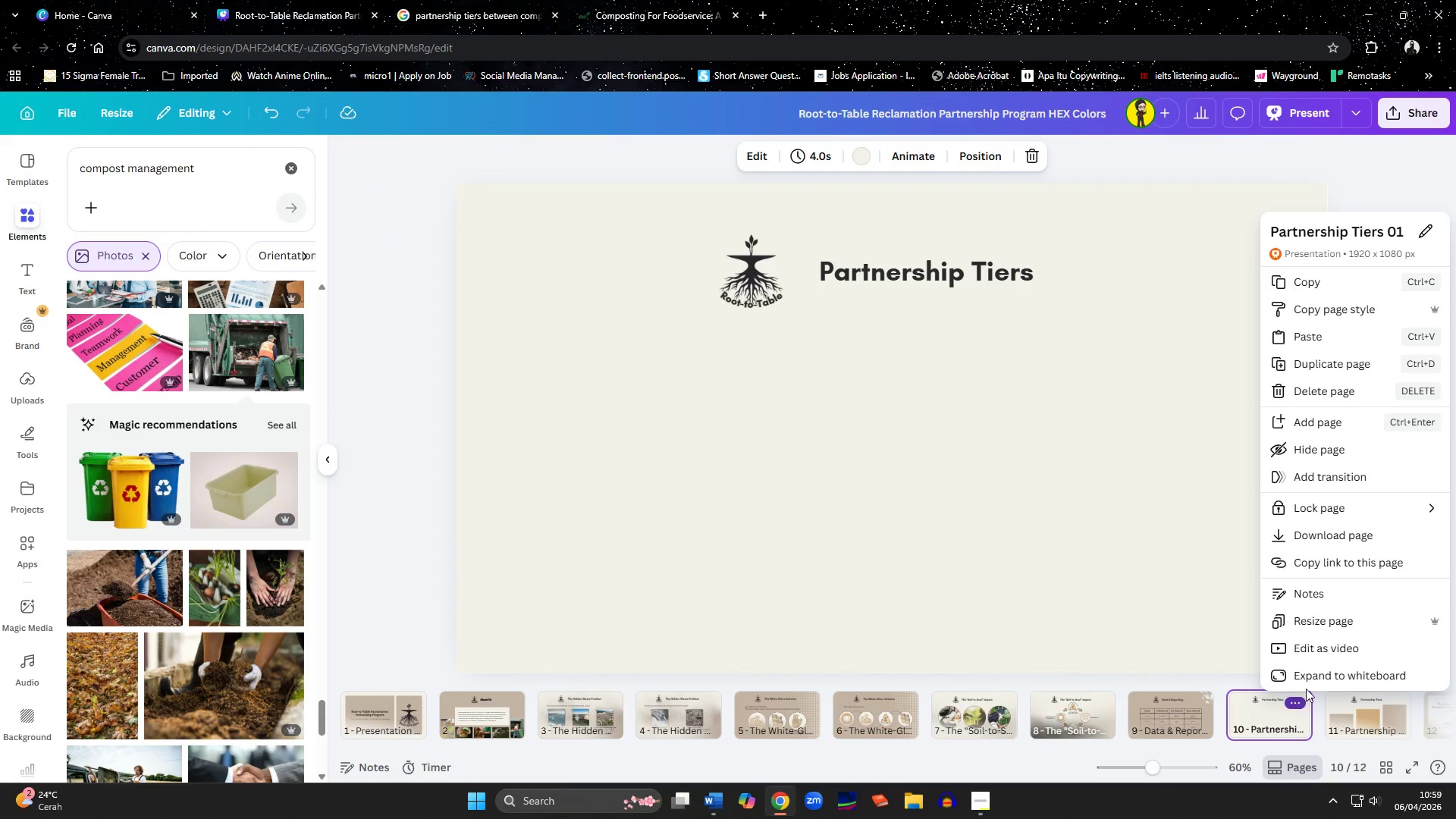 
left_click([1308, 391])
 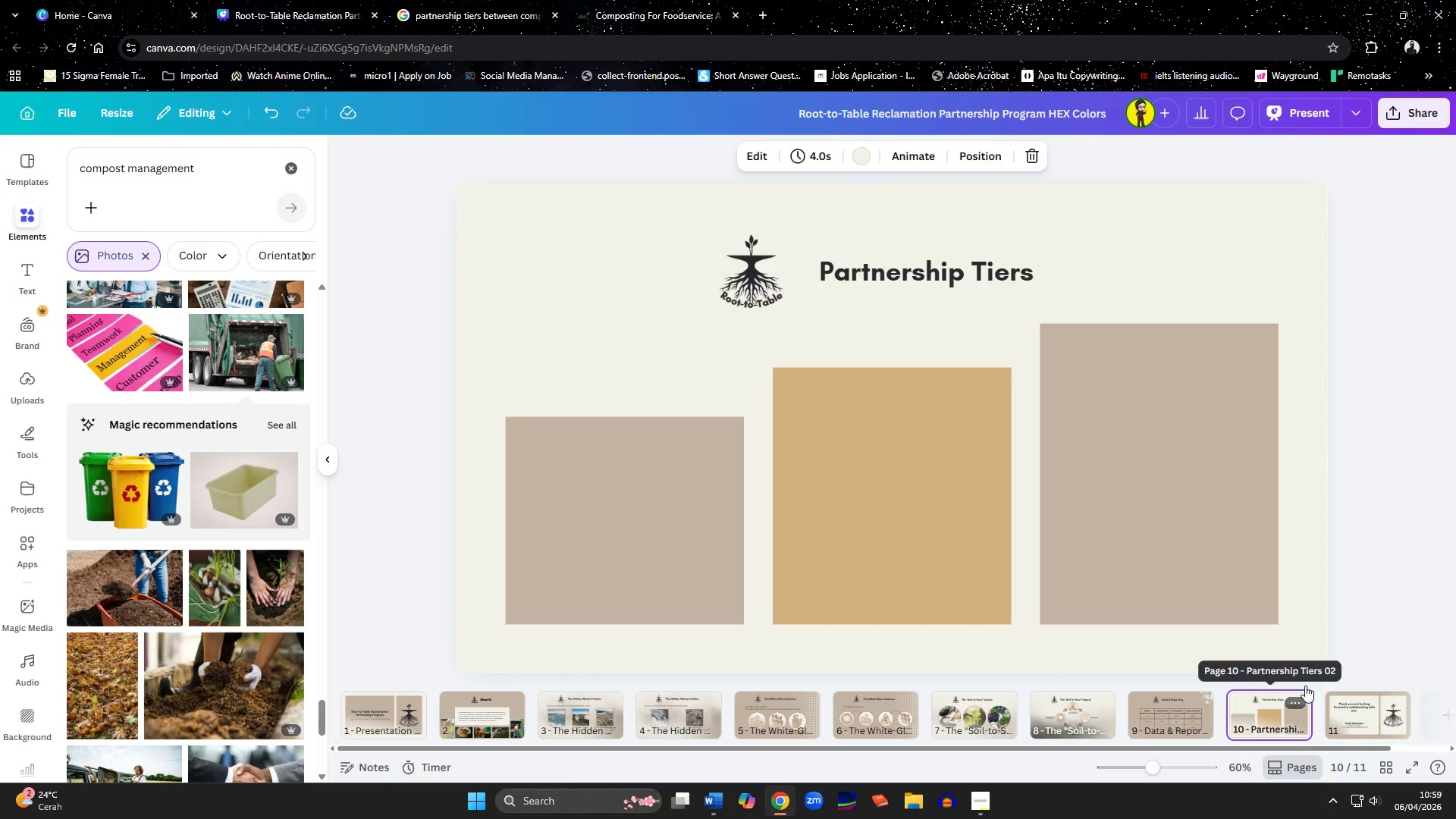 
left_click([1419, 502])
 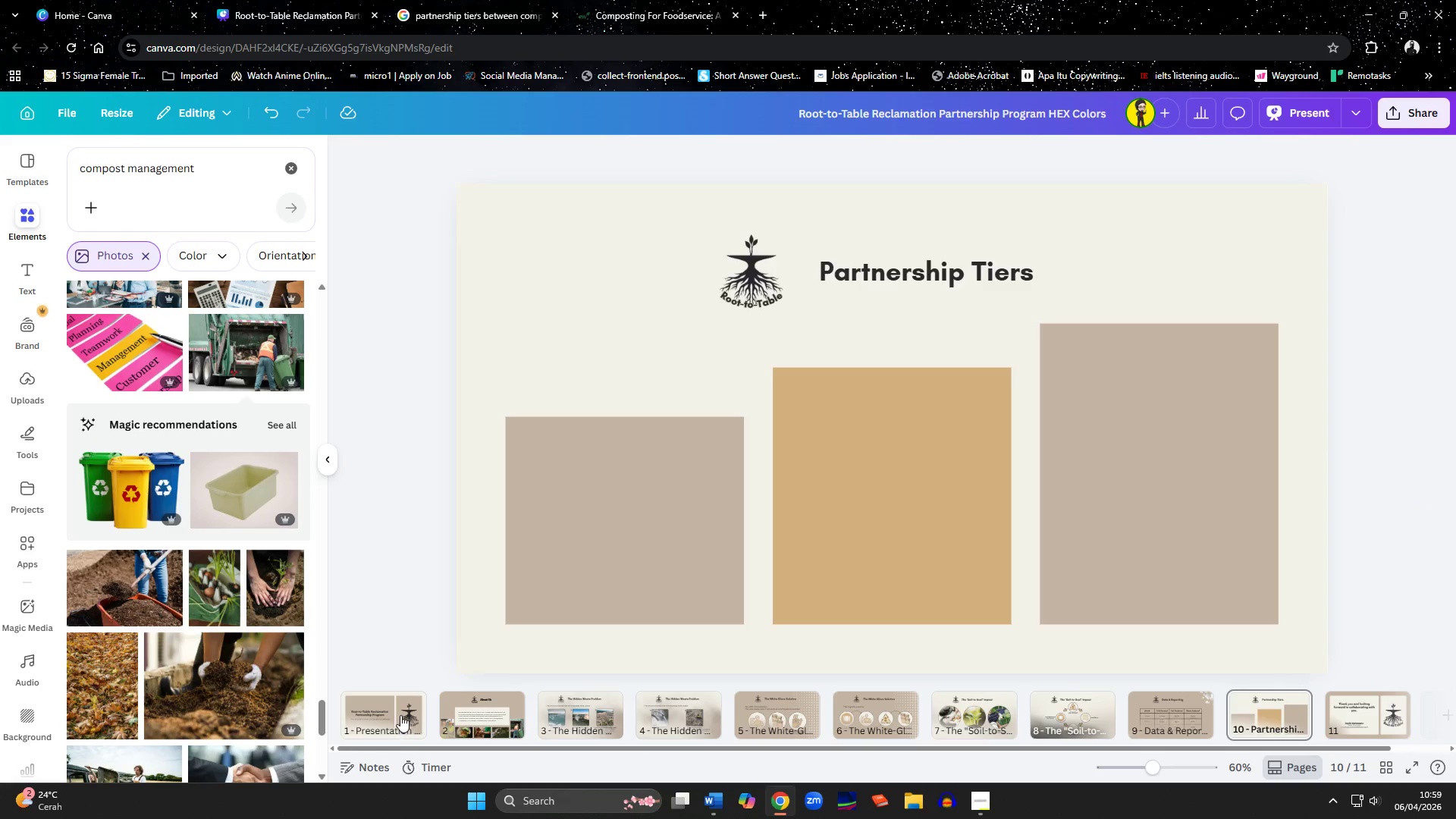 
left_click([473, 716])
 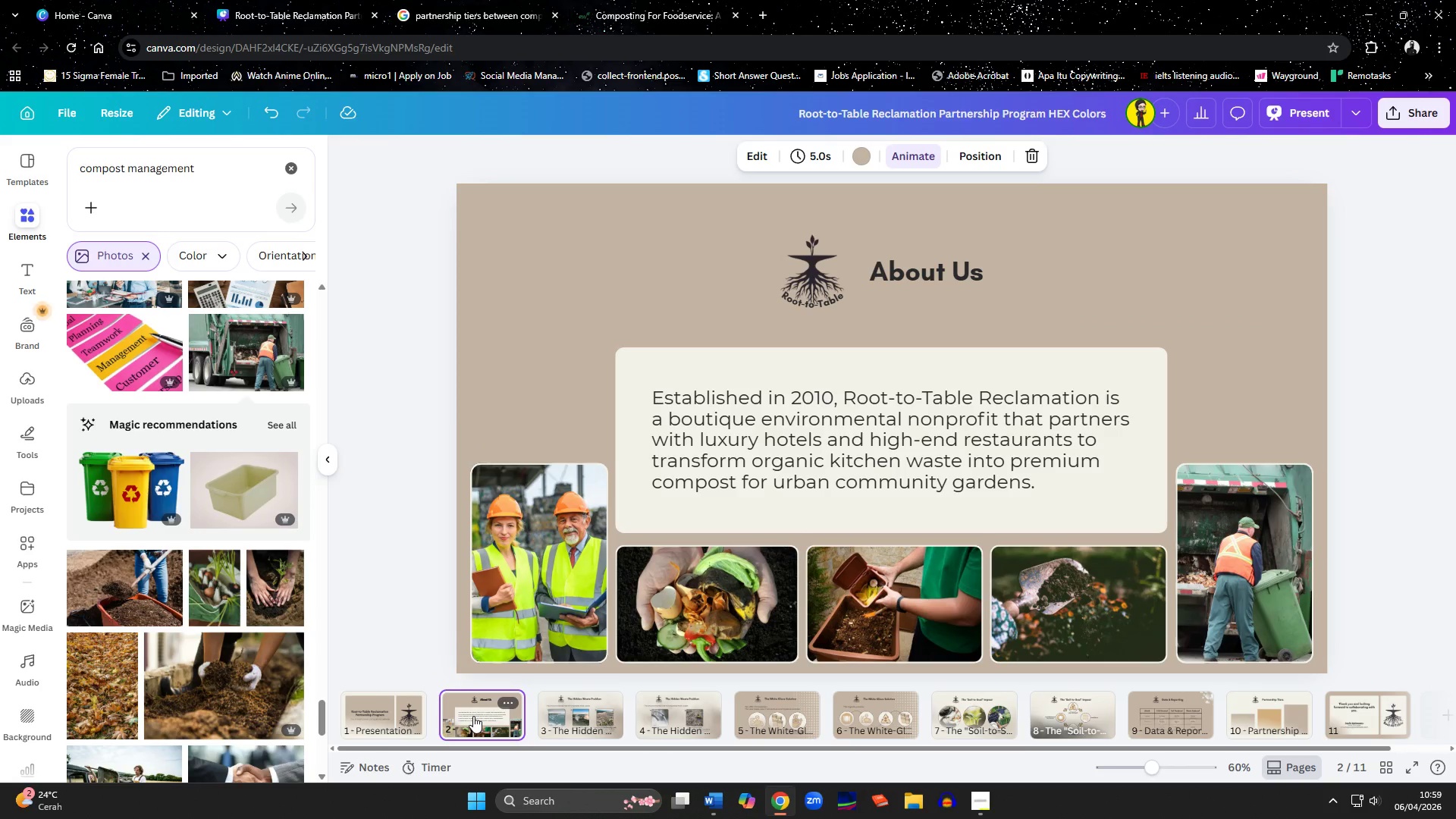 
key(ArrowRight)
 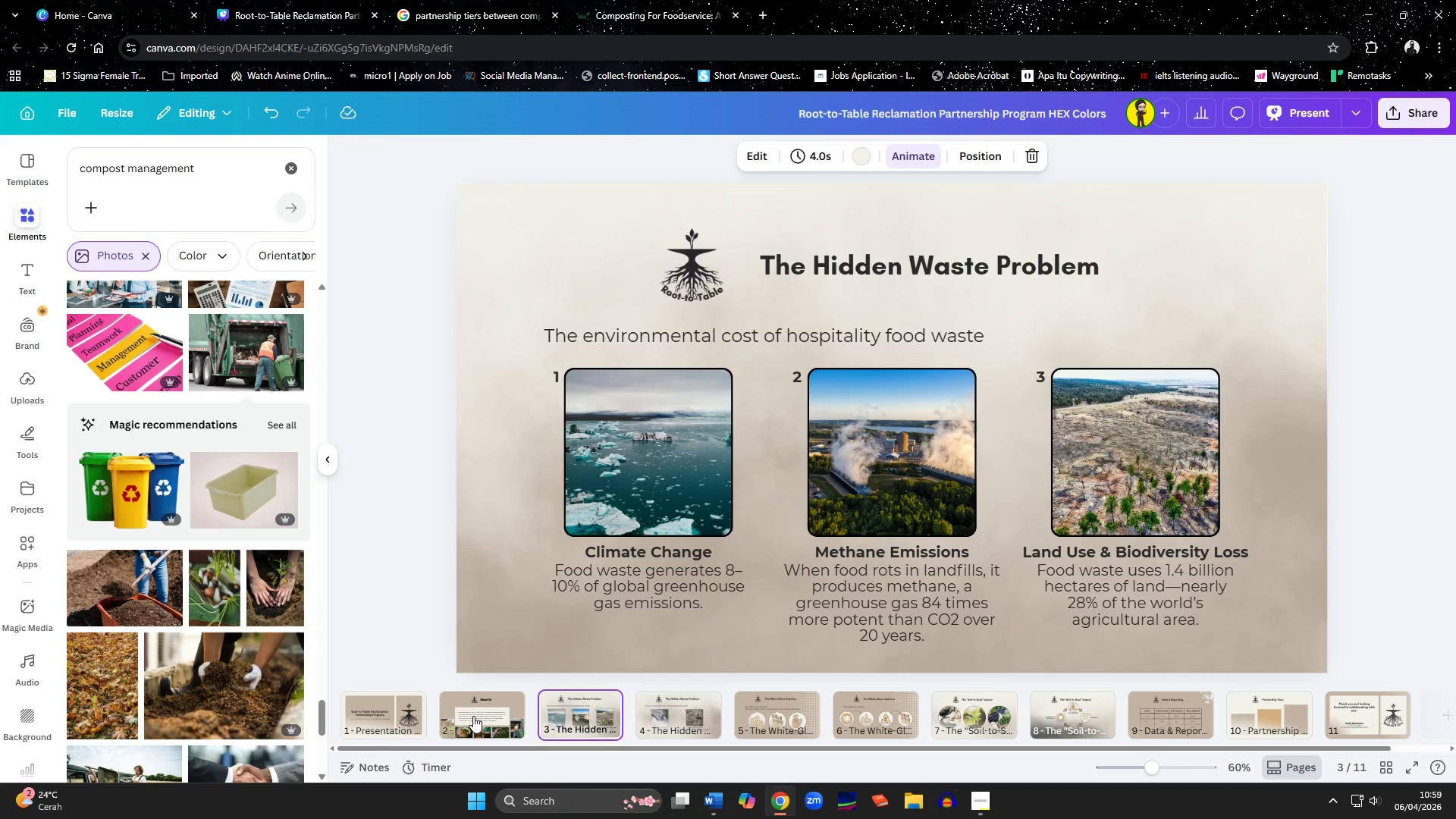 
key(ArrowRight)
 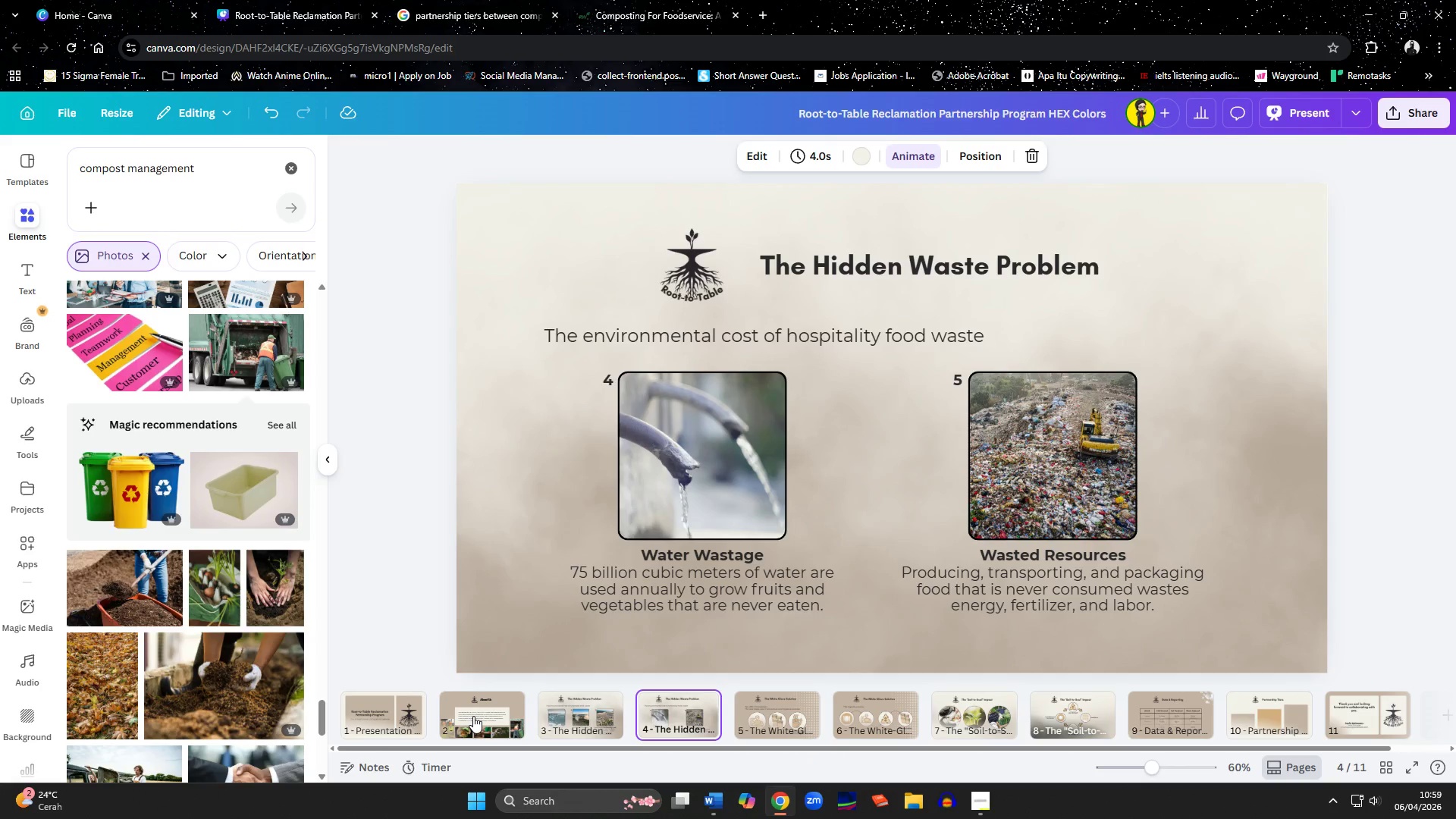 
key(ArrowRight)
 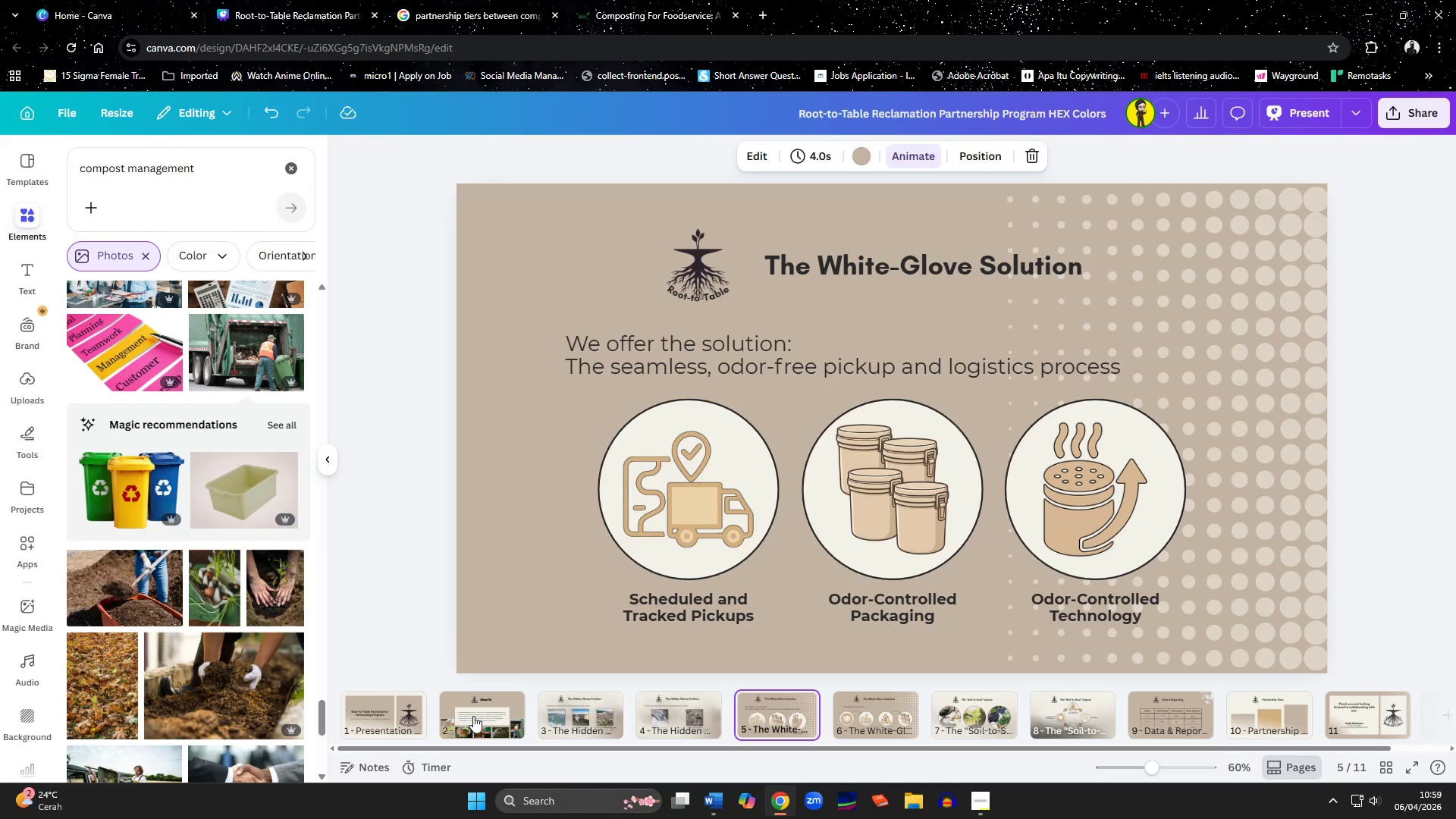 
key(ArrowRight)
 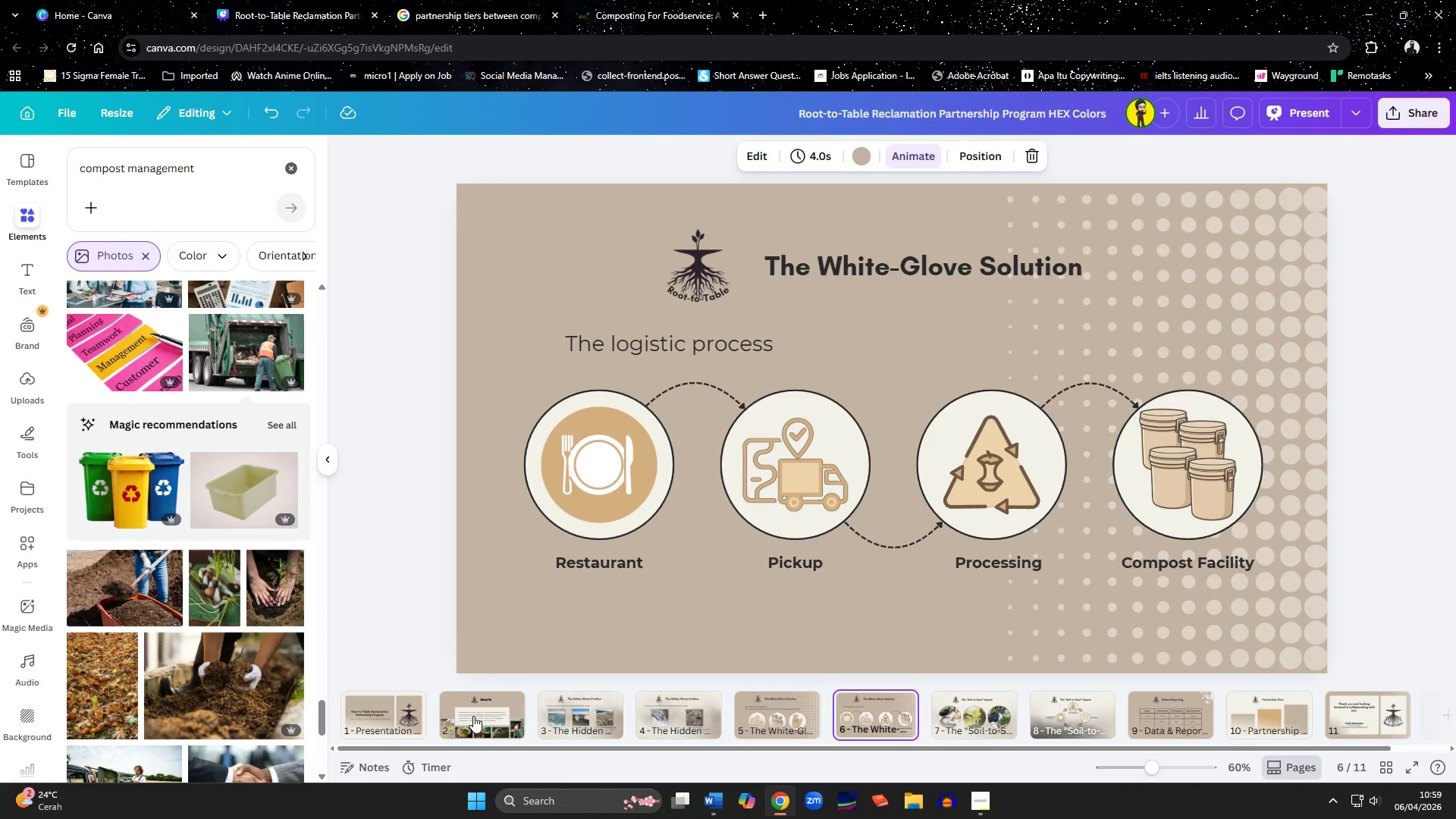 
key(ArrowRight)
 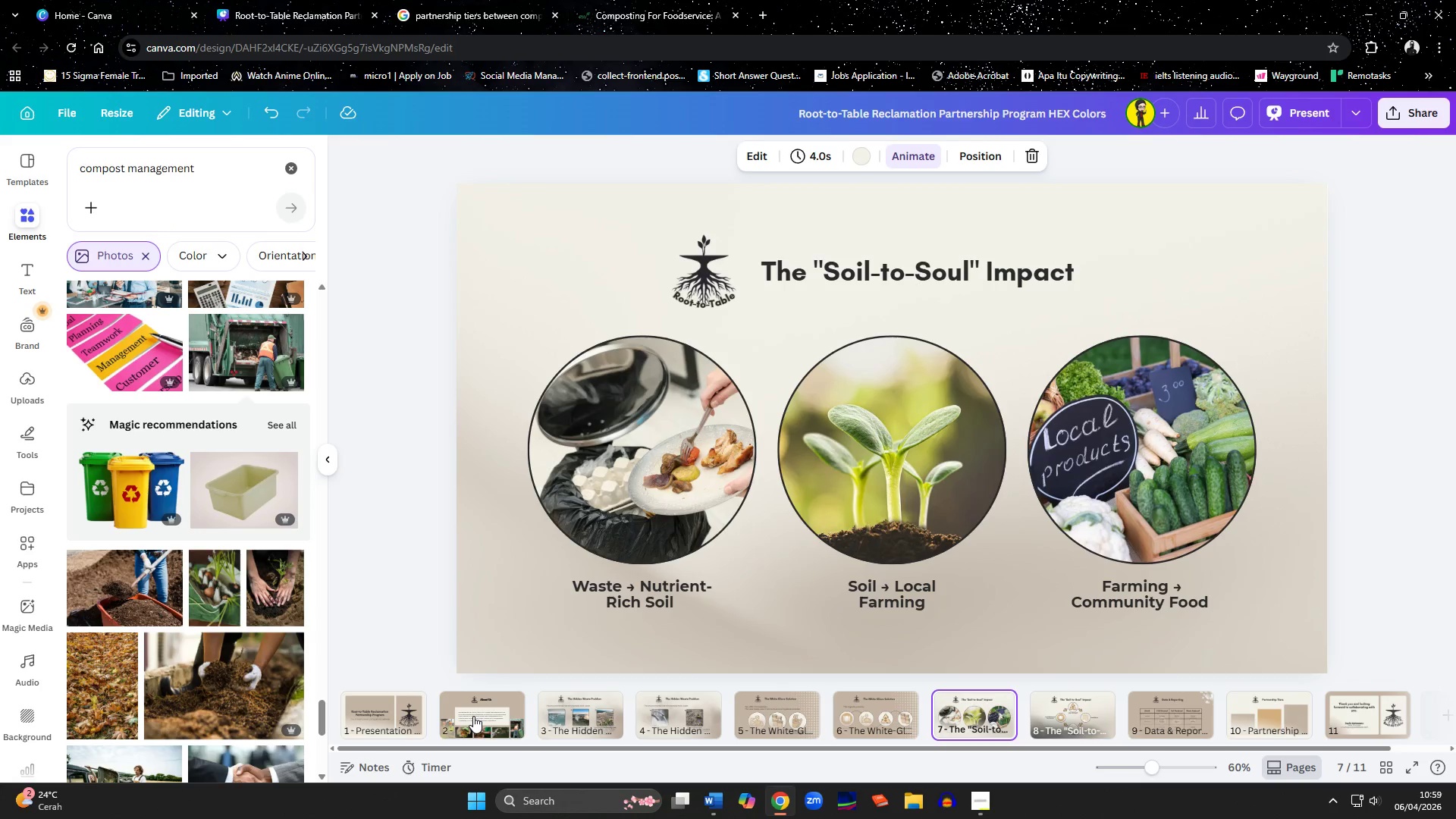 
key(ArrowRight)
 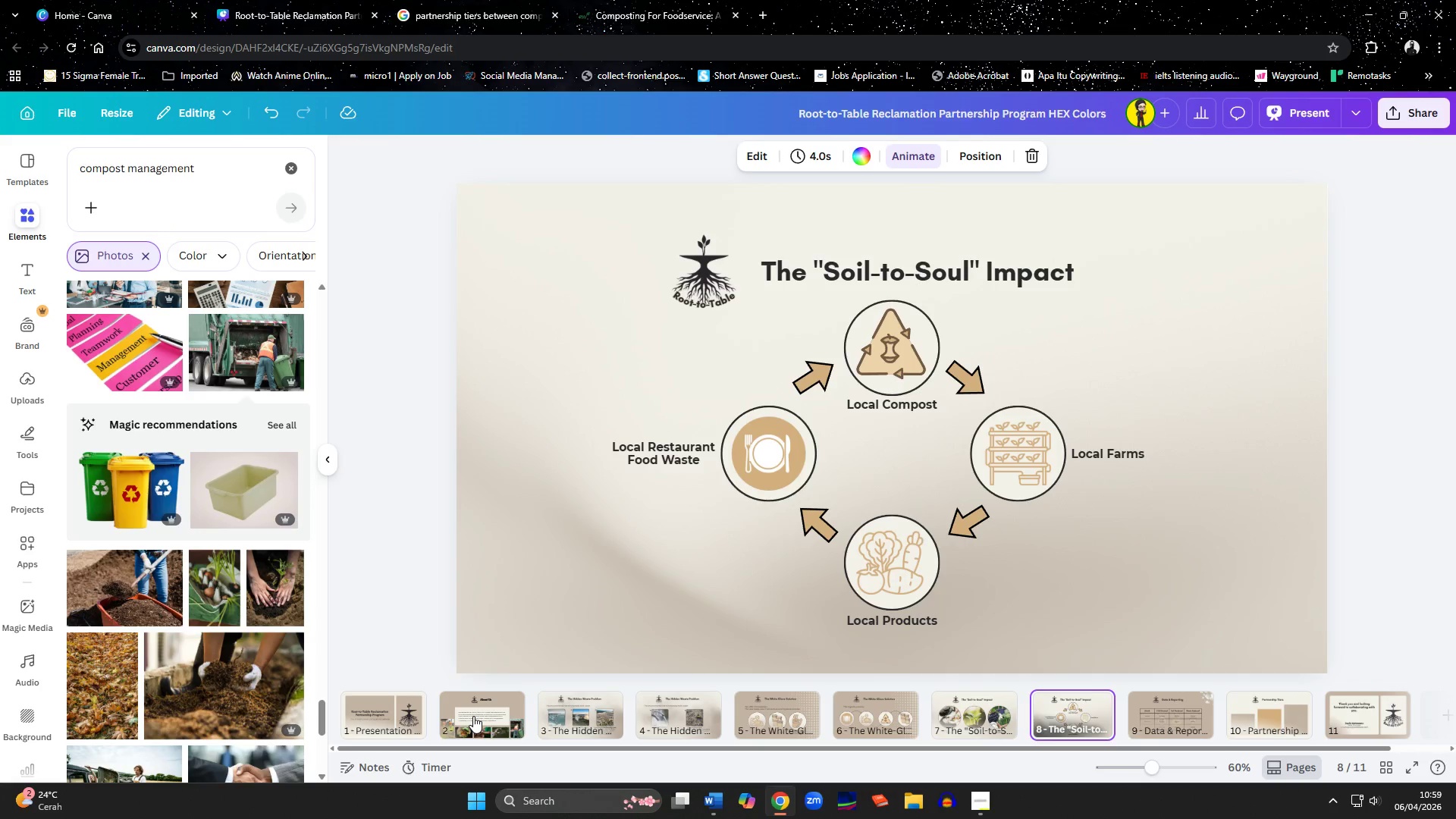 
key(ArrowRight)
 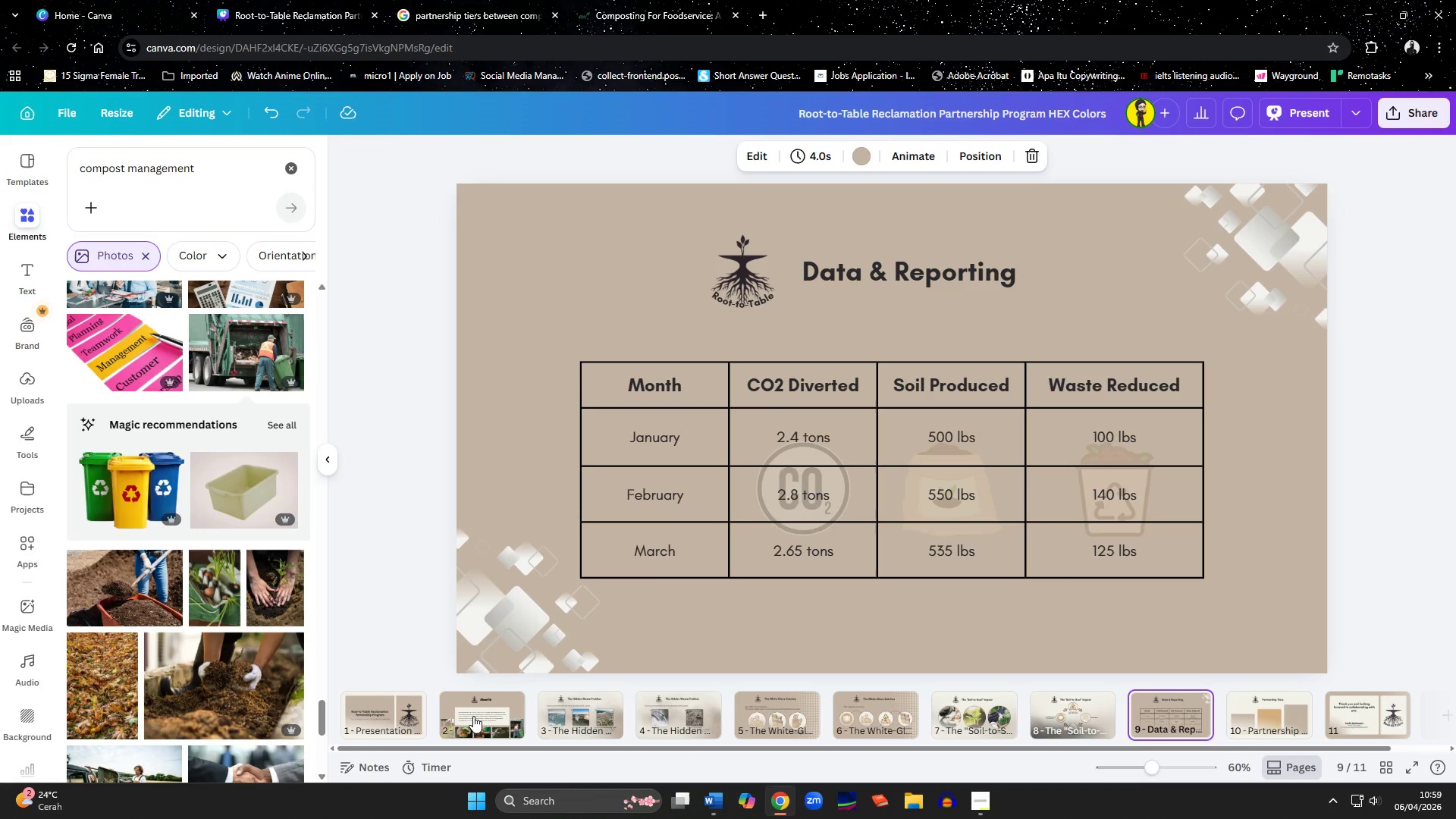 
key(ArrowRight)
 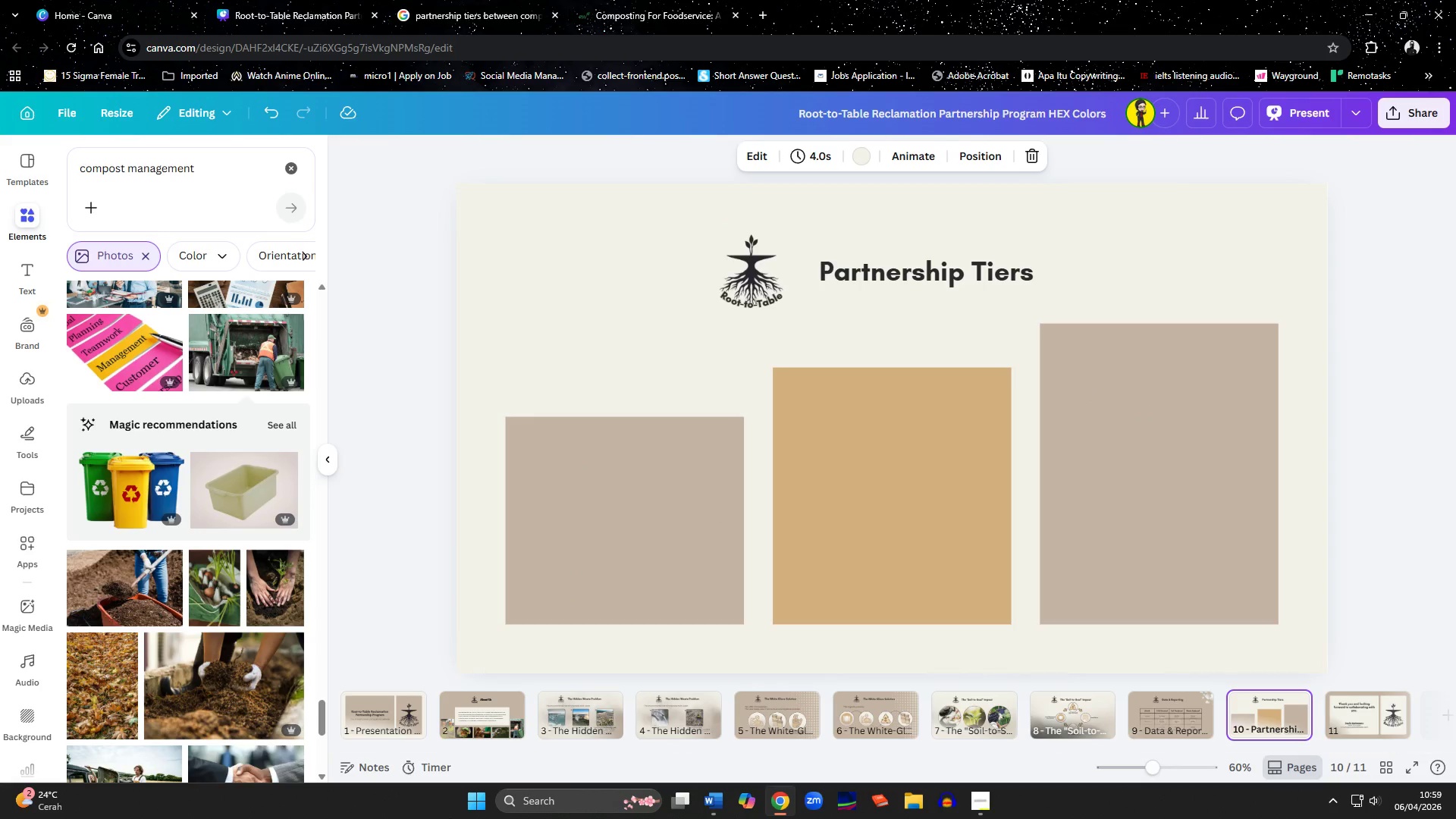 
wait(5.23)
 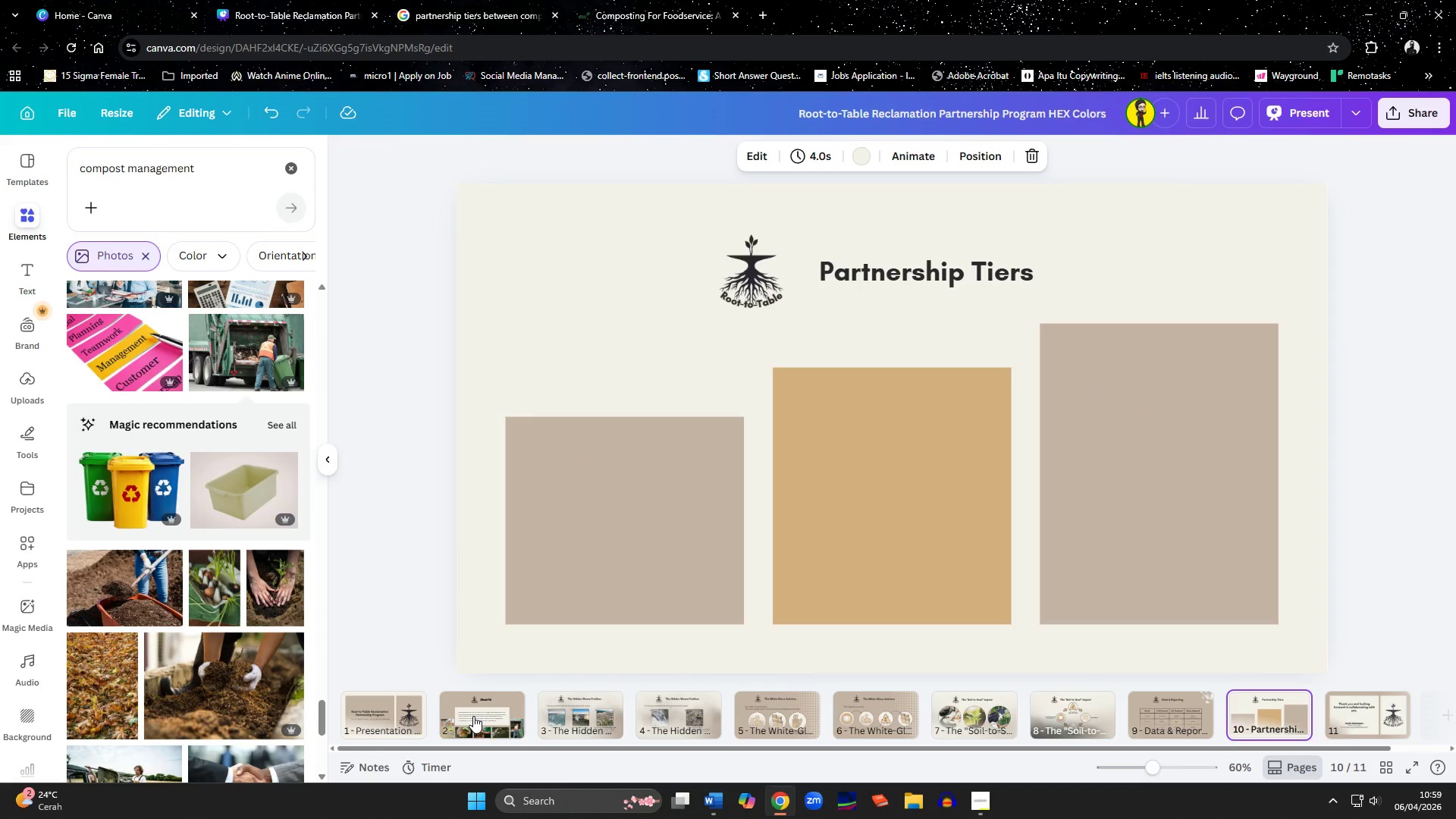 
left_click([587, 725])
 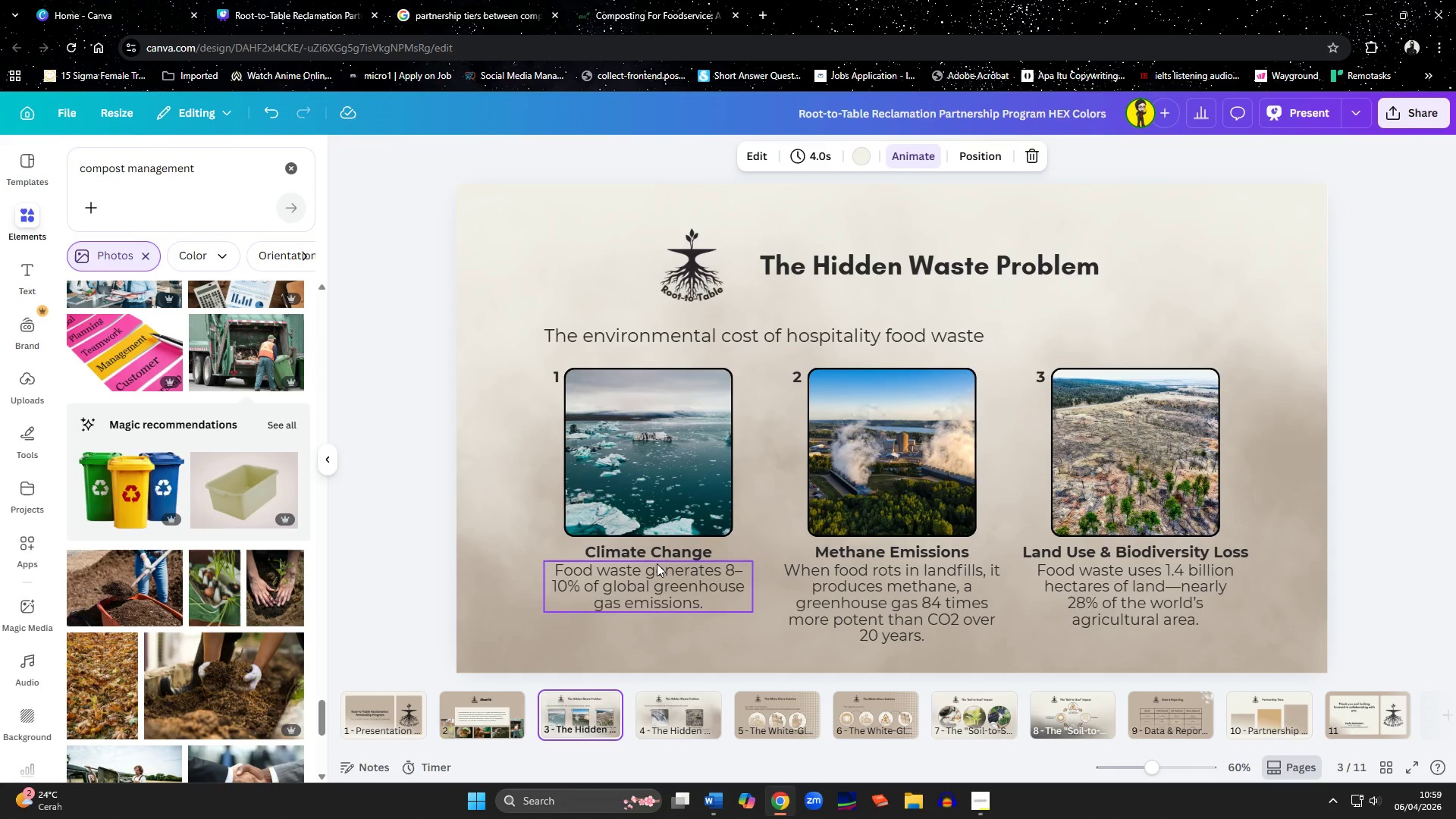 
left_click([658, 551])
 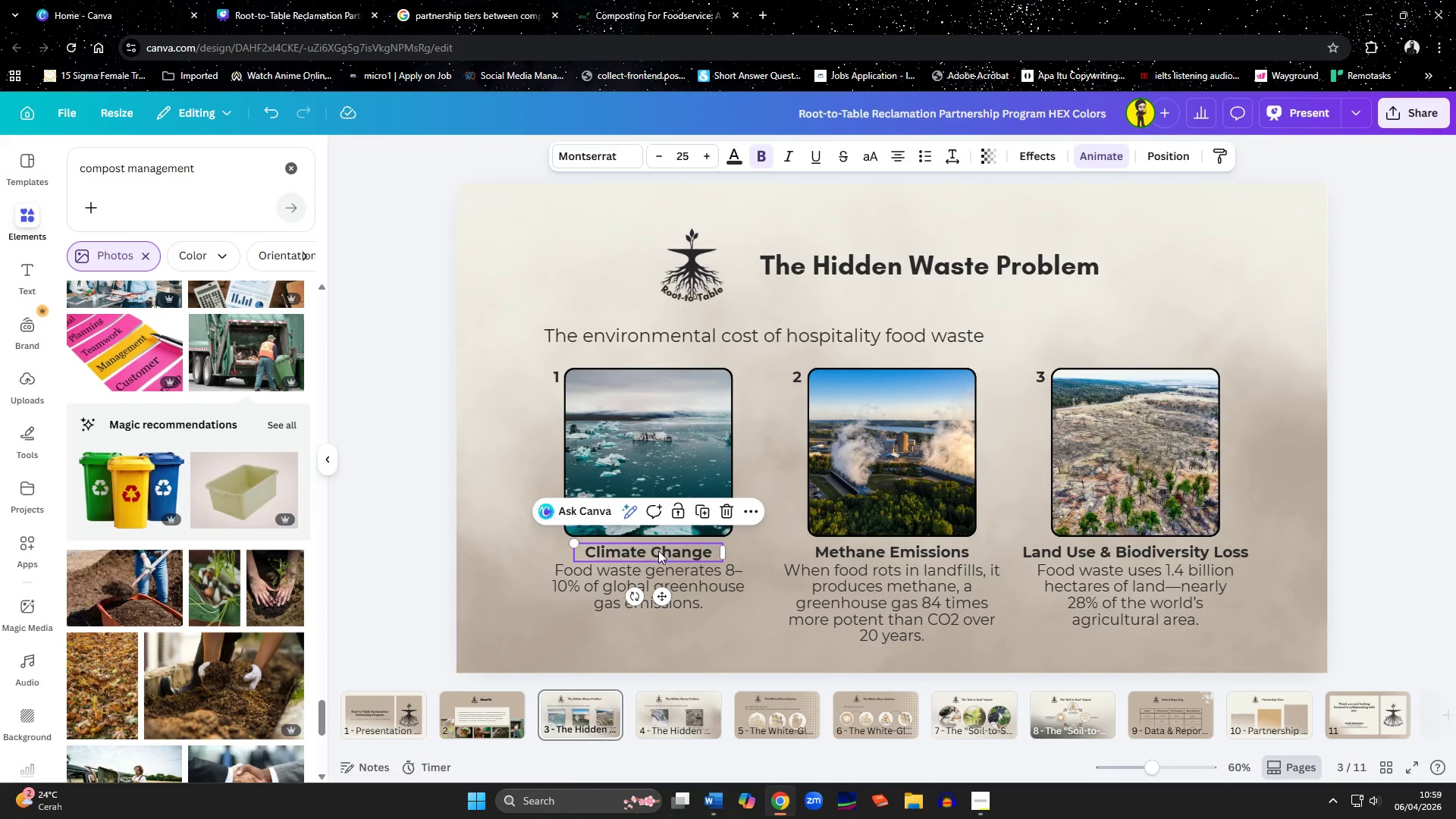 
hold_key(key=ShiftLeft, duration=0.34)
 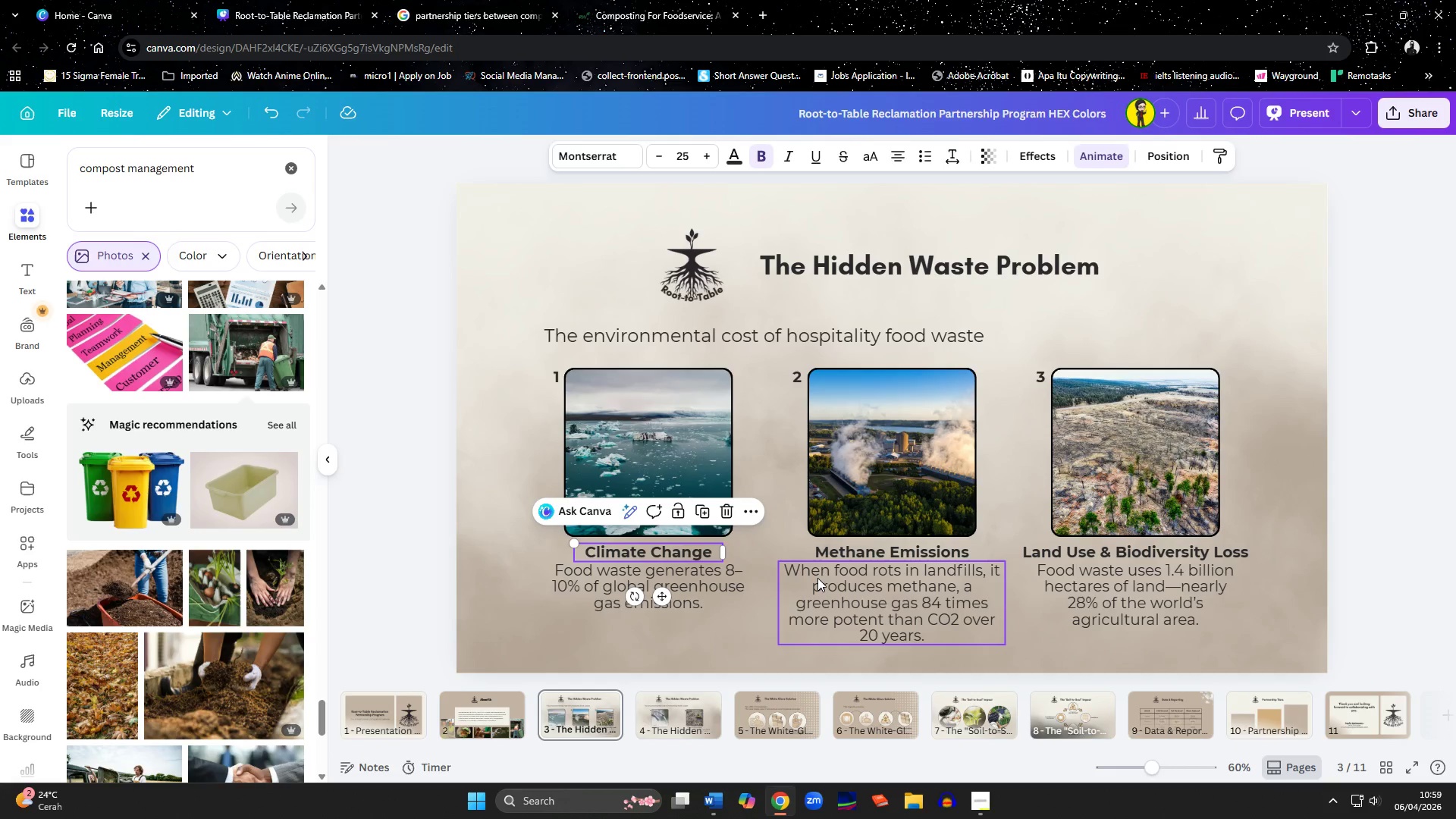 
key(Control+C)
 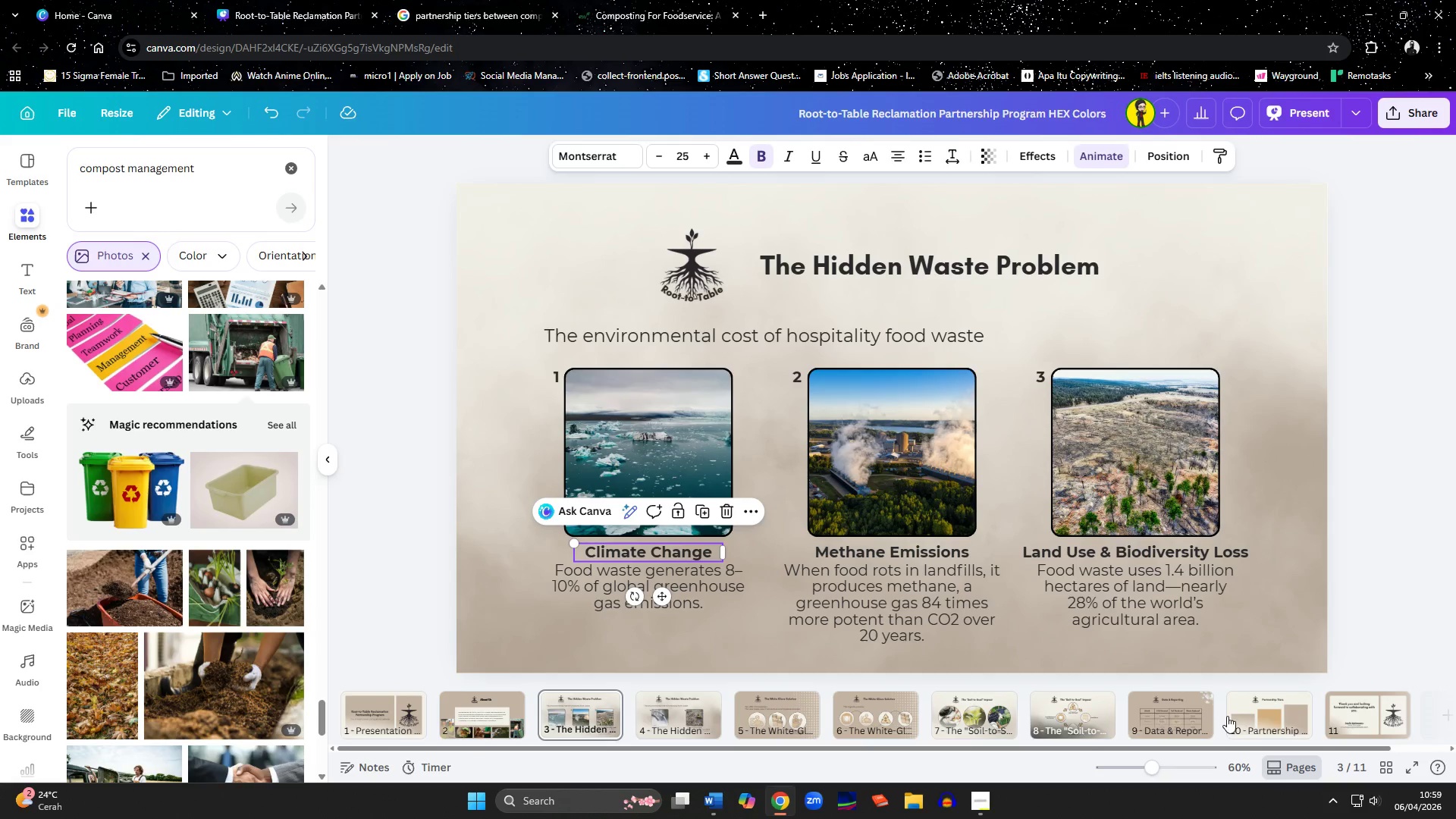 
left_click([1278, 716])
 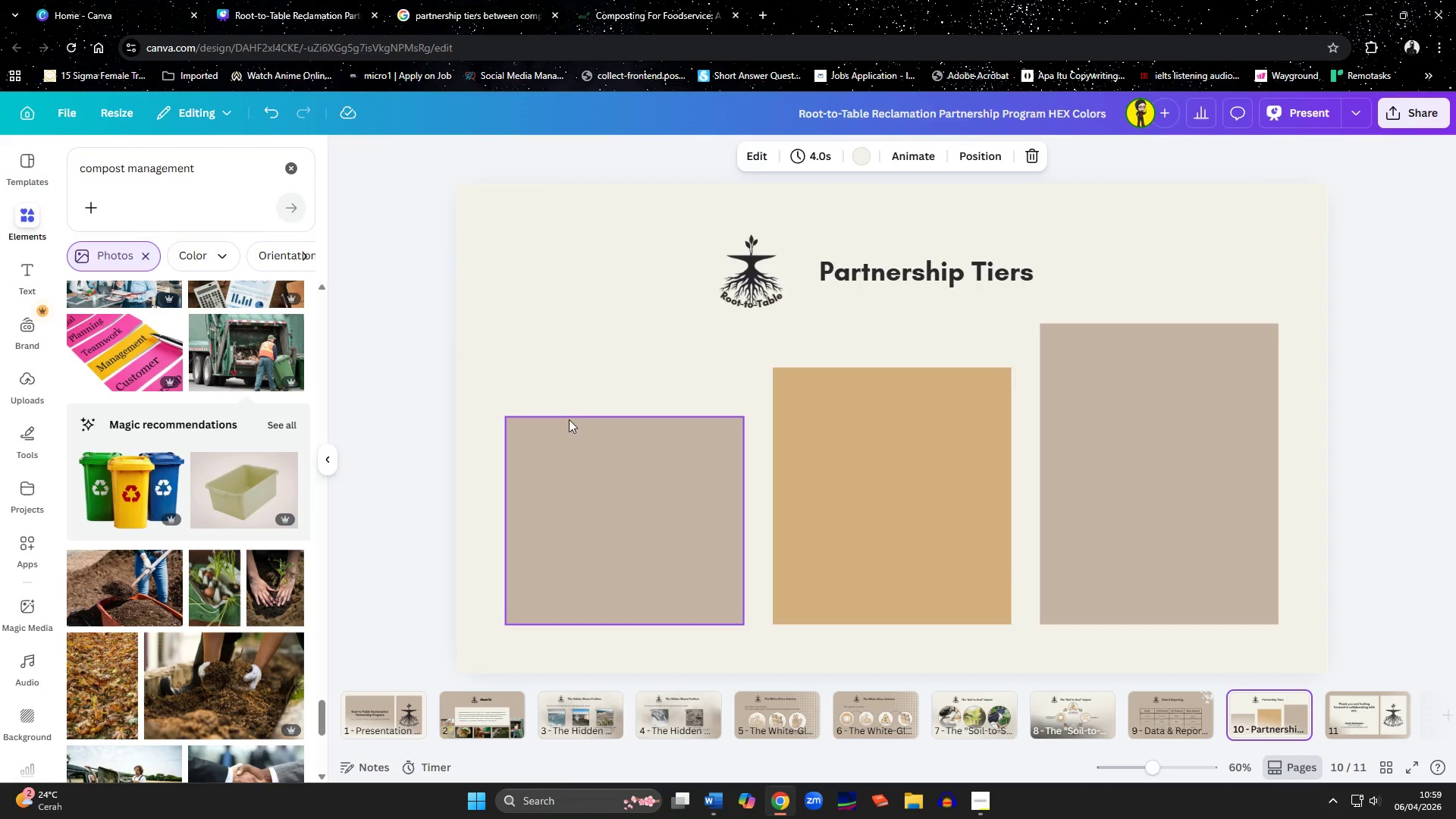 
left_click([602, 509])
 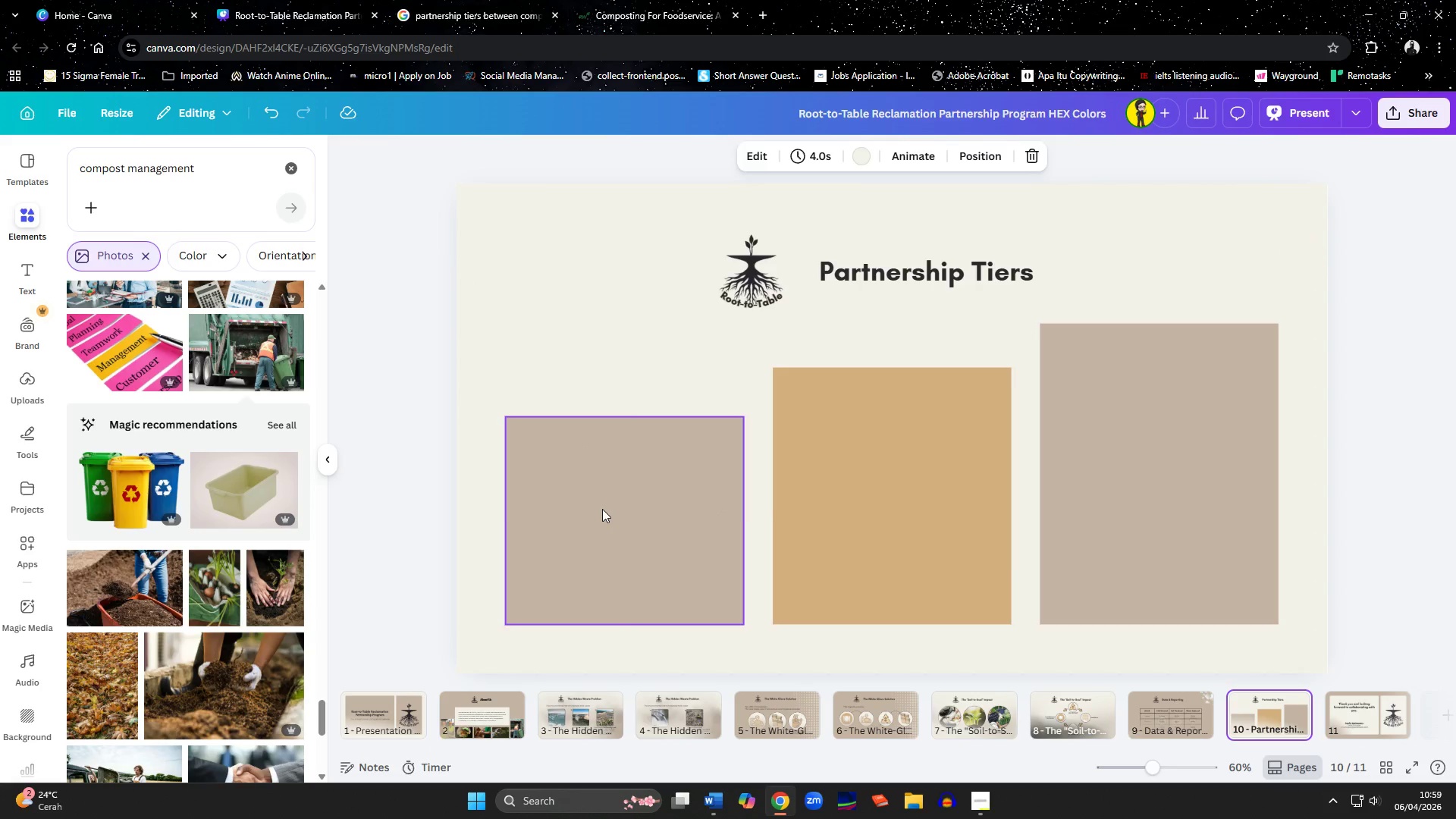 
key(Control+ControlLeft)
 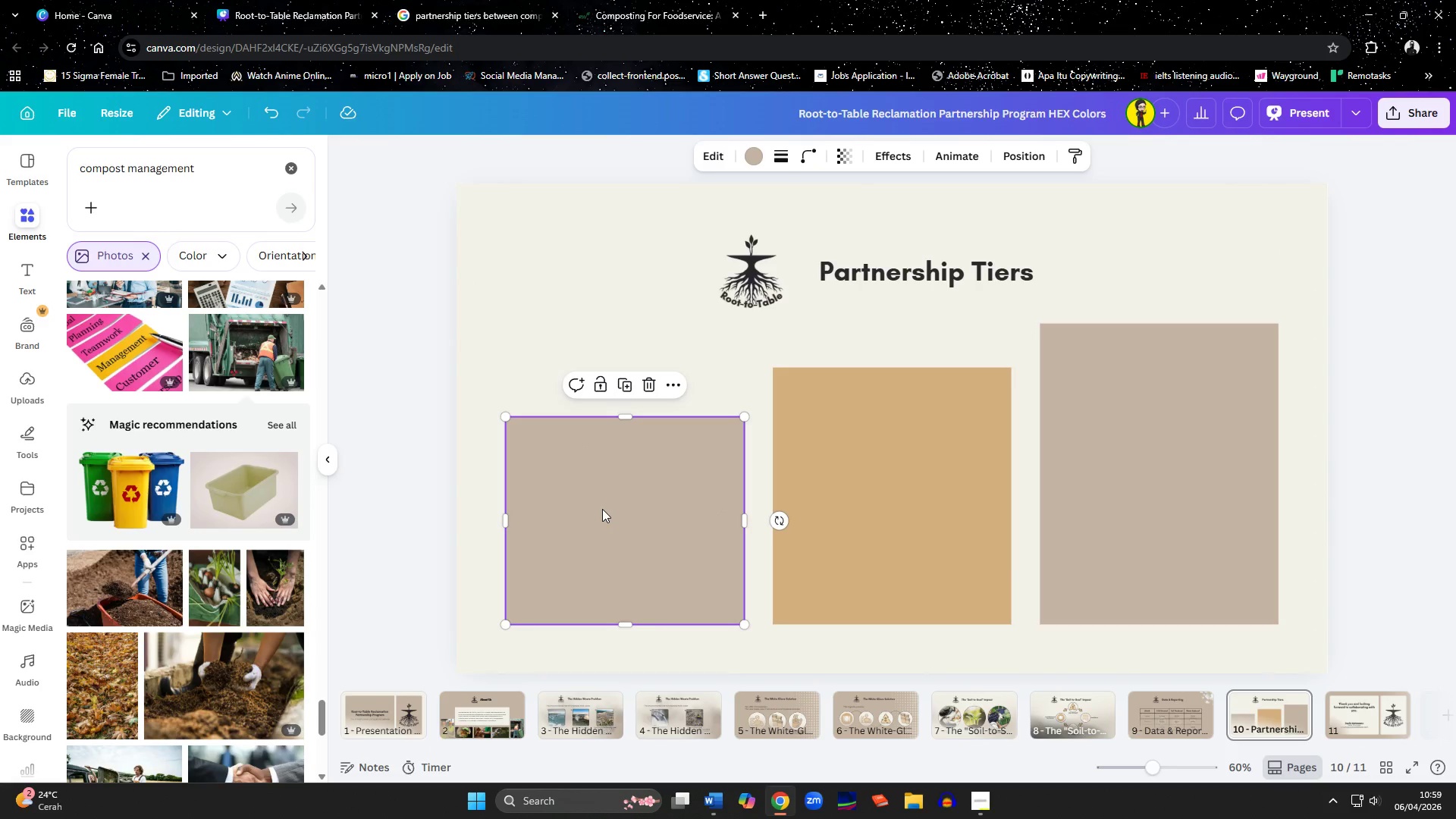 
key(Control+V)
 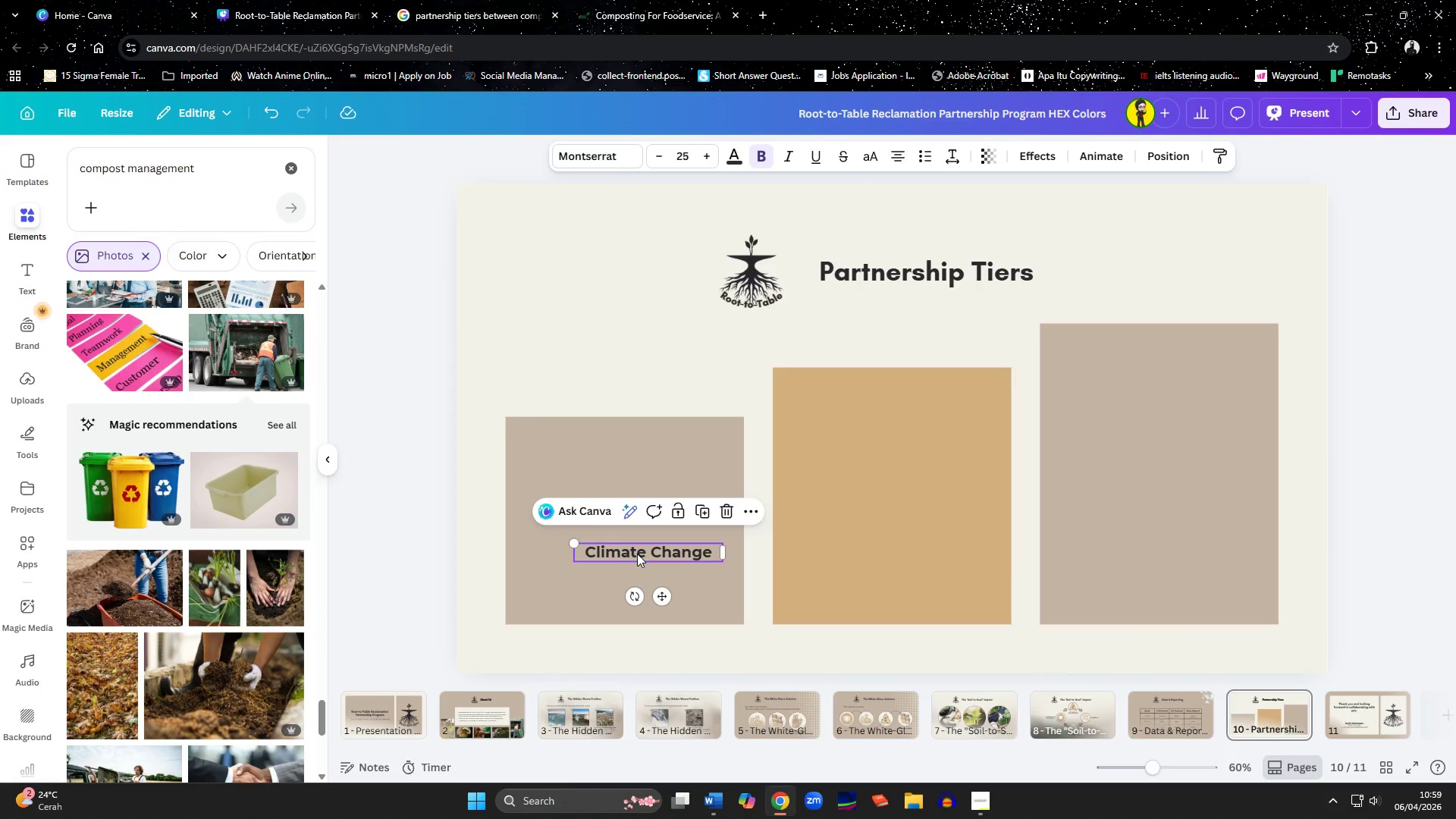 
left_click_drag(start_coordinate=[637, 554], to_coordinate=[608, 595])
 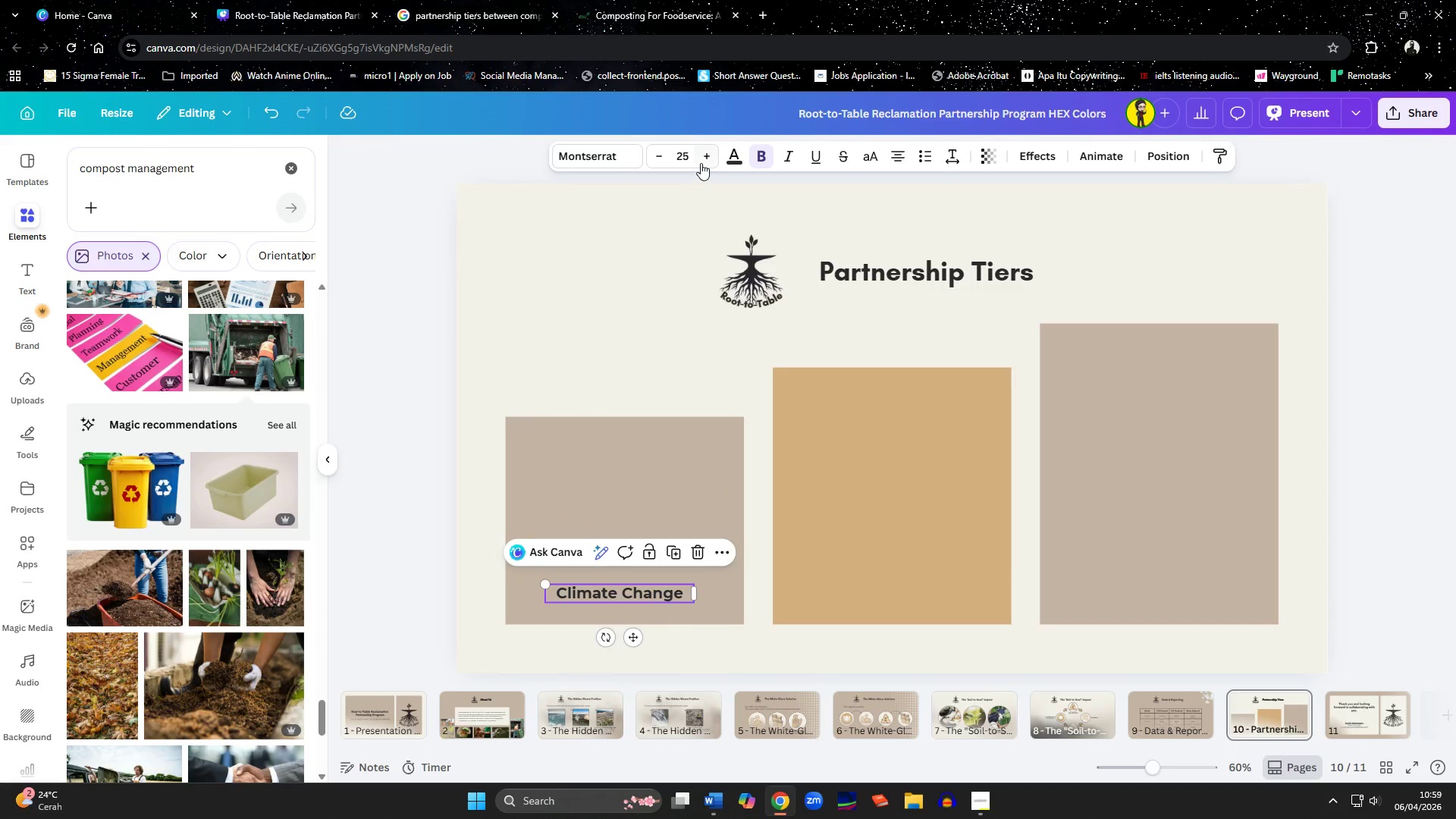 
double_click([704, 158])
 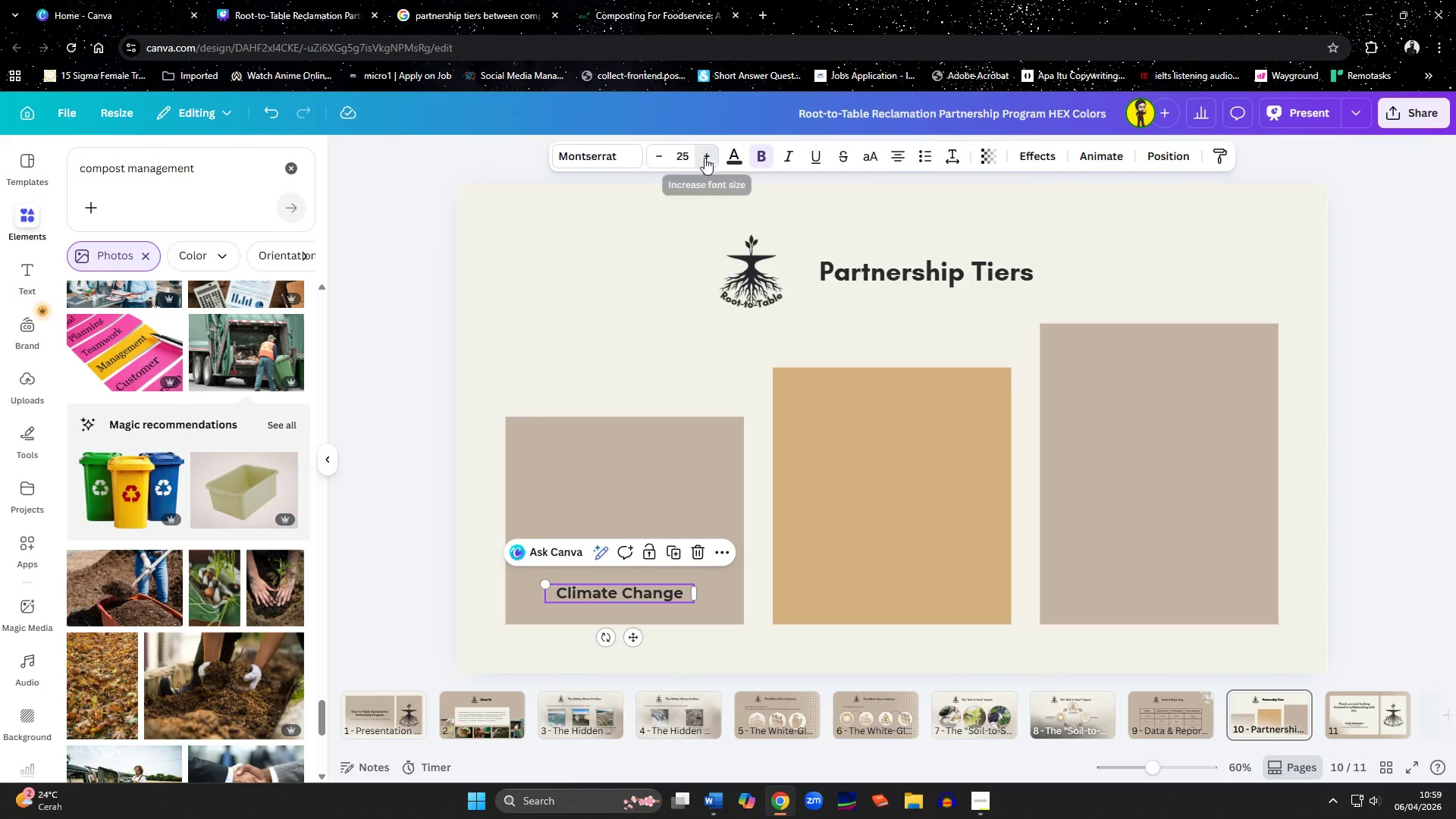 
triple_click([704, 158])
 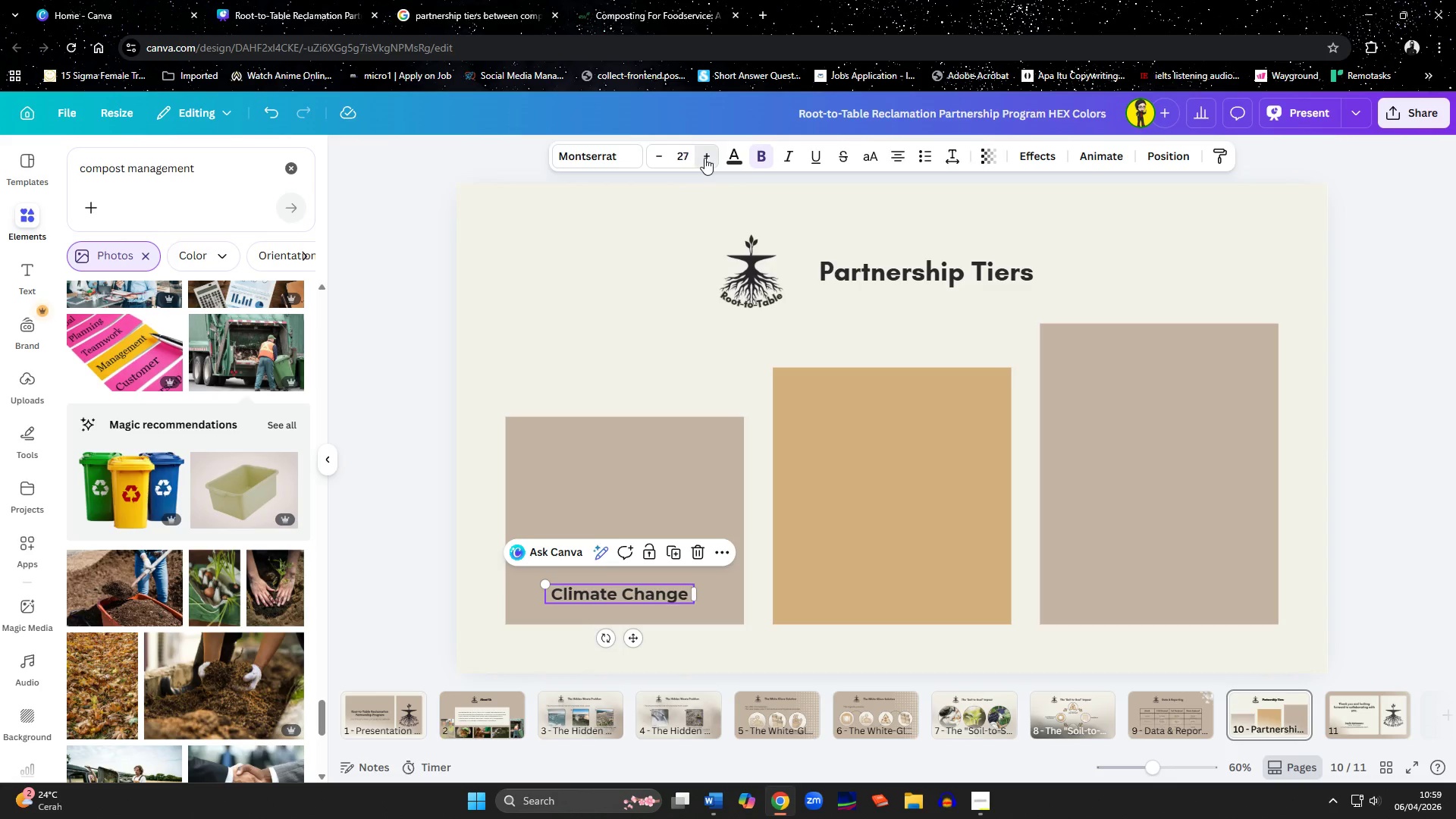 
triple_click([704, 158])
 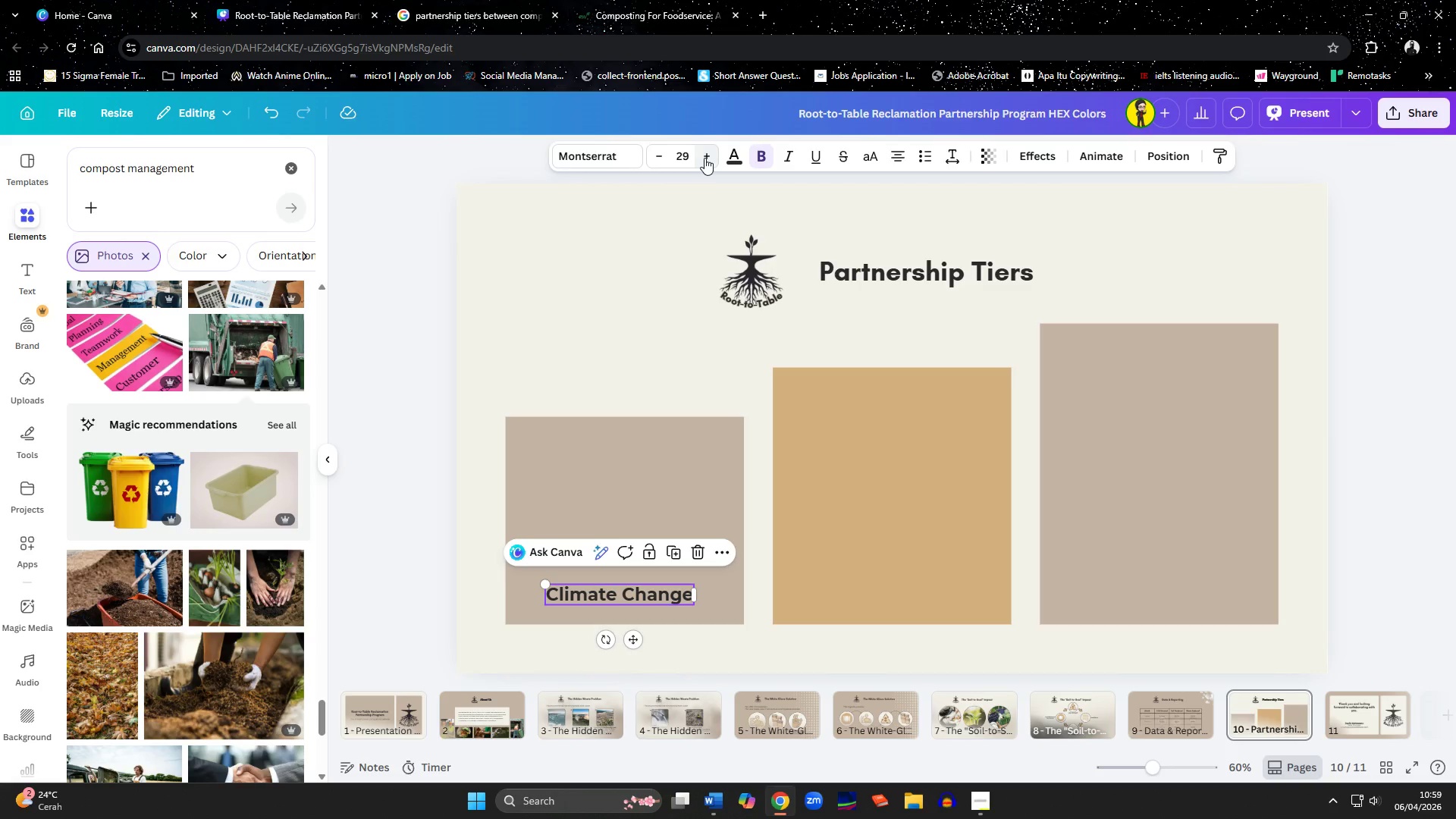 
triple_click([704, 158])
 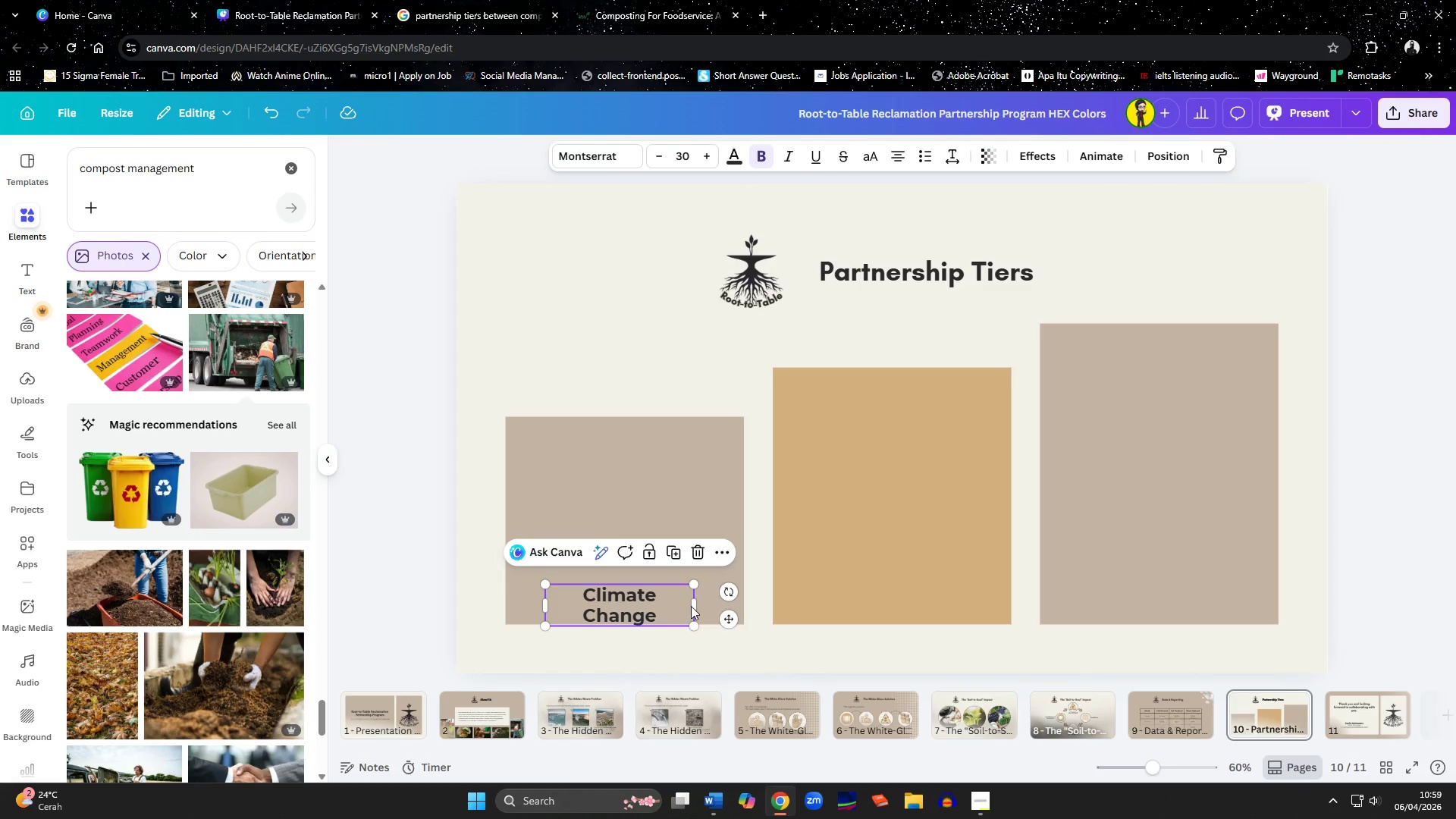 
left_click_drag(start_coordinate=[696, 606], to_coordinate=[731, 605])
 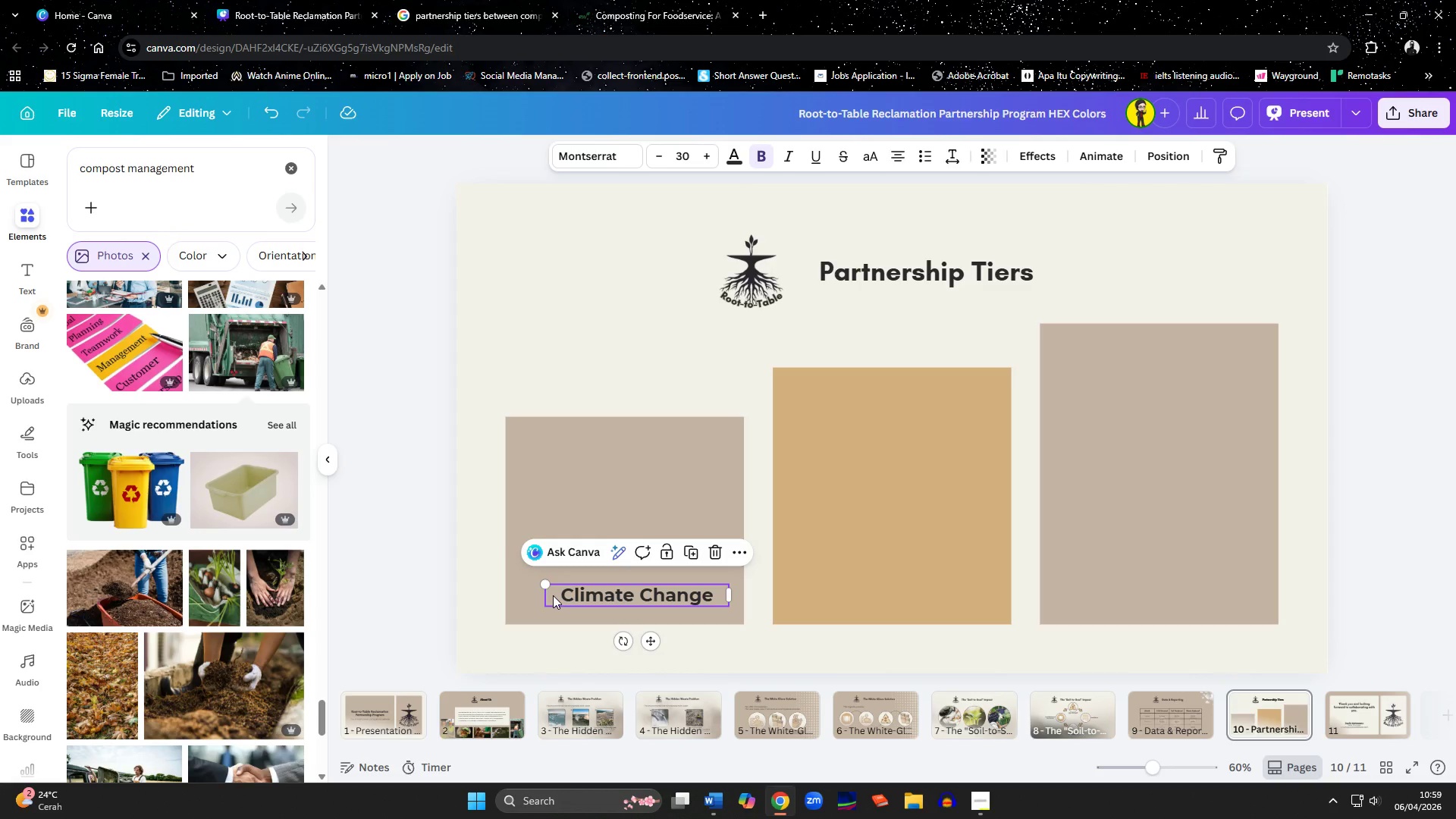 
left_click_drag(start_coordinate=[563, 595], to_coordinate=[531, 598])
 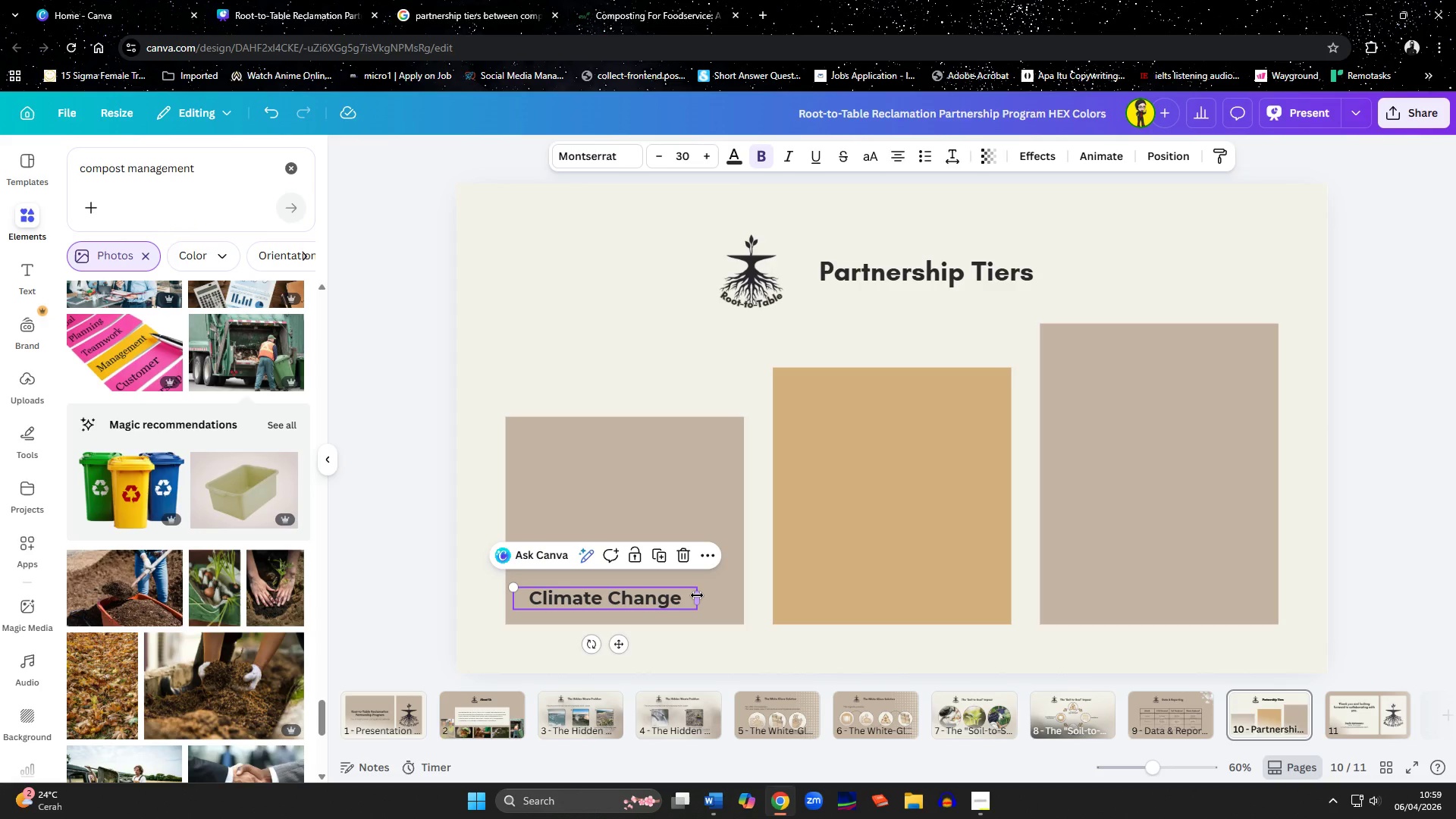 
left_click_drag(start_coordinate=[697, 595], to_coordinate=[727, 599])
 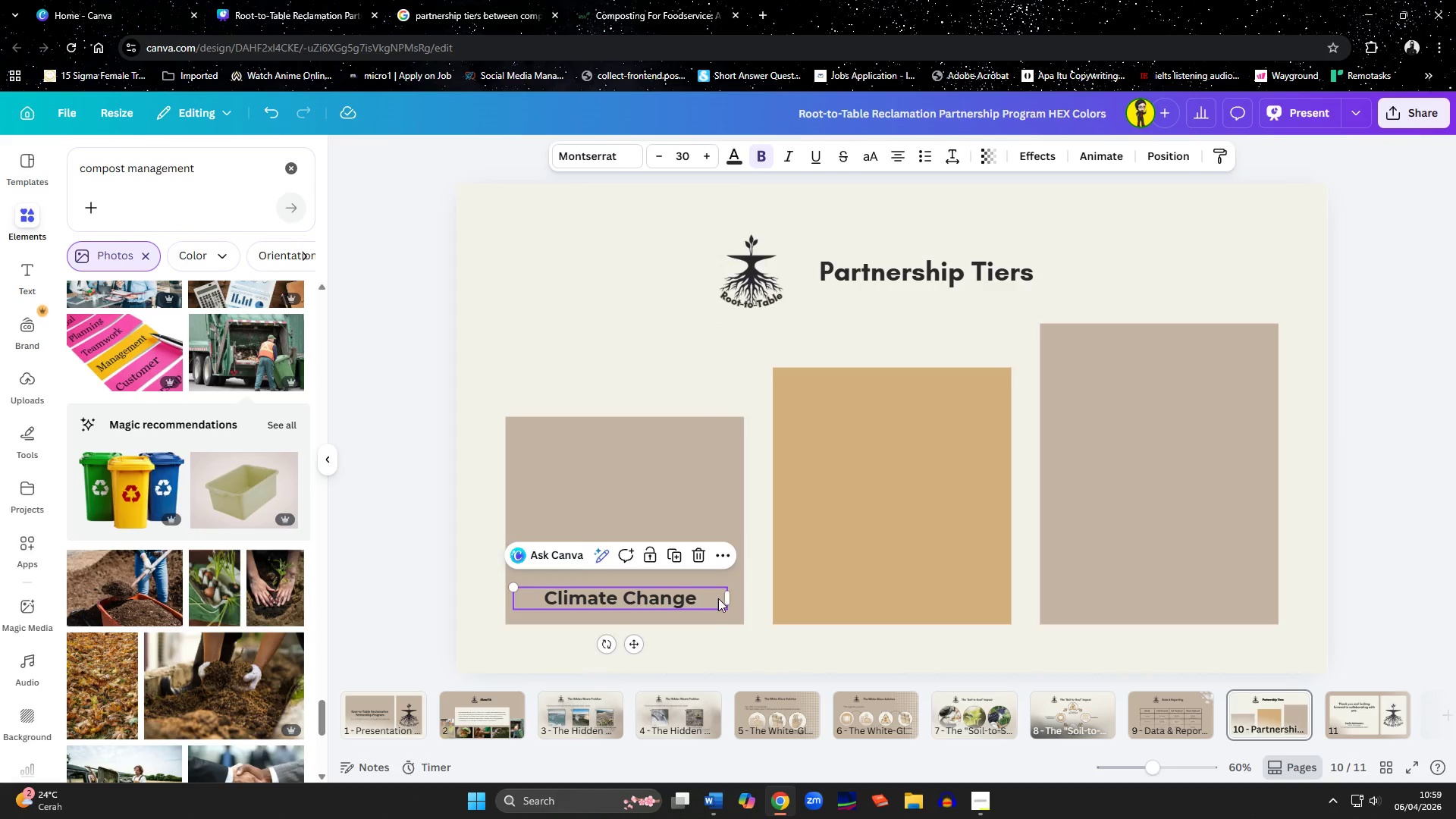 
left_click_drag(start_coordinate=[692, 596], to_coordinate=[695, 601])
 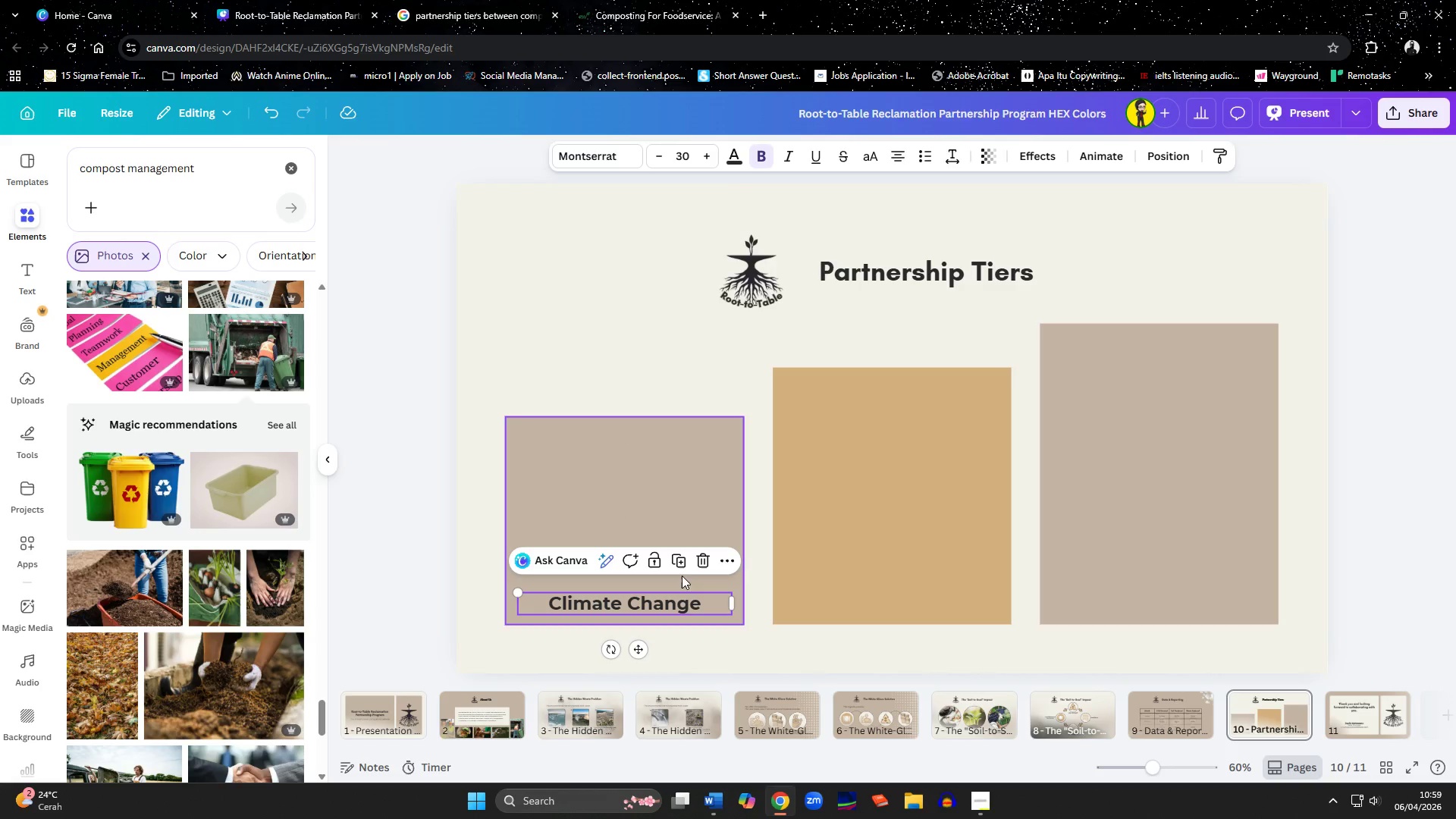 
left_click([673, 563])
 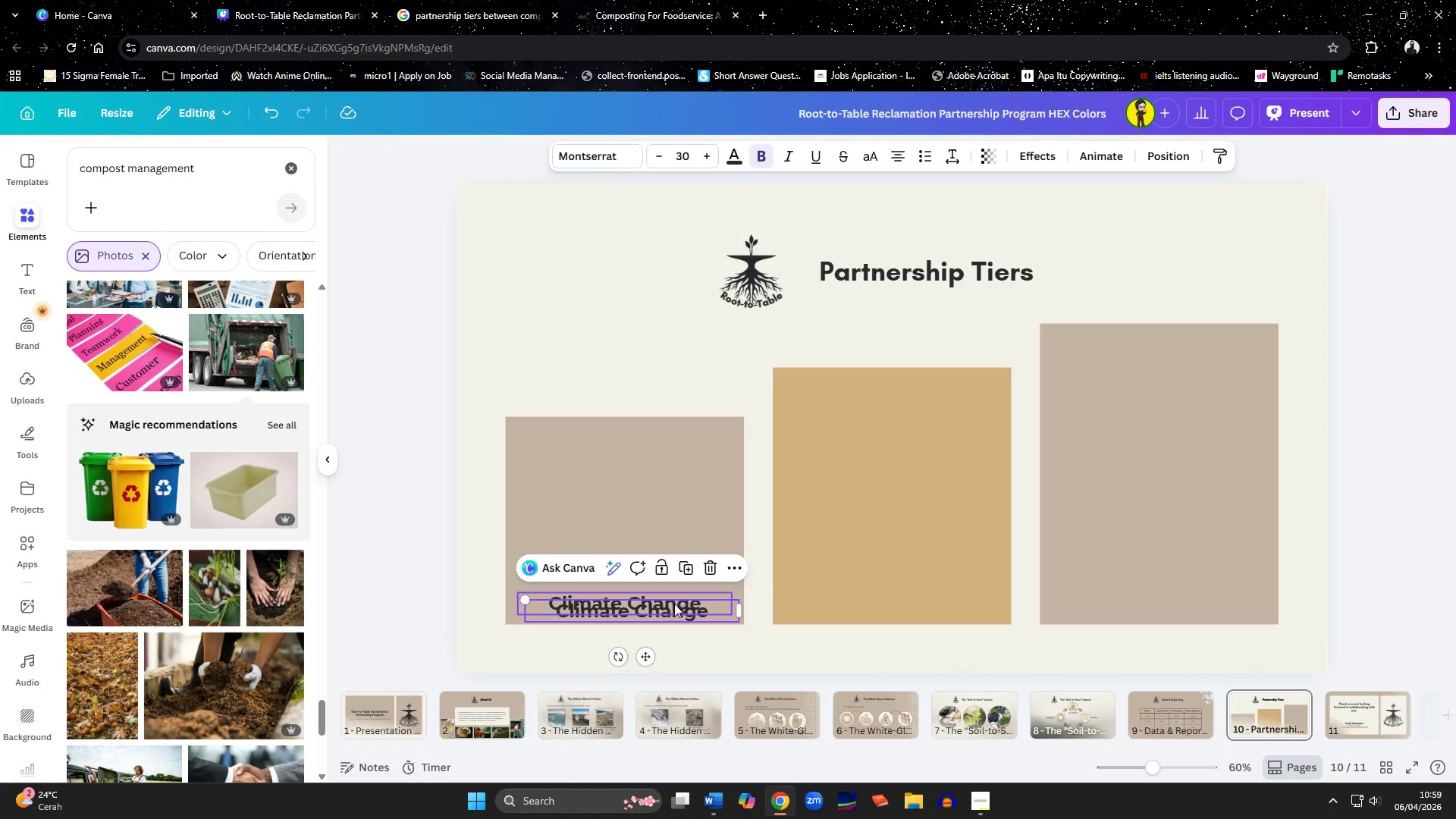 
left_click_drag(start_coordinate=[676, 610], to_coordinate=[931, 607])
 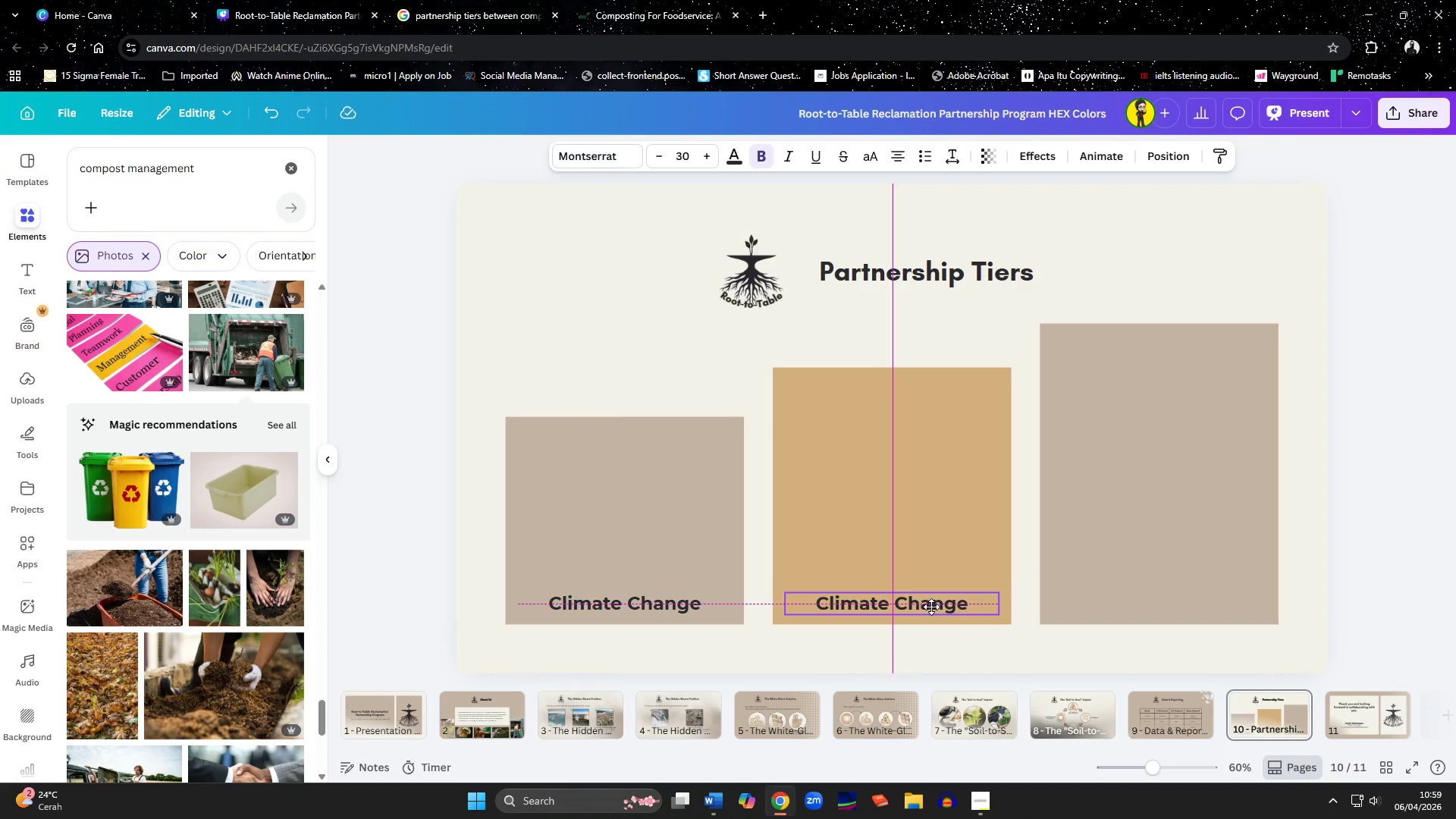 
left_click([931, 607])
 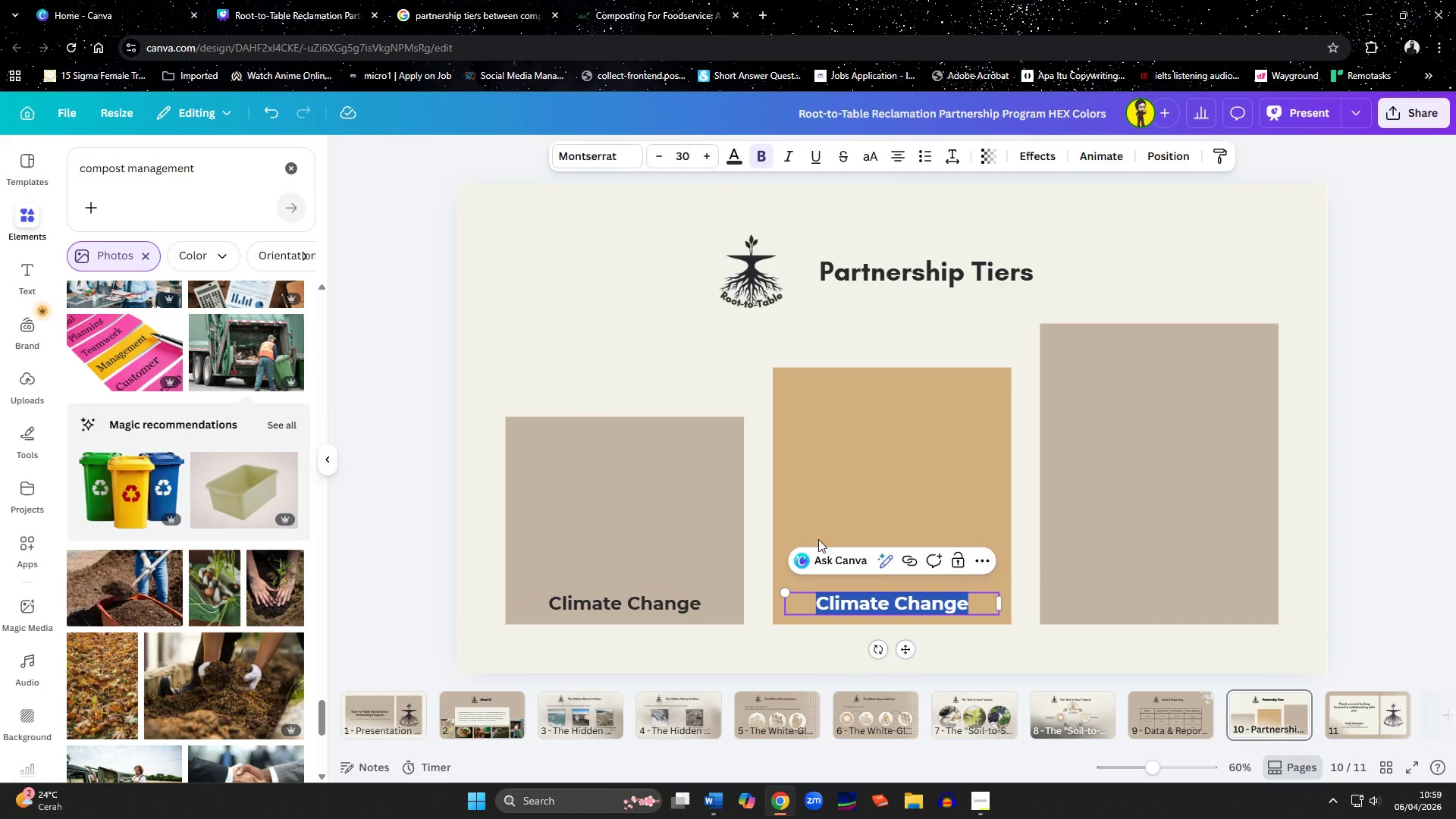 
left_click([830, 463])
 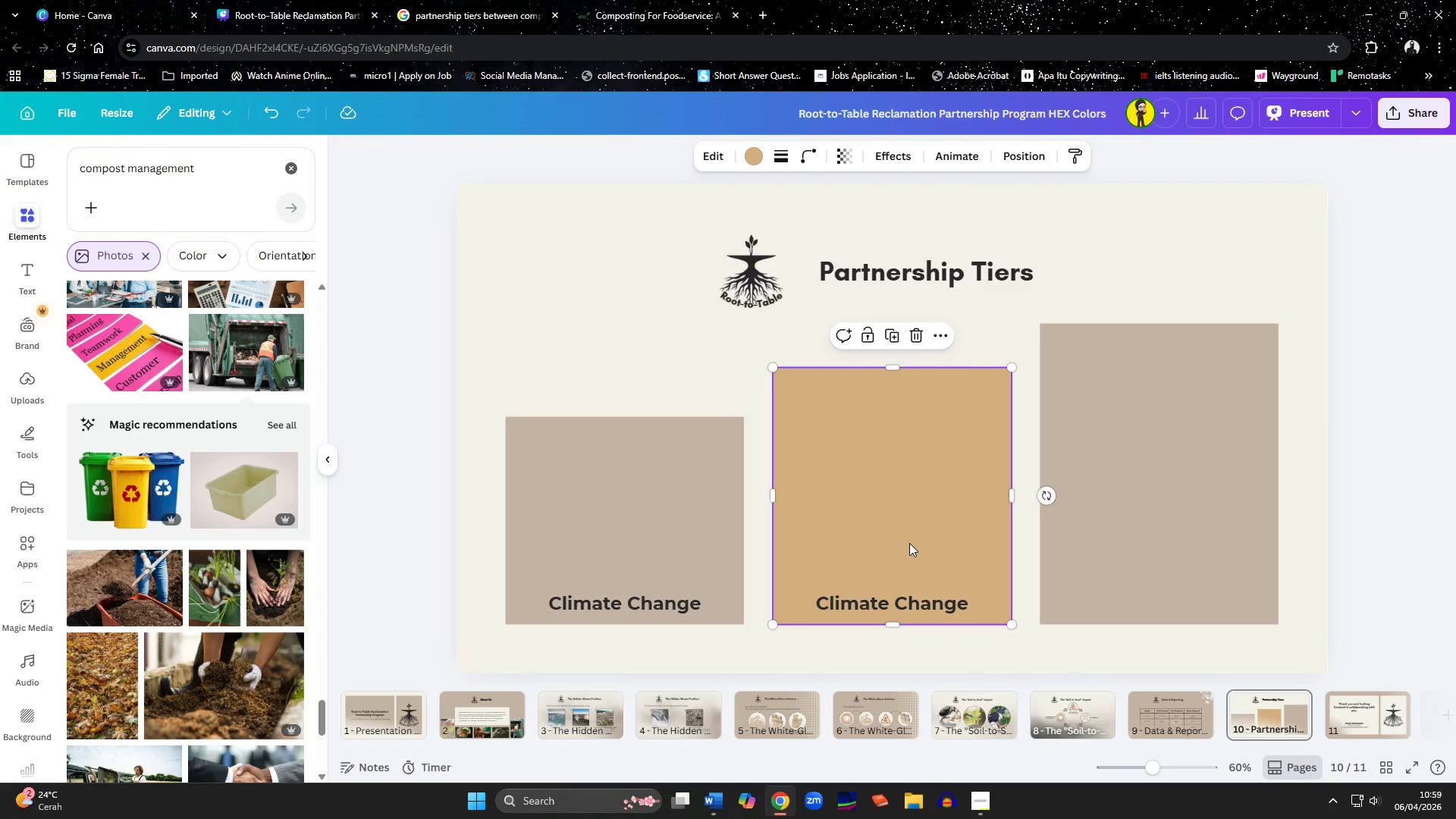 
left_click([883, 512])
 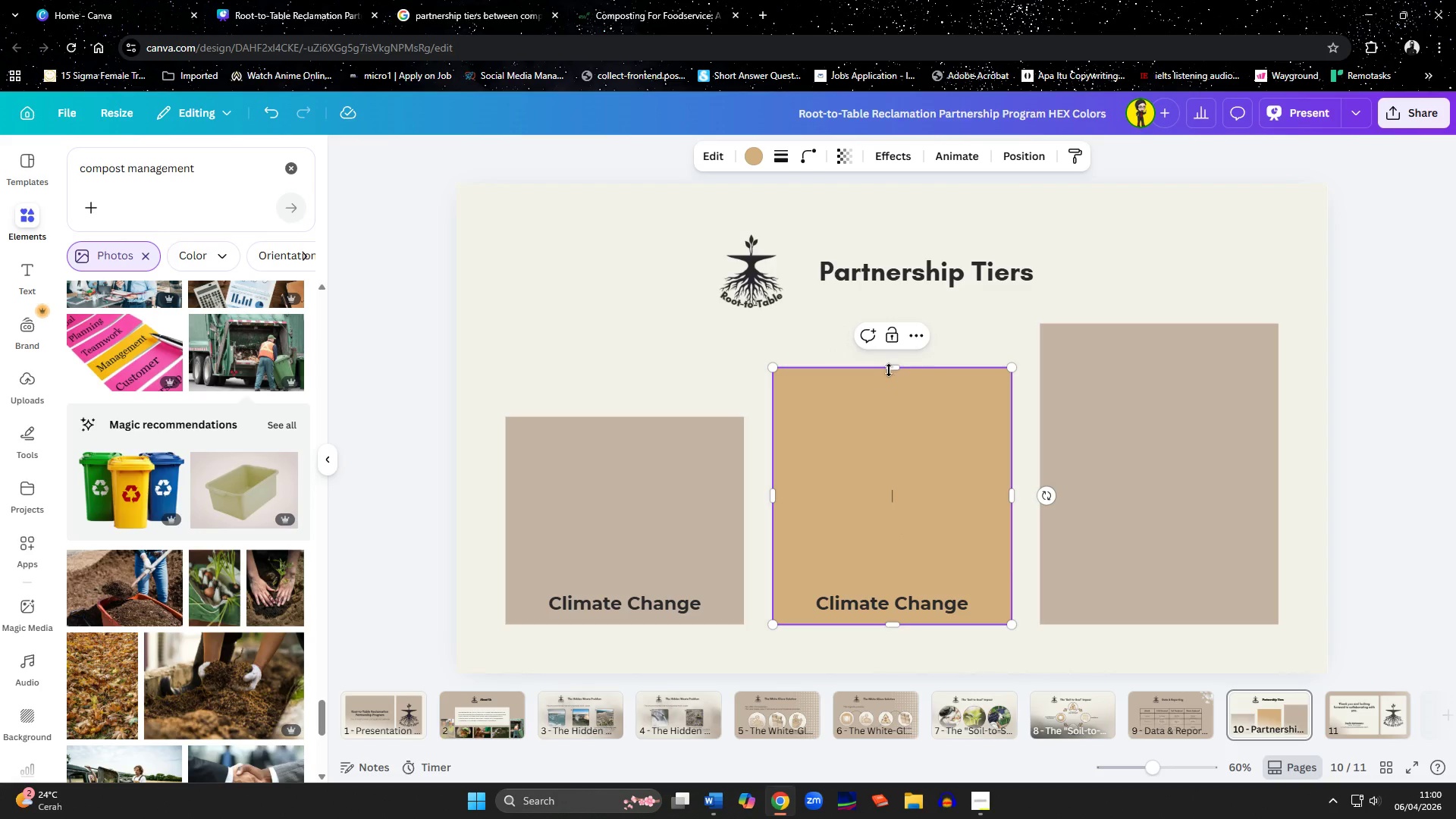 
left_click_drag(start_coordinate=[892, 366], to_coordinate=[895, 388])
 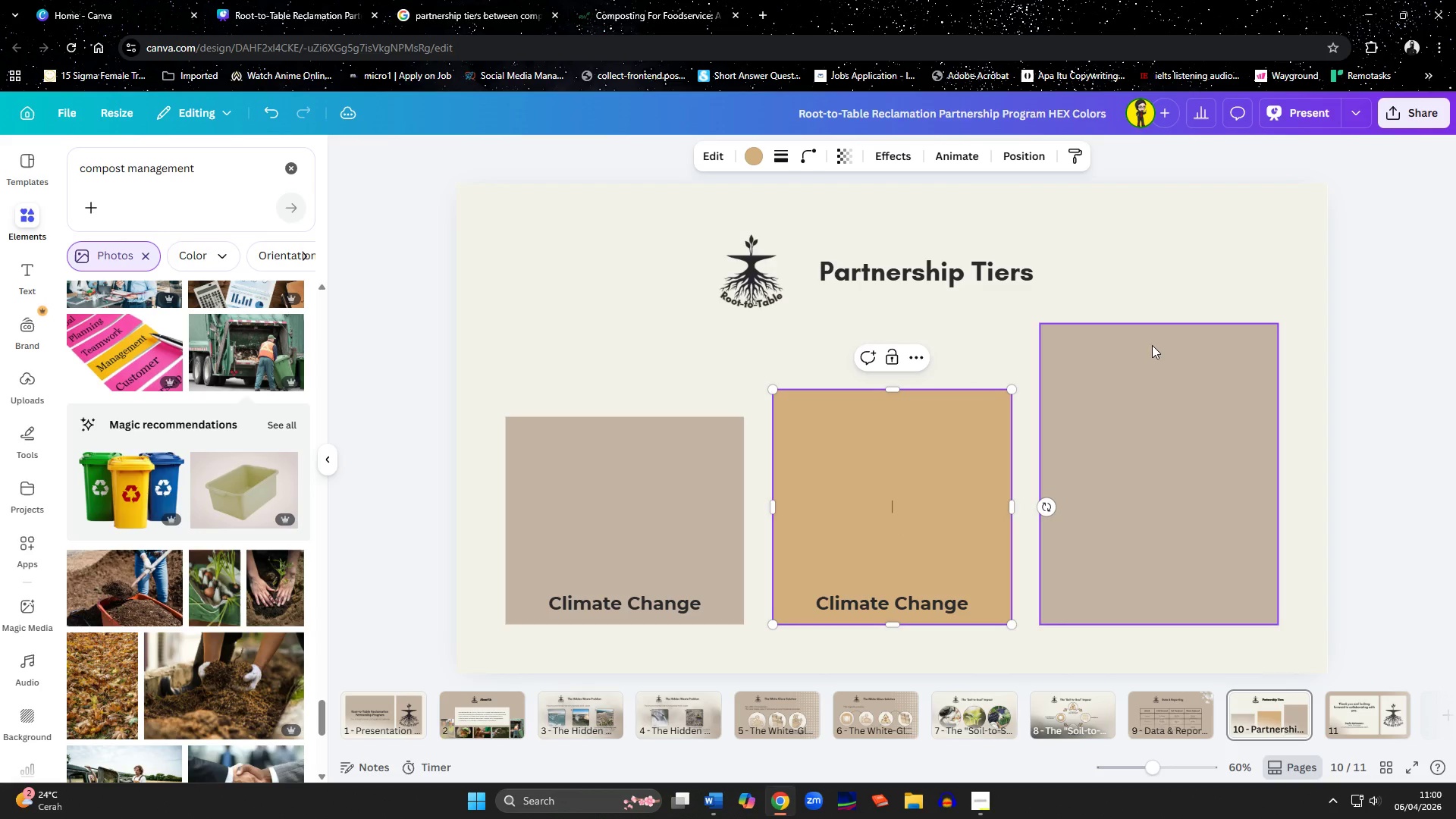 
left_click([1153, 344])
 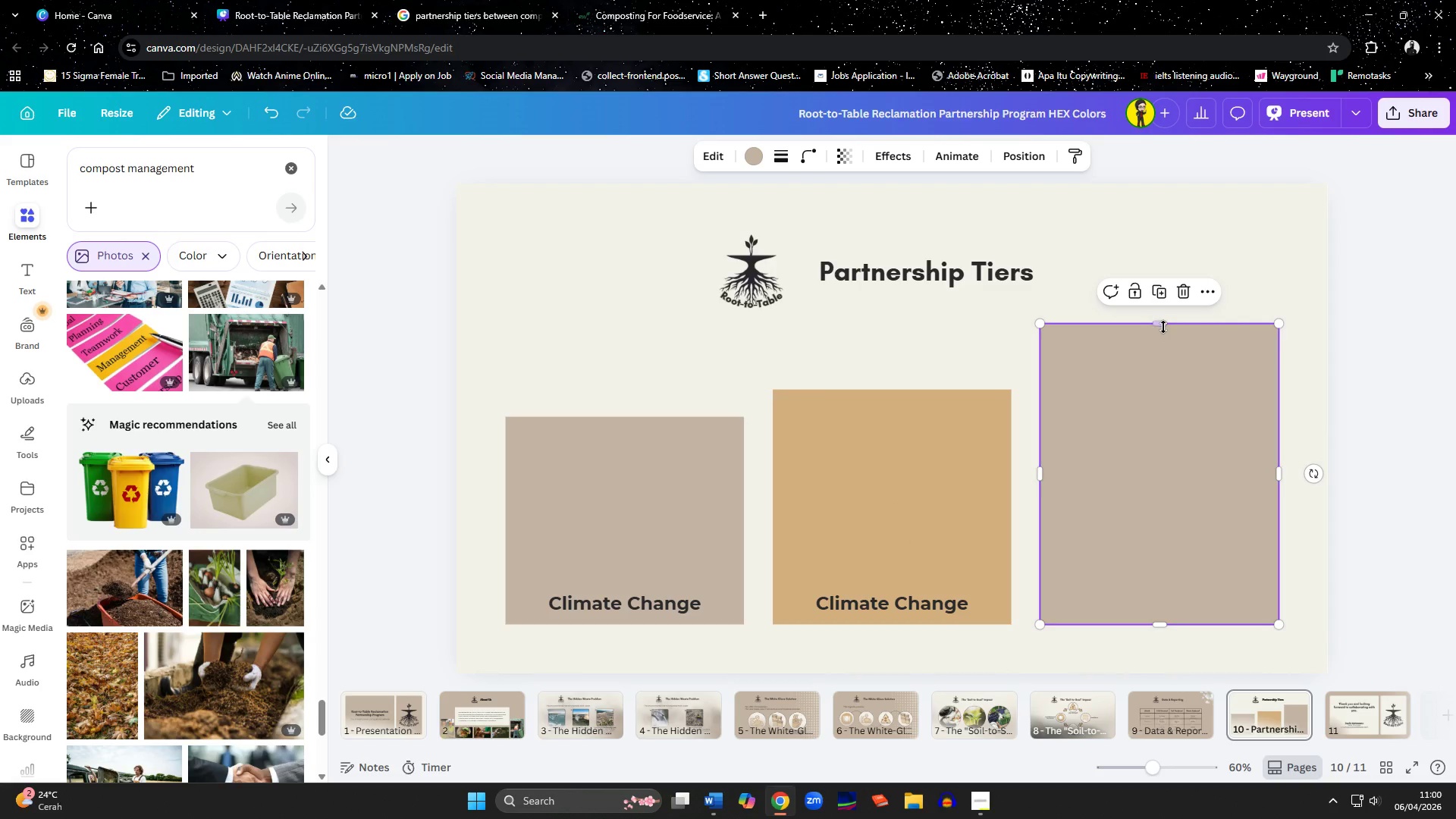 
left_click_drag(start_coordinate=[1163, 327], to_coordinate=[1166, 362])
 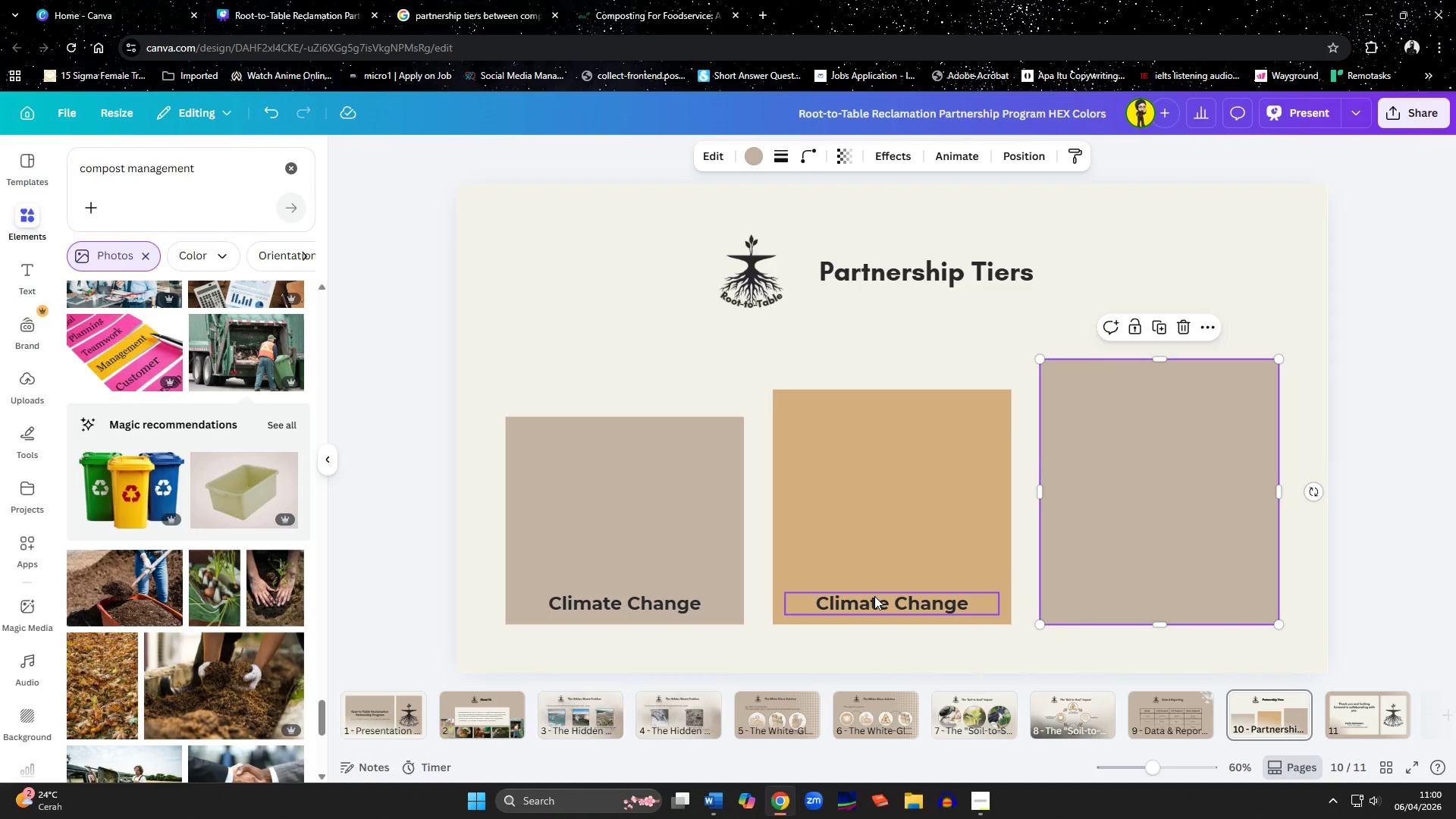 
left_click([874, 596])
 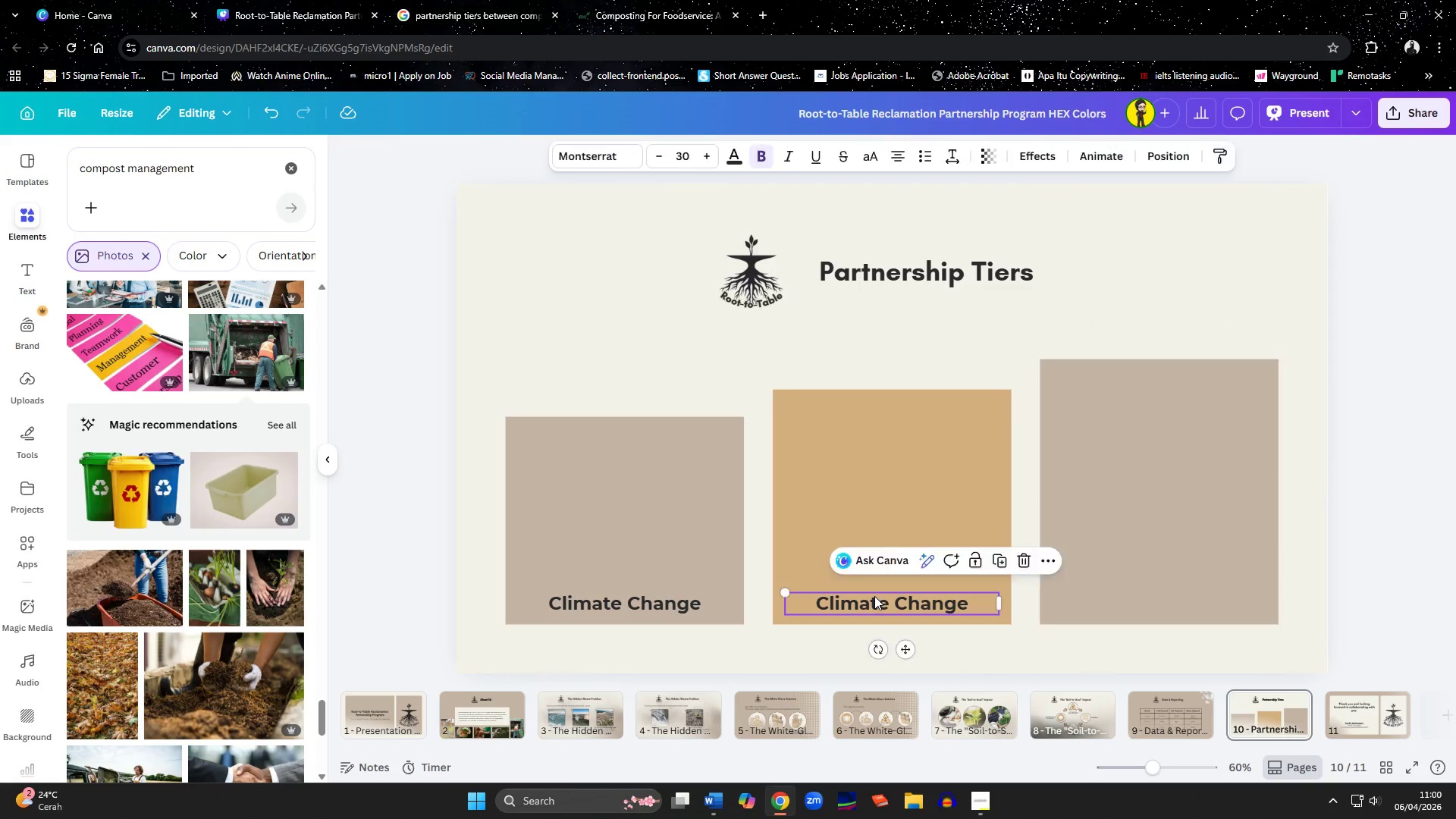 
hold_key(key=ShiftLeft, duration=1.19)
left_click([651, 612])
 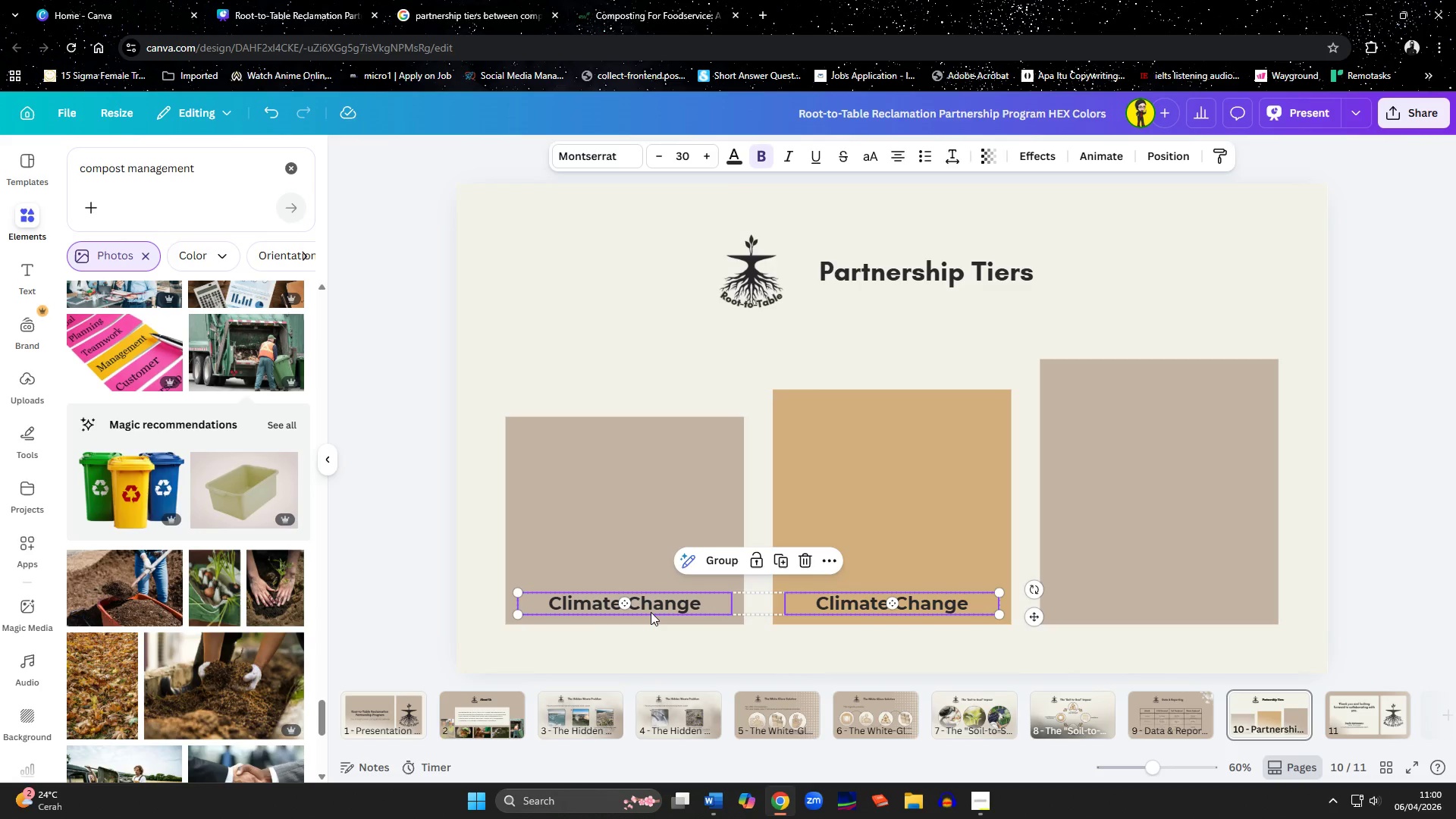 
left_click_drag(start_coordinate=[651, 612], to_coordinate=[645, 353])
 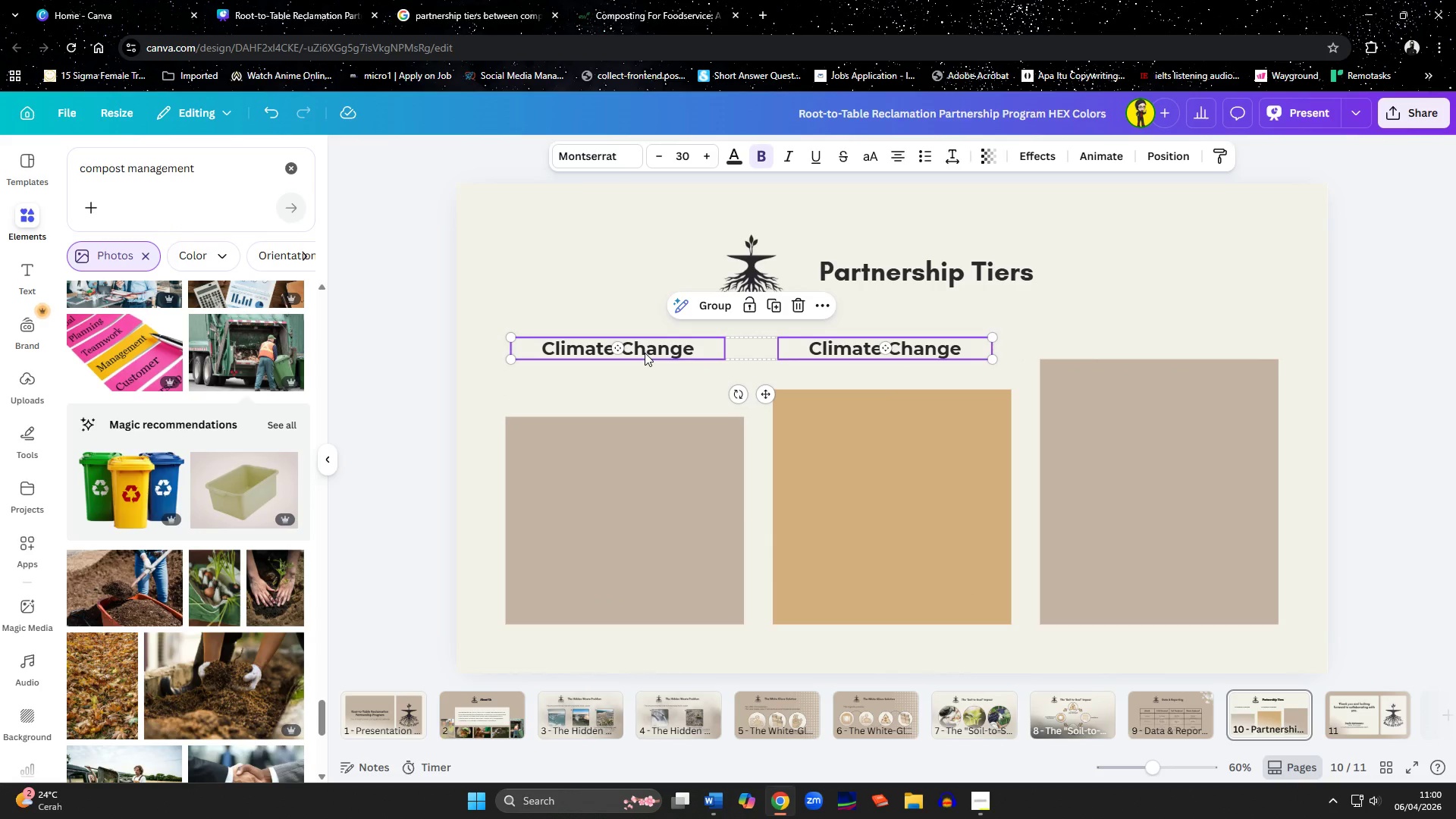 
double_click([645, 353])
 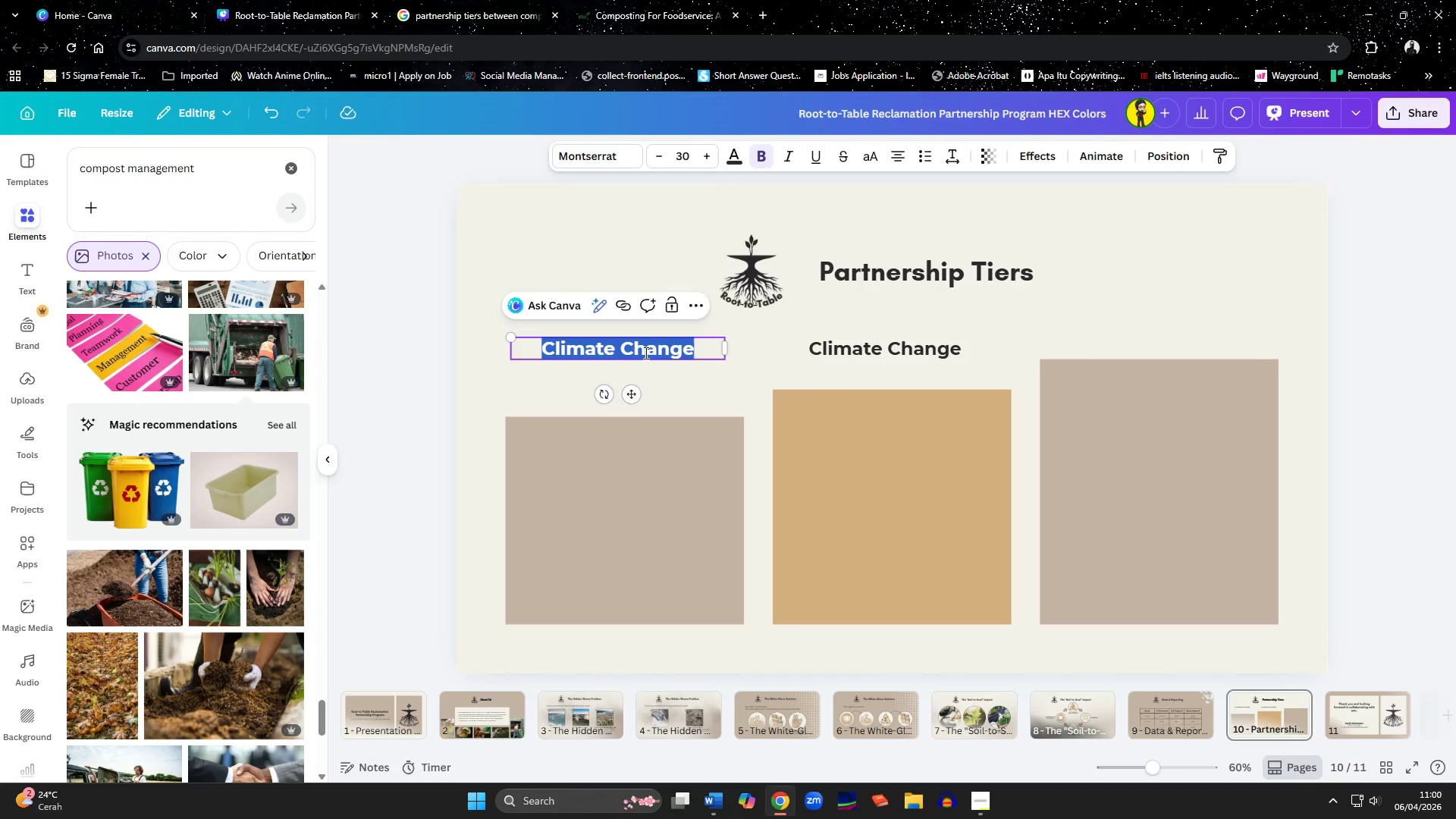 
hold_key(key=ShiftLeft, duration=0.56)
left_click([849, 353])
 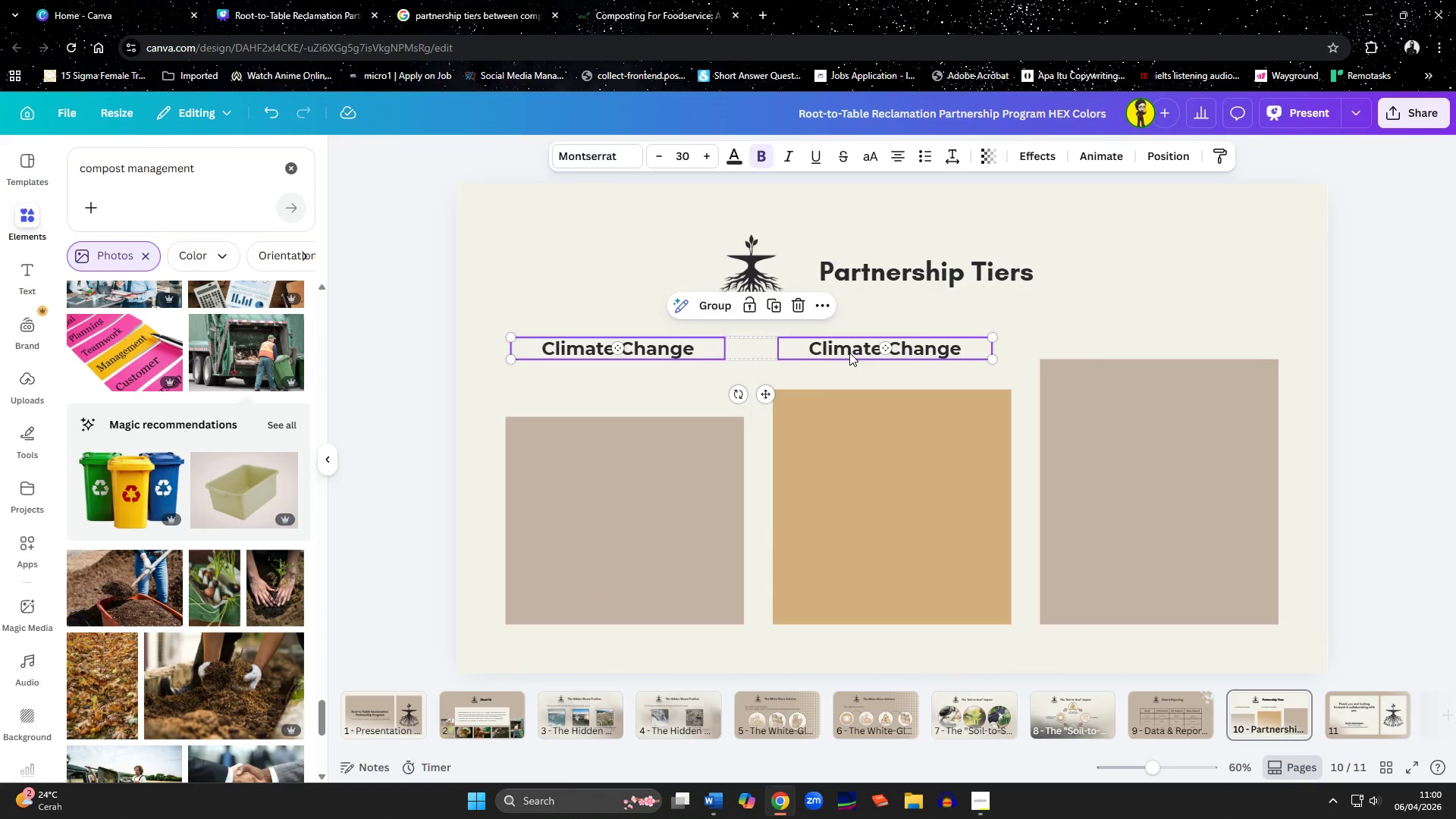 
left_click_drag(start_coordinate=[849, 353], to_coordinate=[849, 339])
 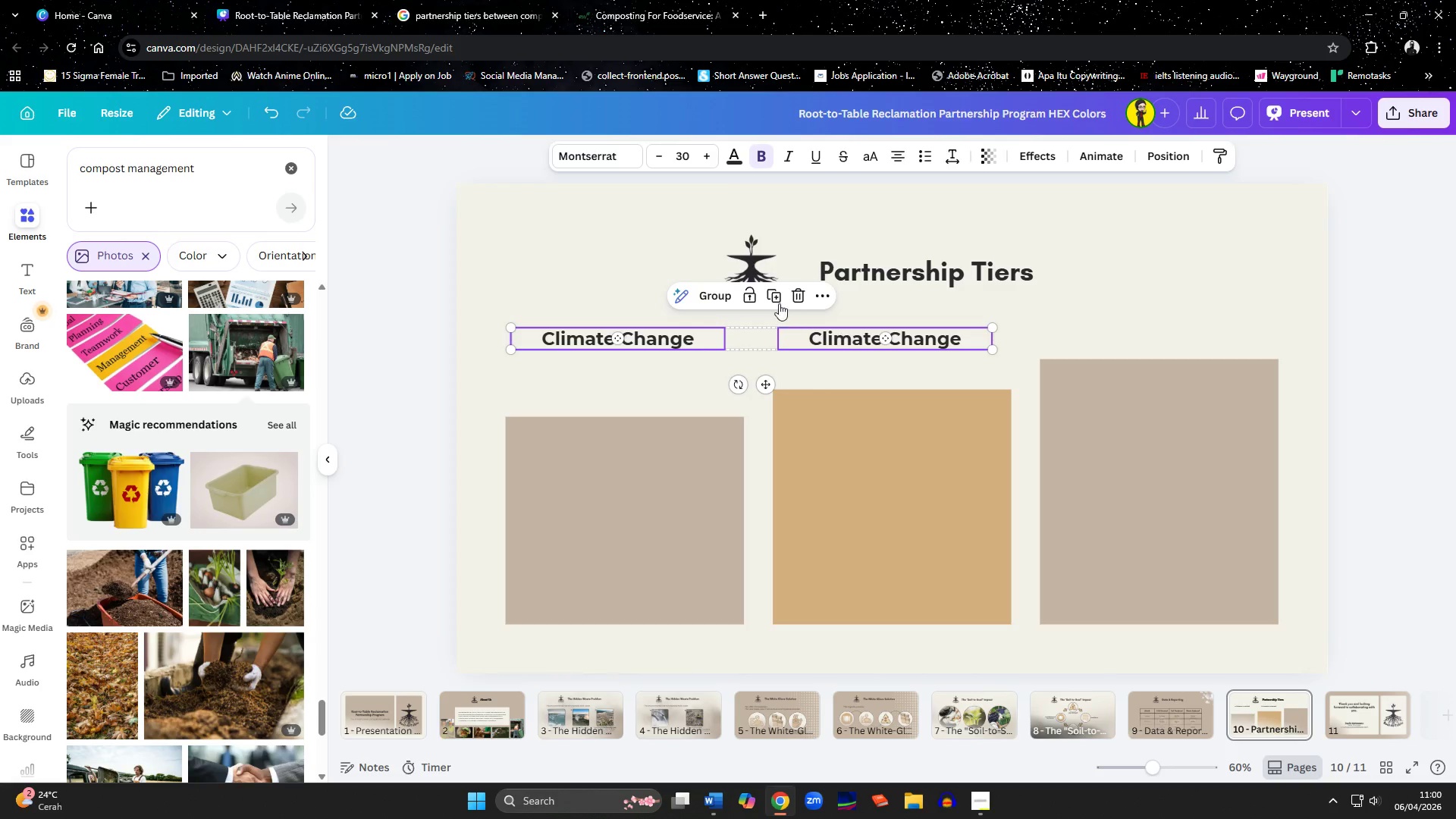 
left_click([794, 380])
 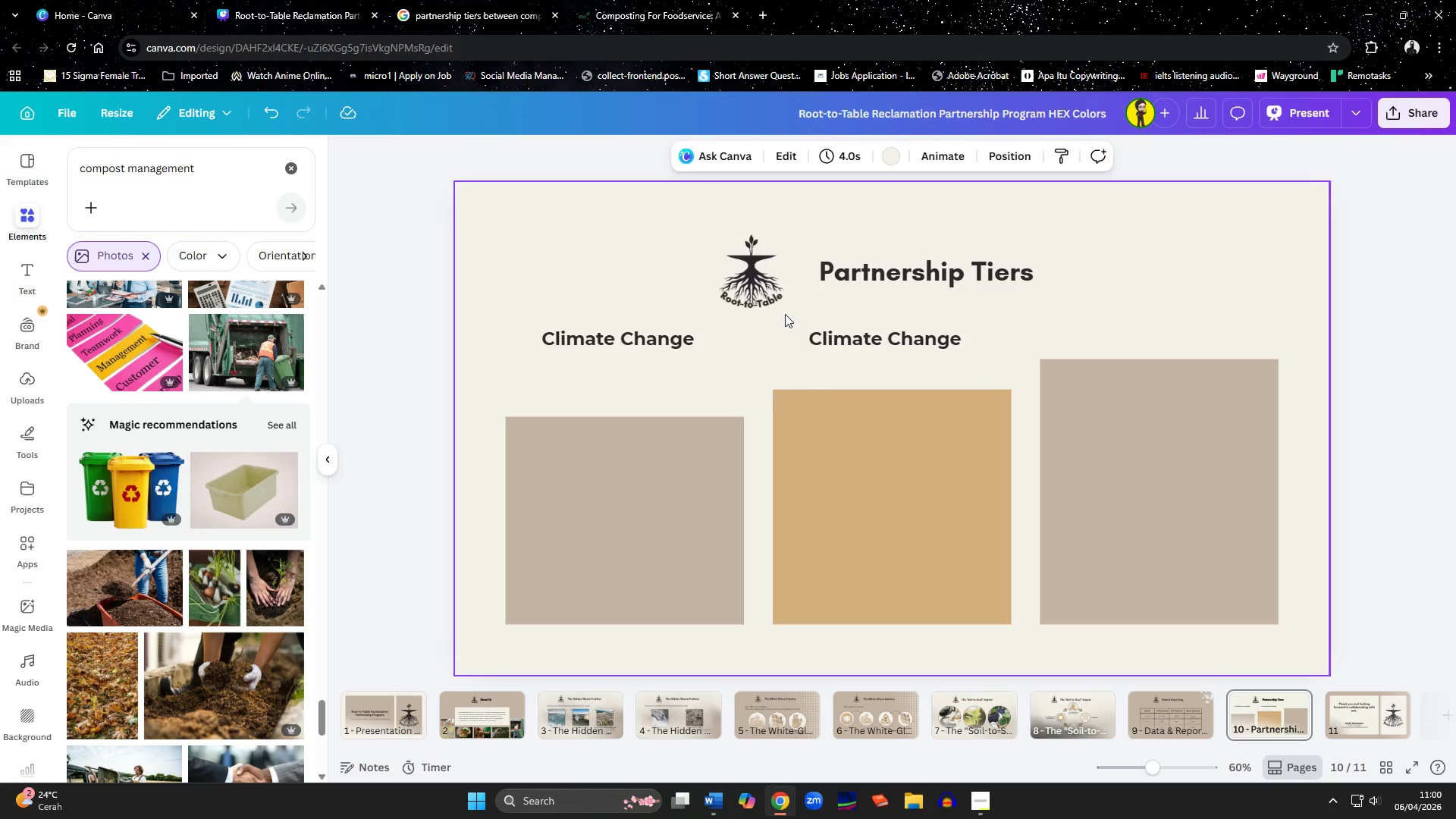 
left_click([826, 327])
 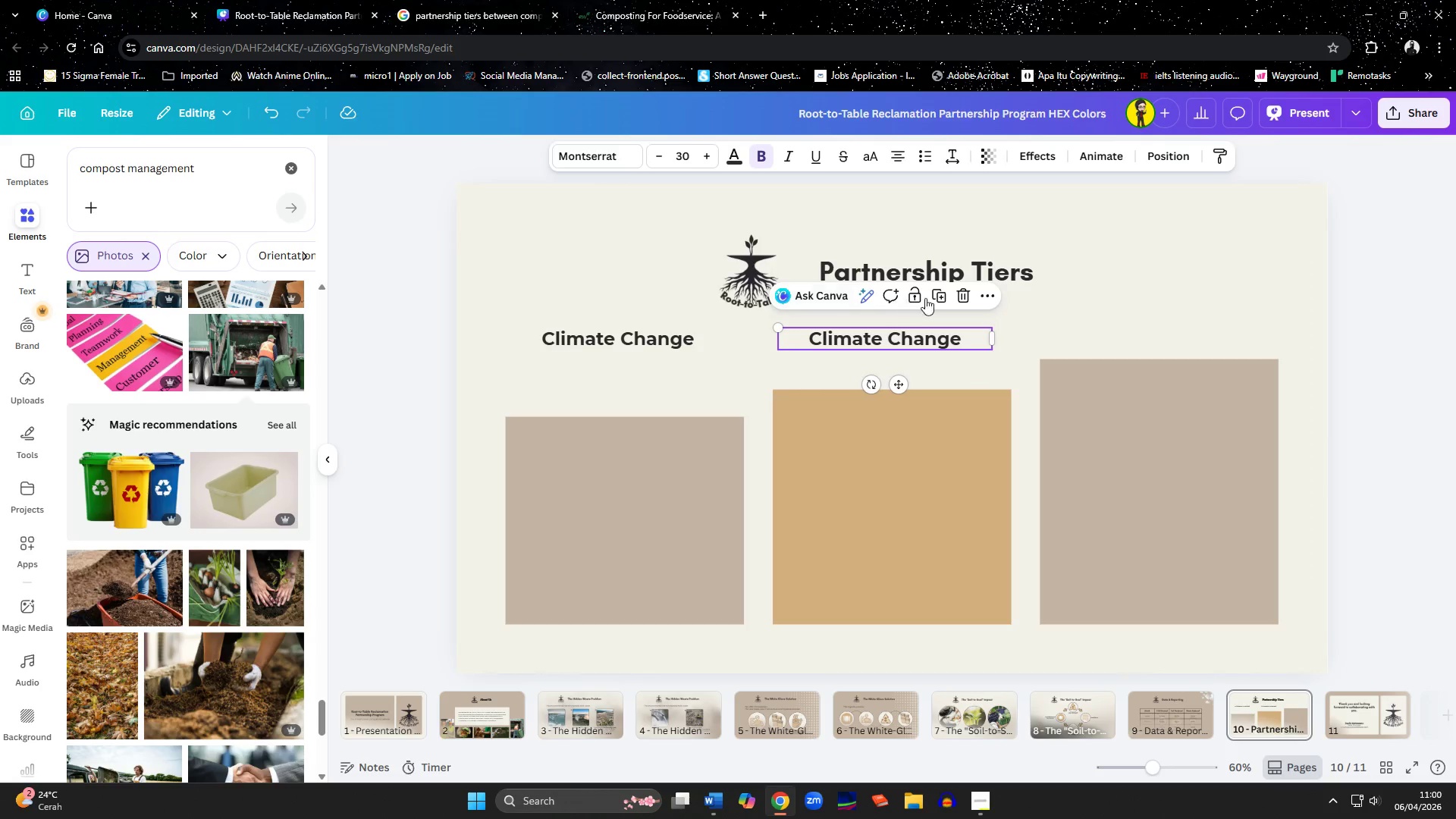 
left_click([942, 295])
 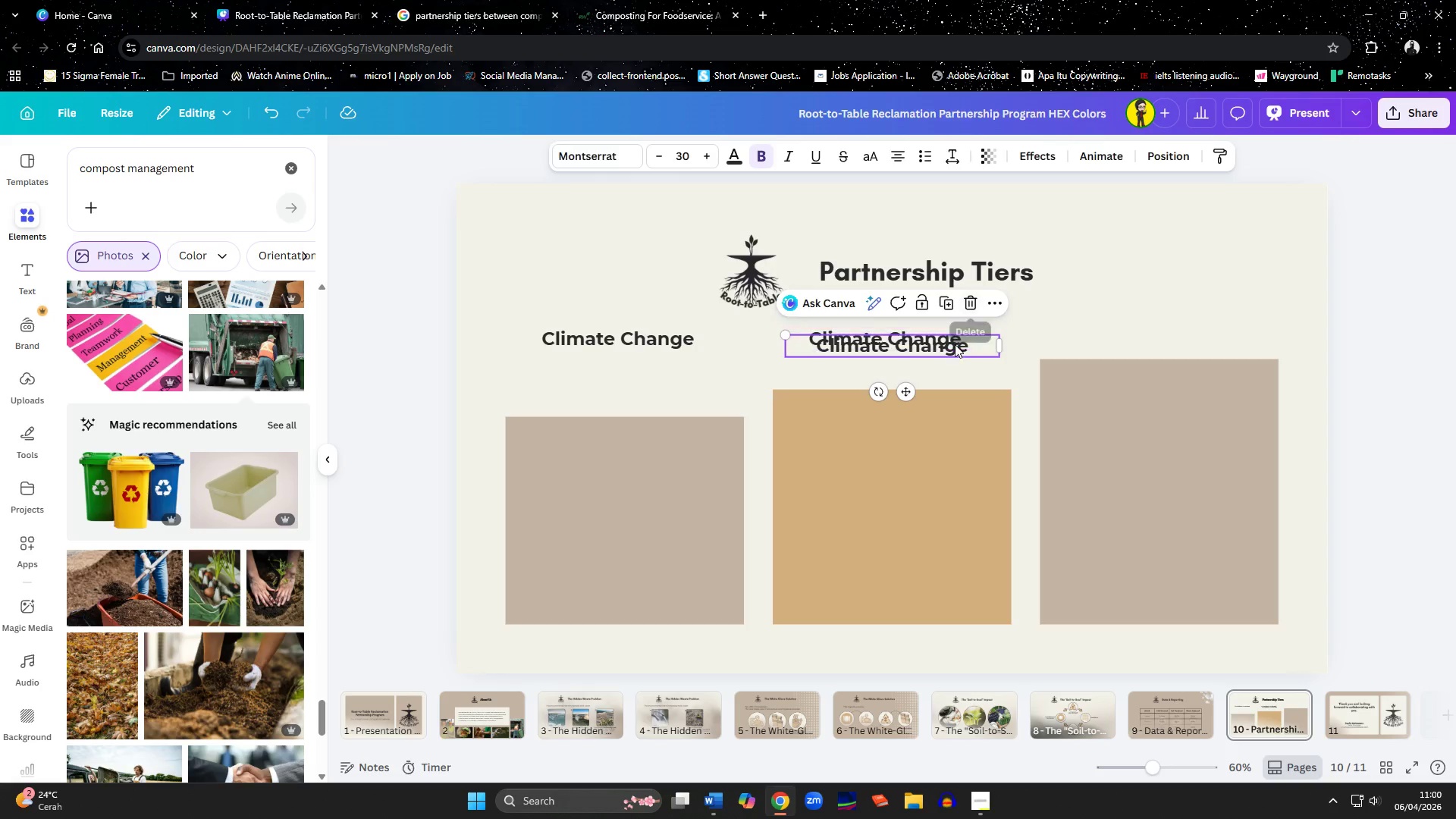 
left_click_drag(start_coordinate=[955, 344], to_coordinate=[1219, 334])
 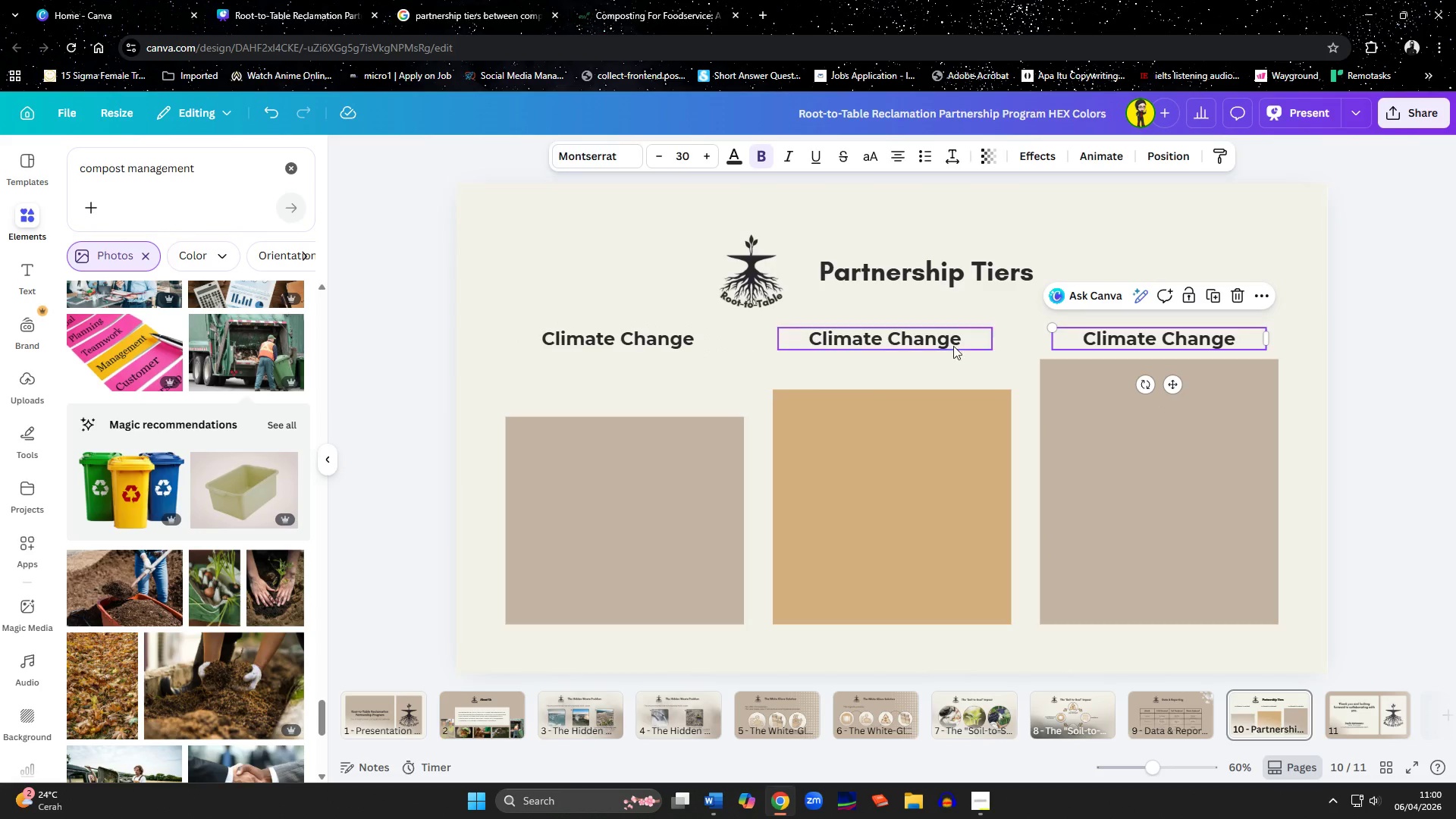 
left_click_drag(start_coordinate=[941, 345], to_coordinate=[946, 344])
 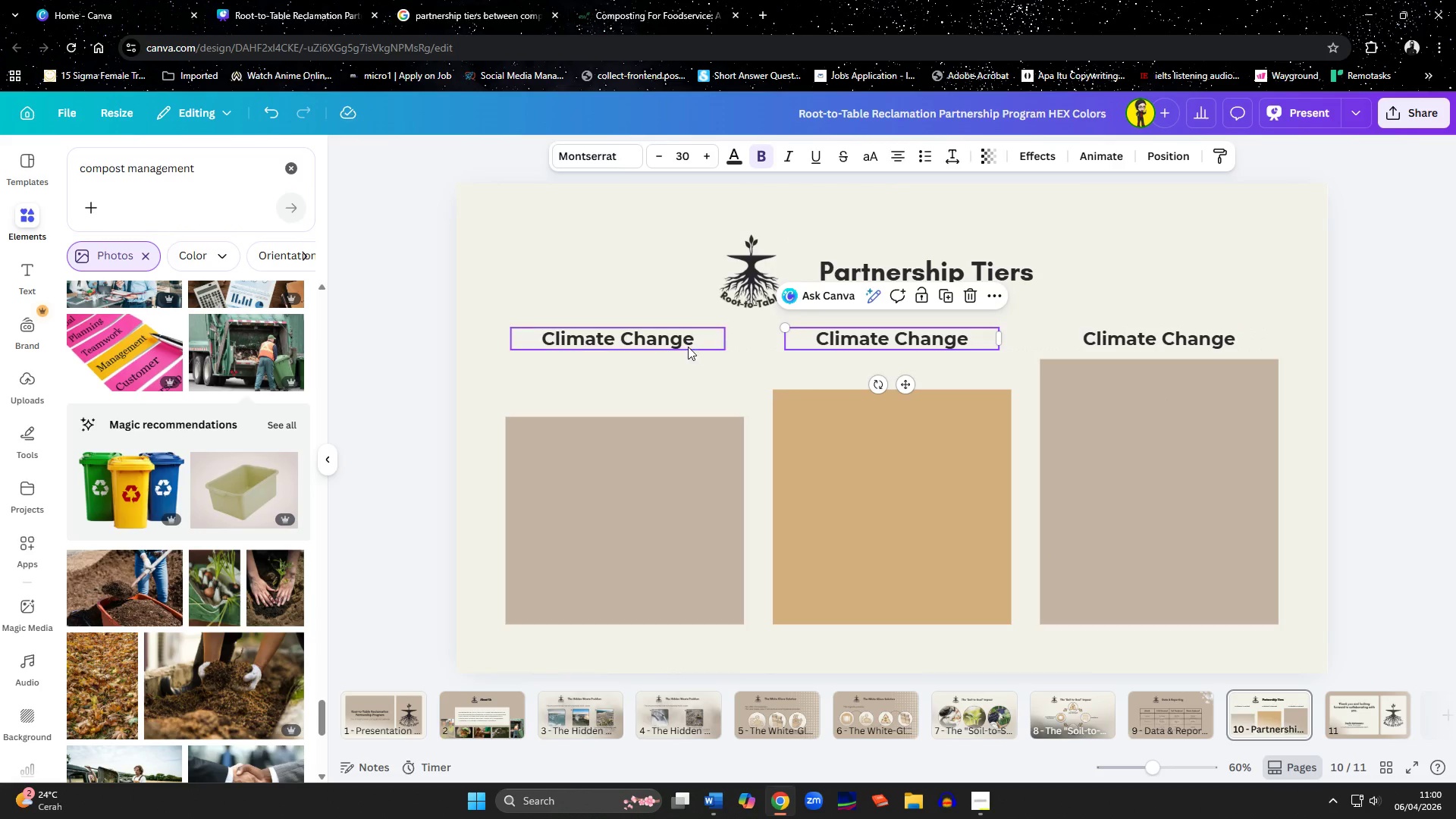 
left_click_drag(start_coordinate=[682, 344], to_coordinate=[686, 344])
 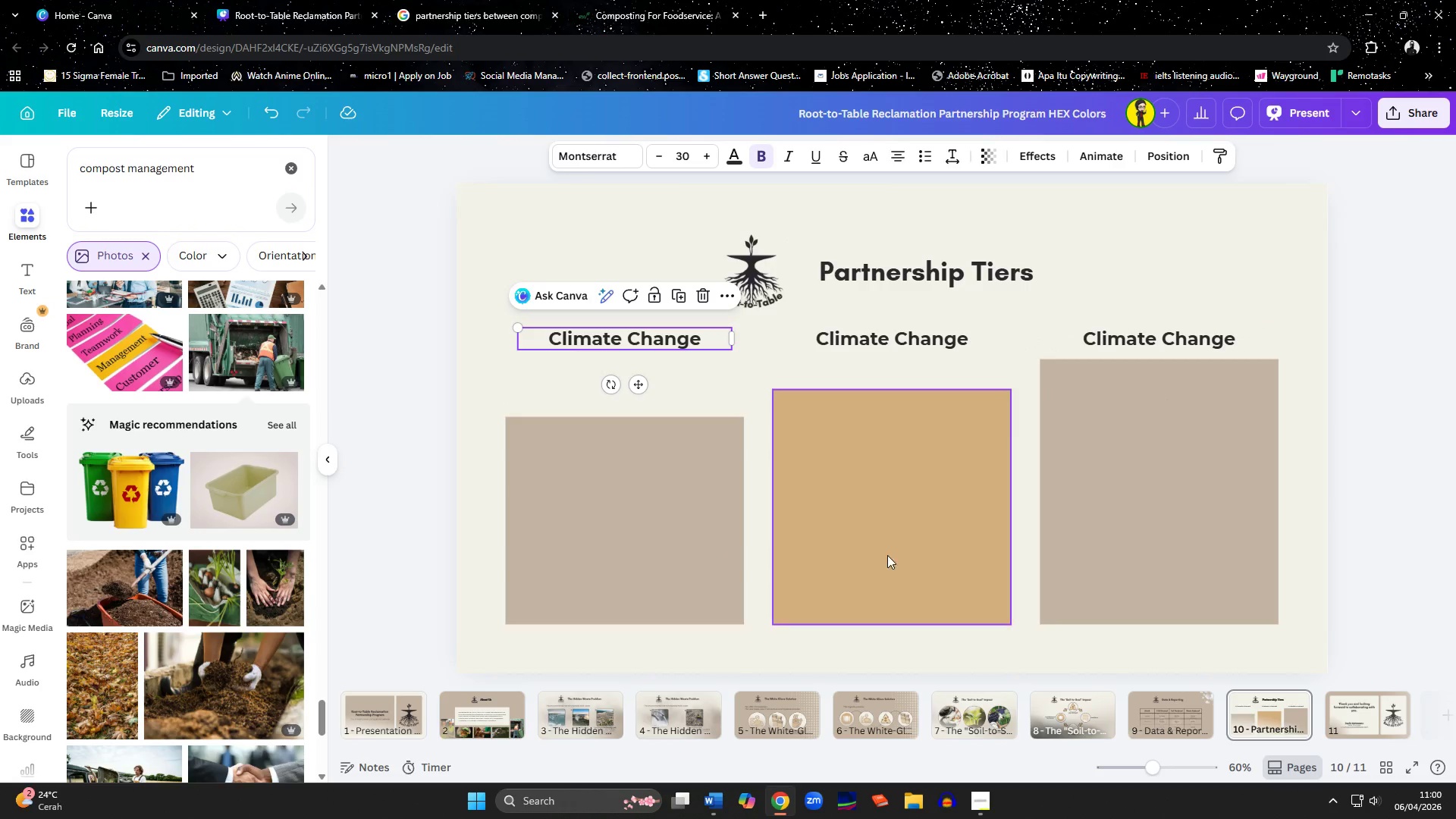 
left_click([895, 554])
 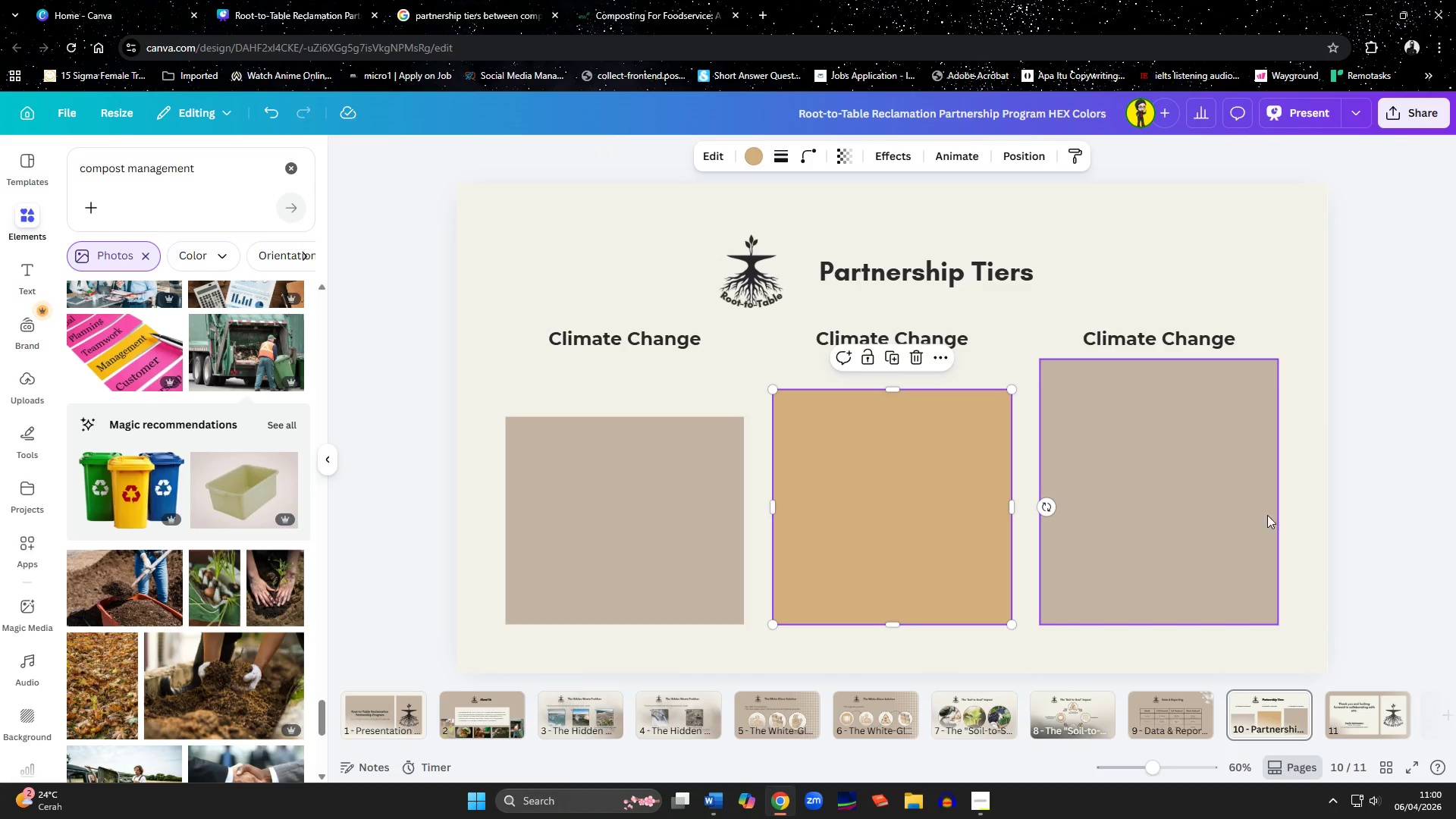 
left_click([1395, 469])
 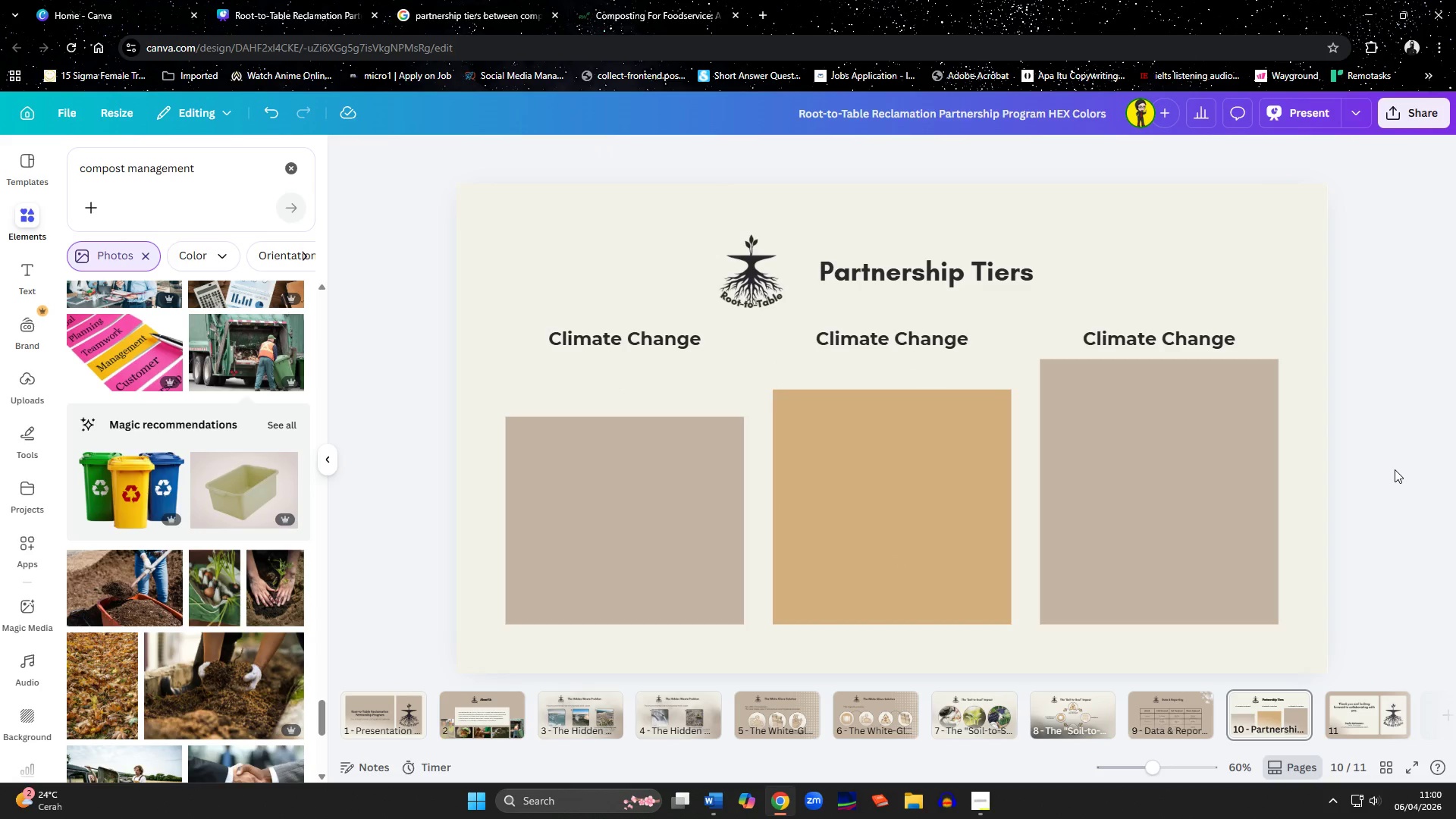 
left_click_drag(start_coordinate=[837, 333], to_coordinate=[837, 362])
 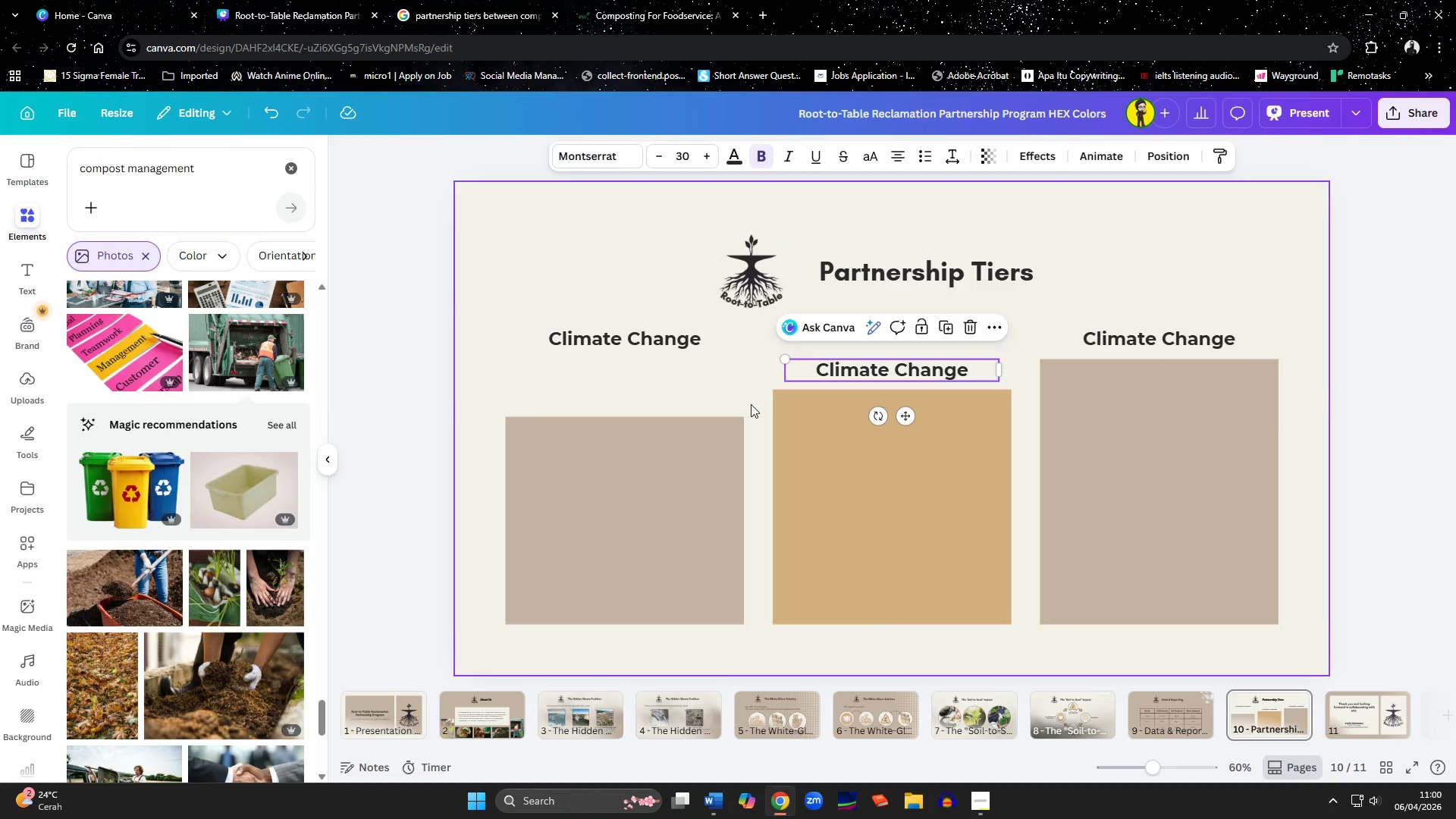 
left_click([751, 404])
 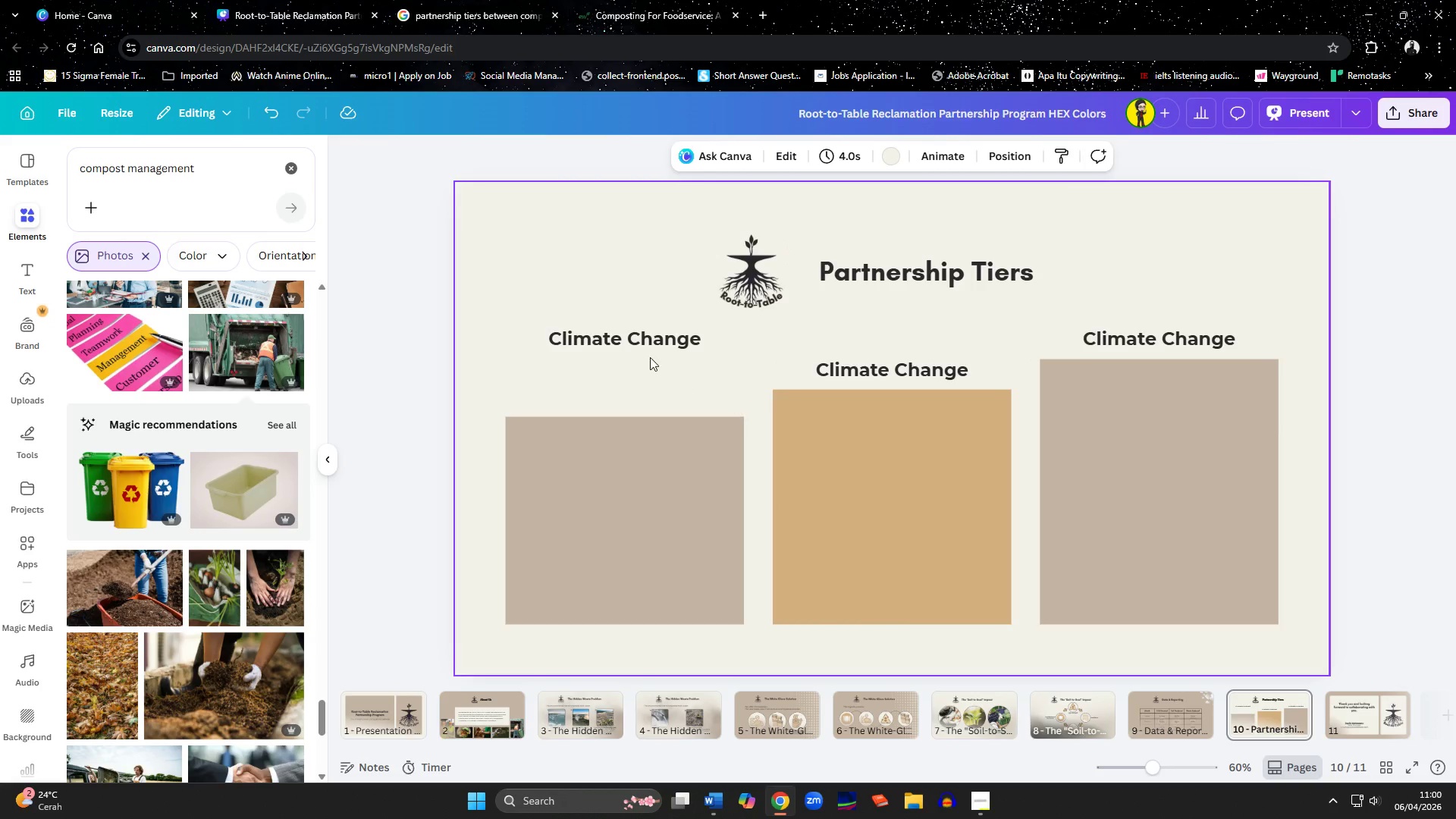 
left_click_drag(start_coordinate=[644, 344], to_coordinate=[641, 402])
 